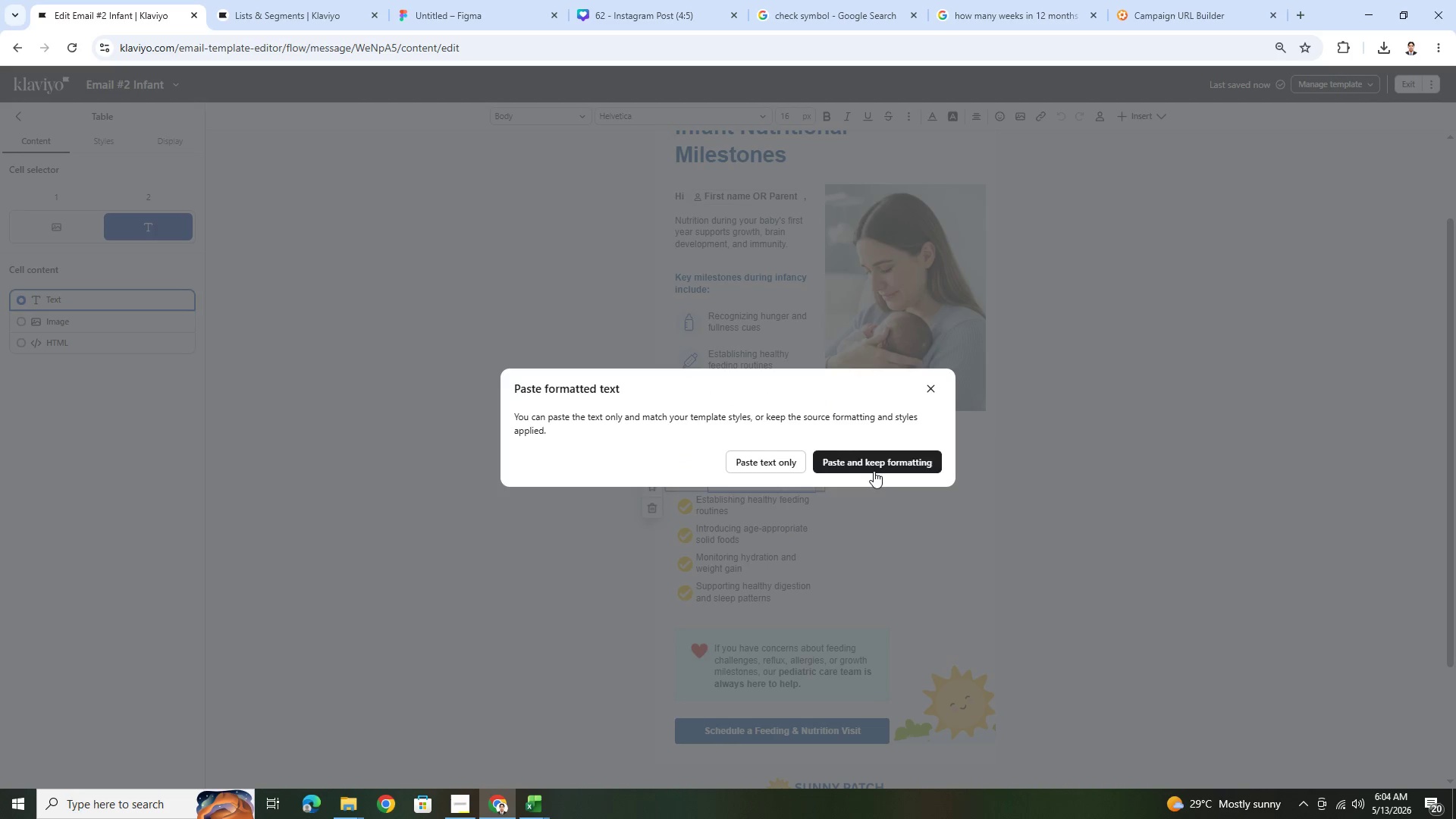 
left_click([877, 464])
 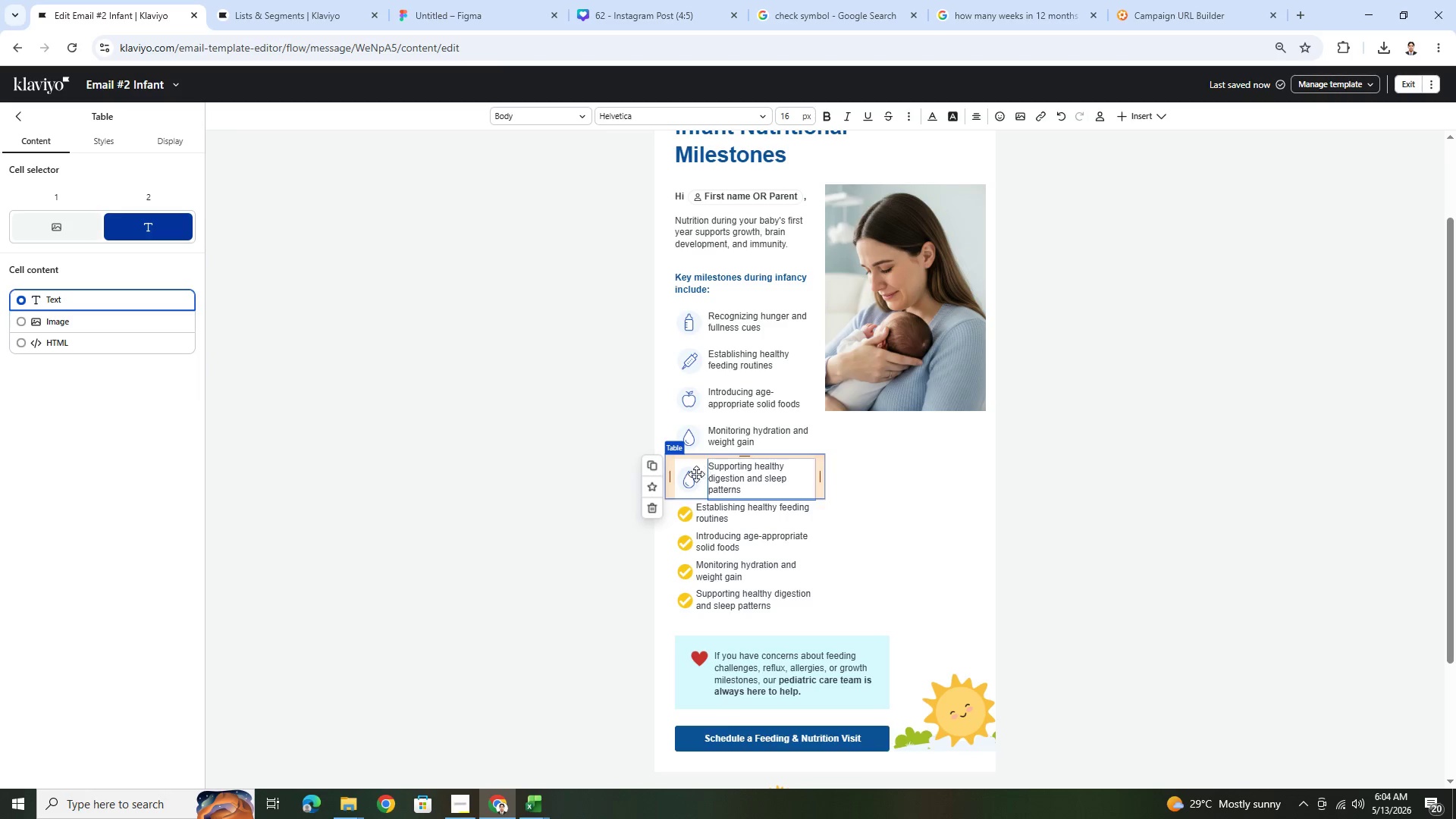 
left_click([692, 475])
 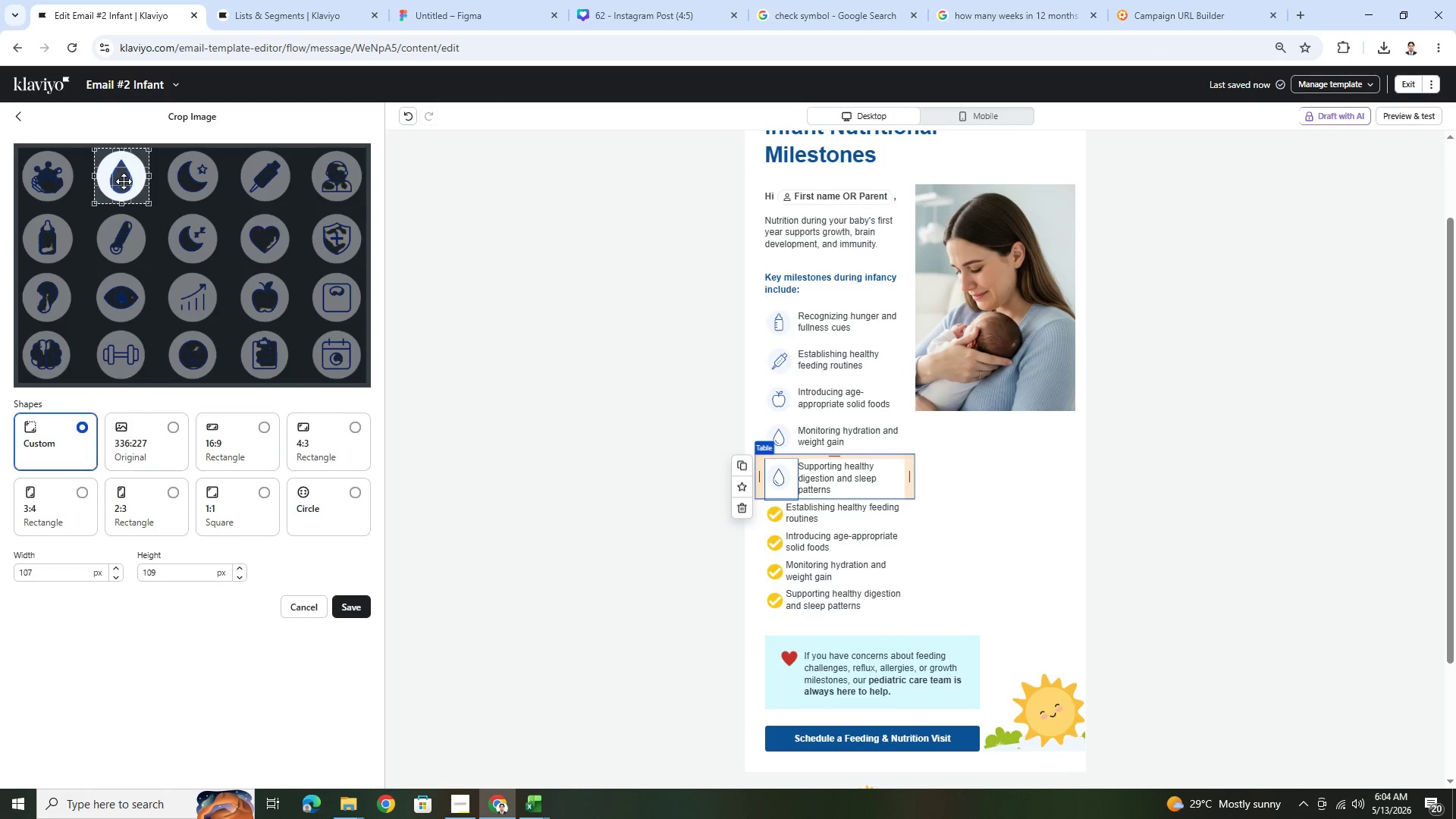 
wait(7.39)
 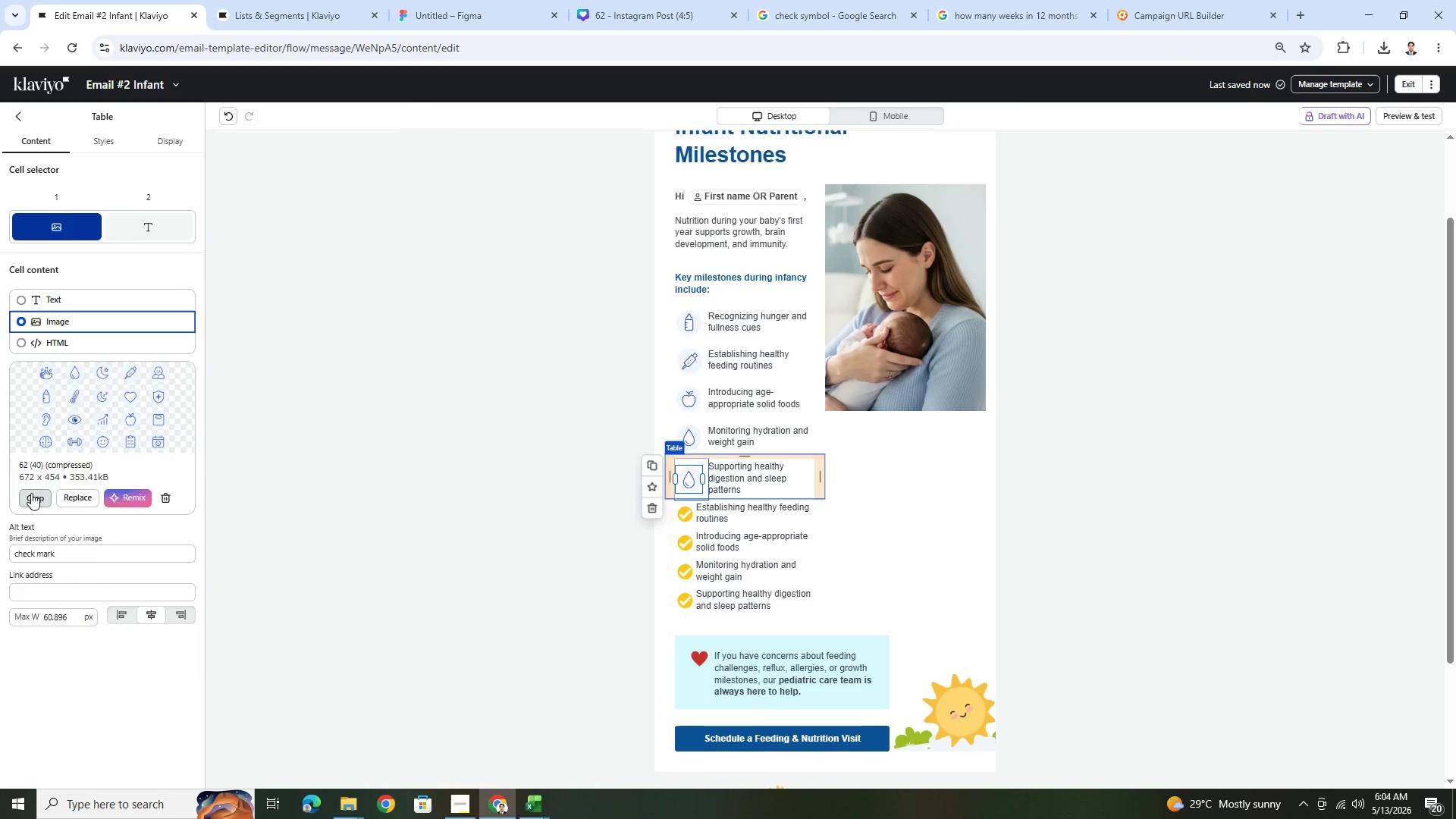 
left_click_drag(start_coordinate=[116, 180], to_coordinate=[187, 178])
 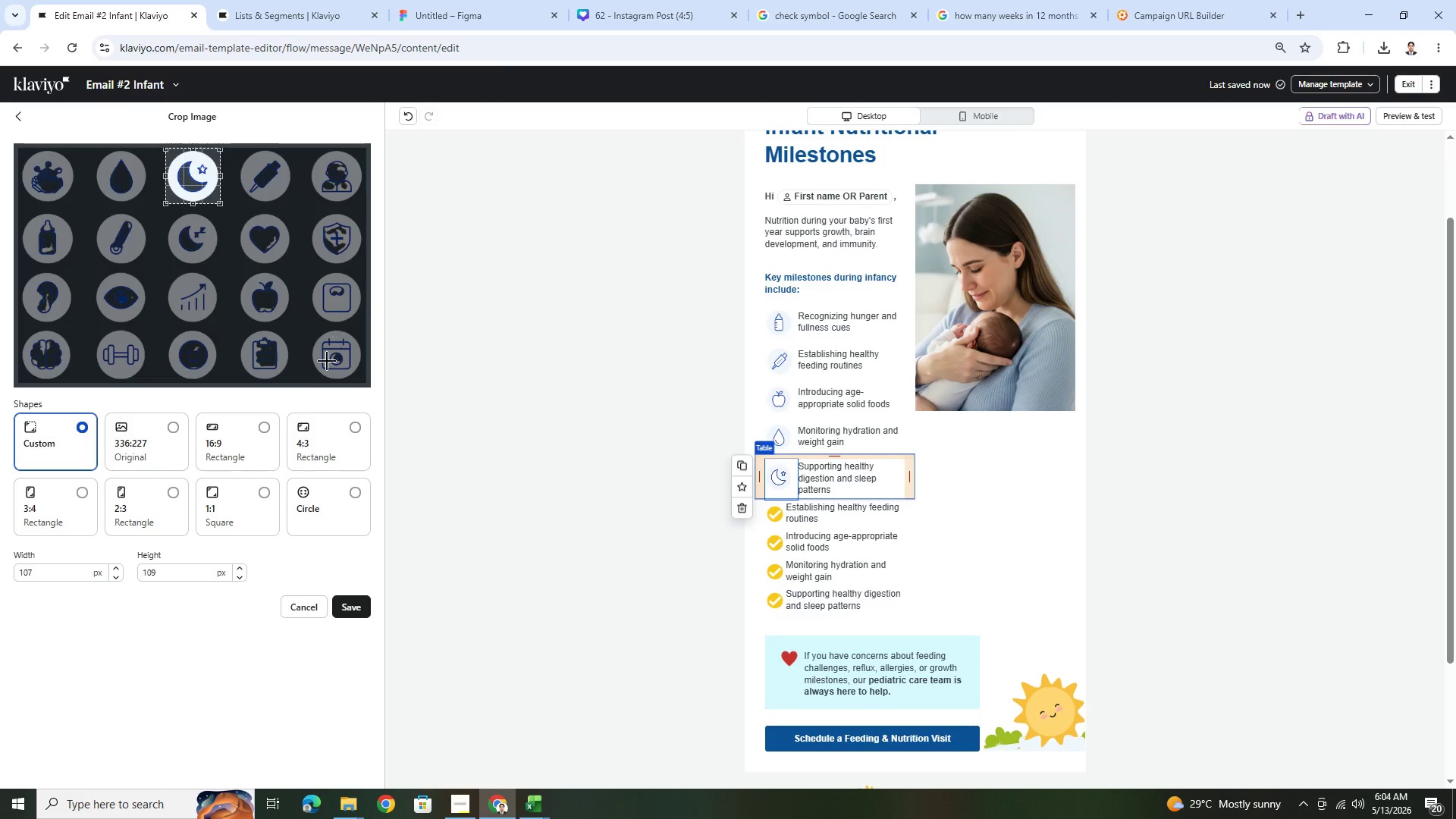 
left_click([355, 592])
 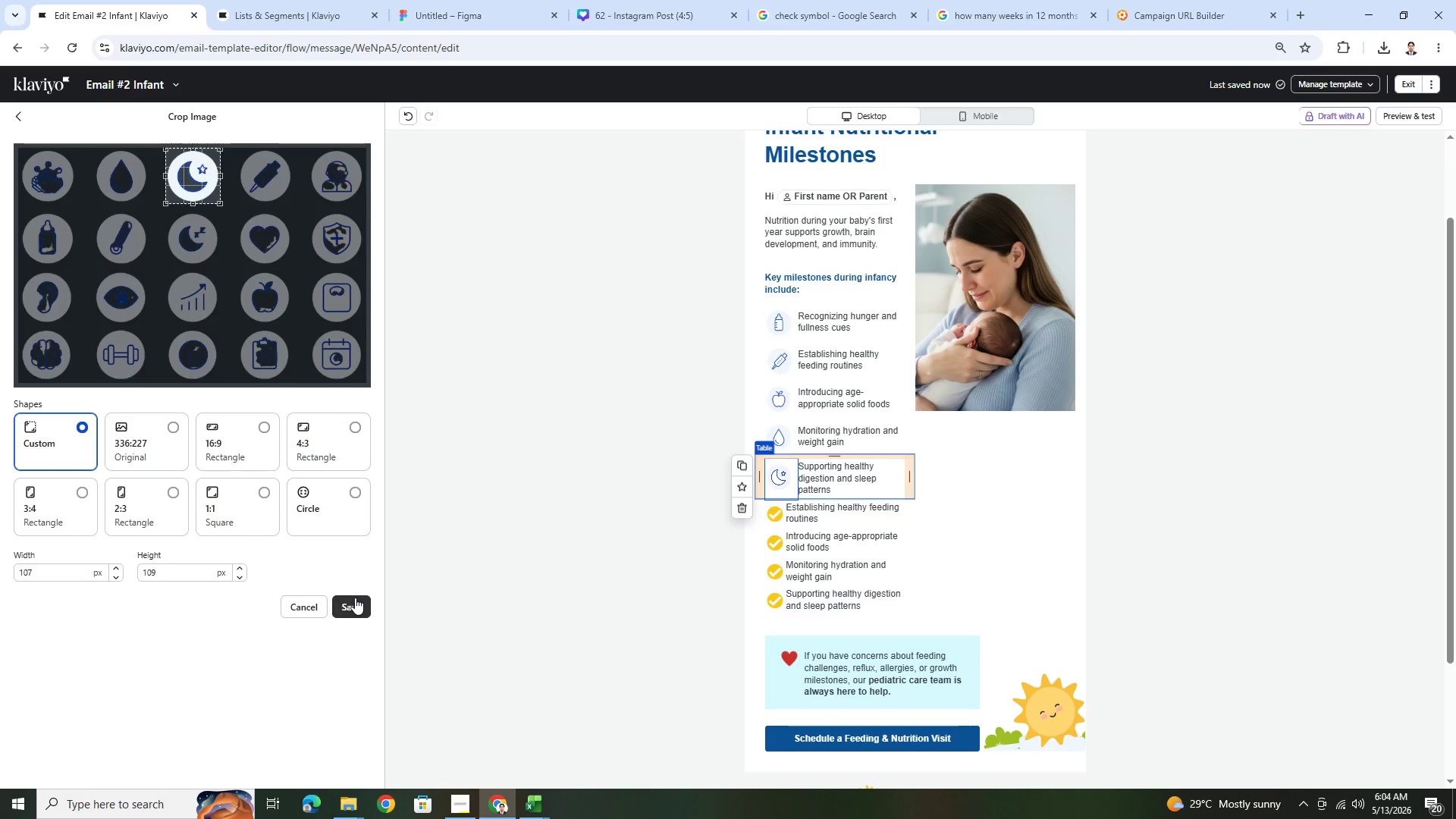 
left_click([355, 598])
 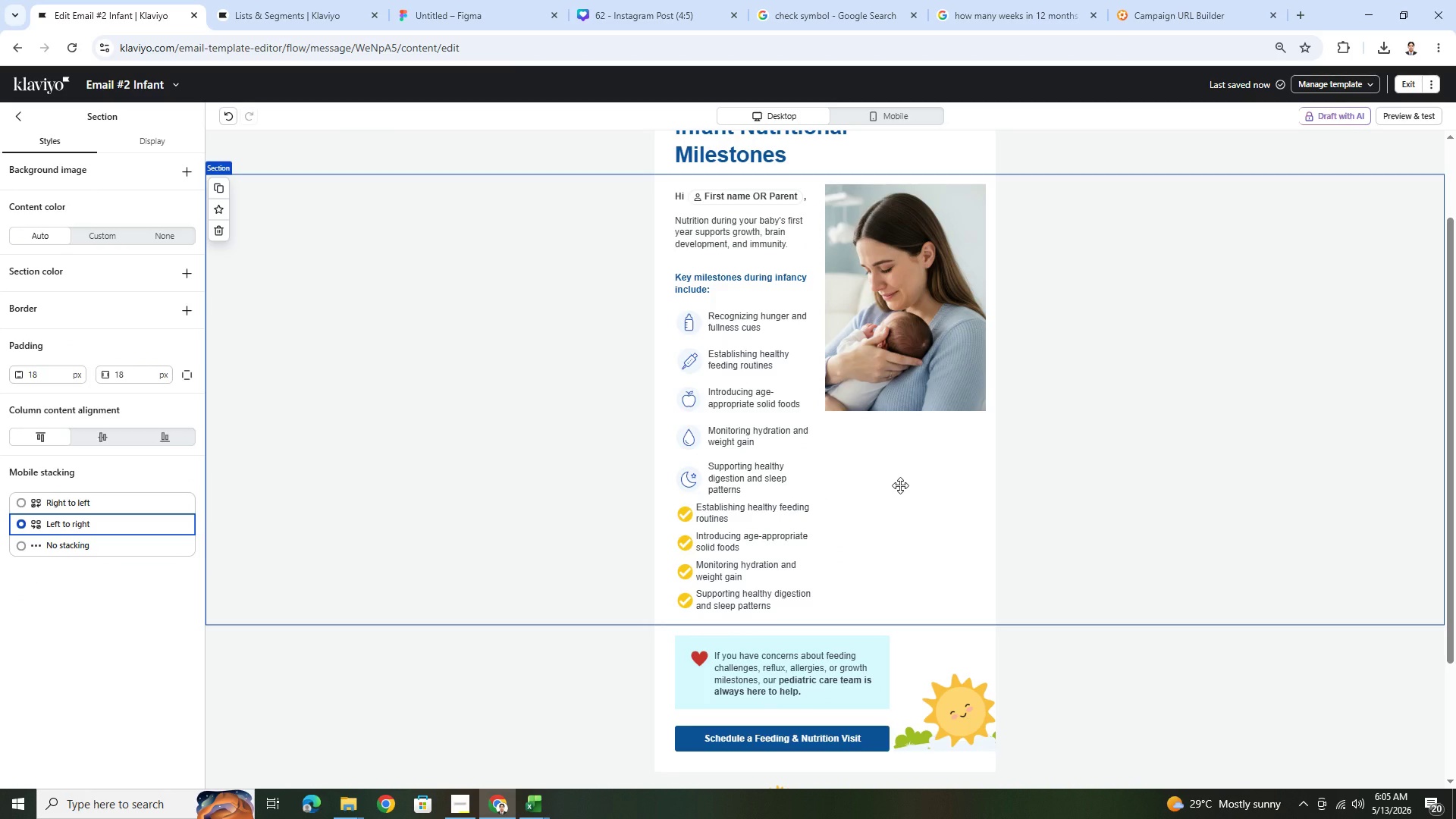 
left_click([821, 522])
 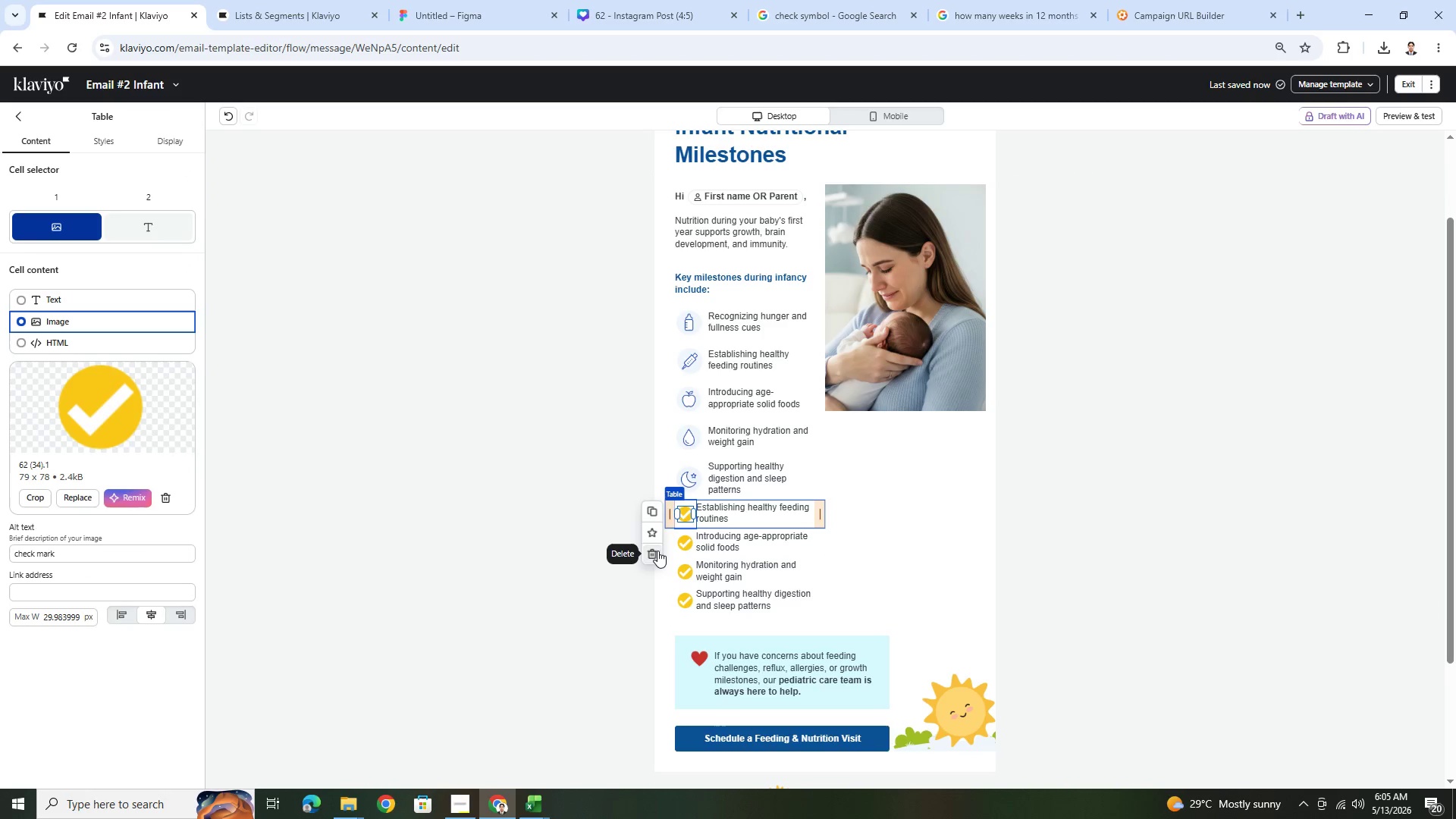 
left_click([657, 550])
 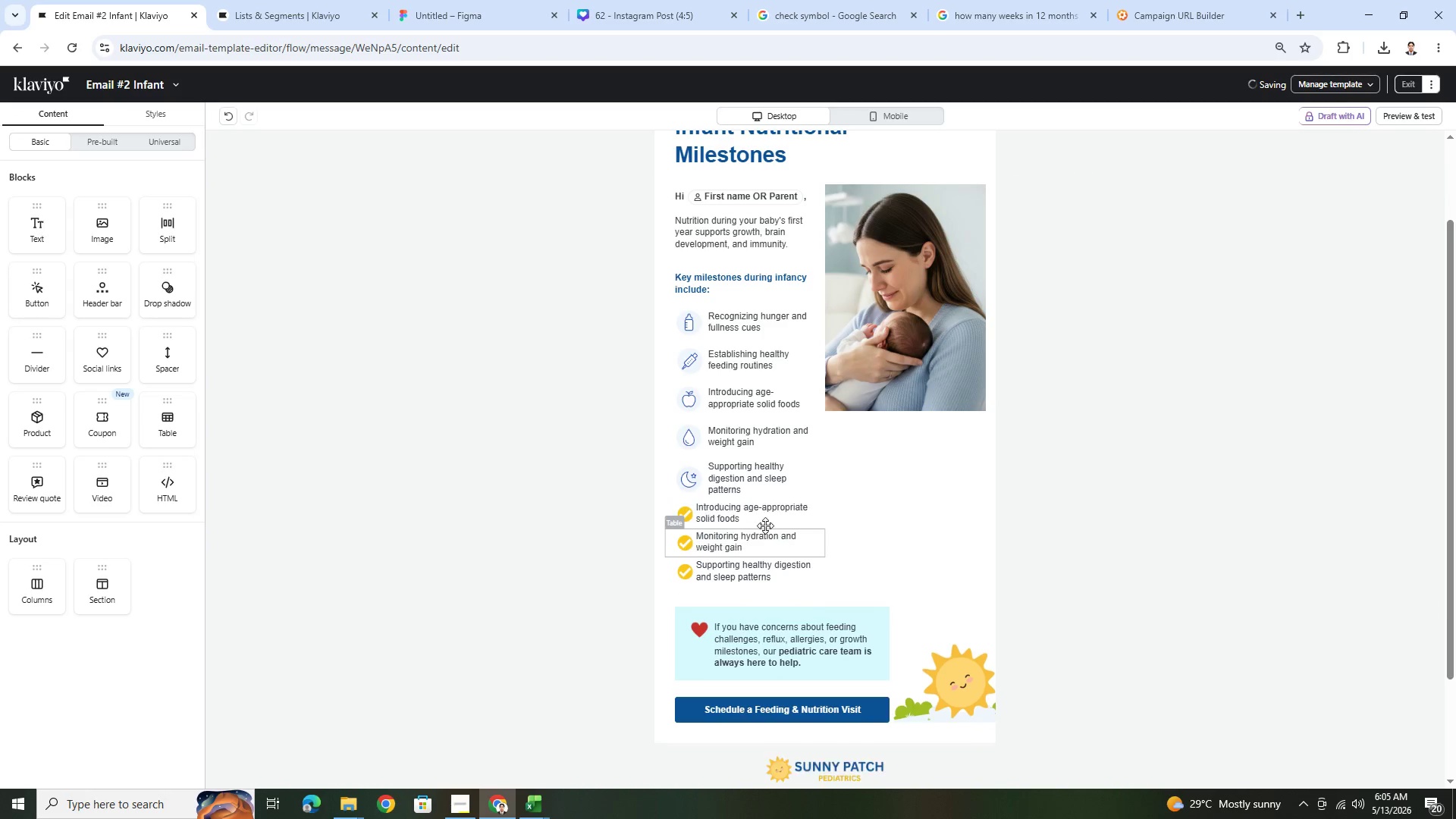 
left_click([763, 520])
 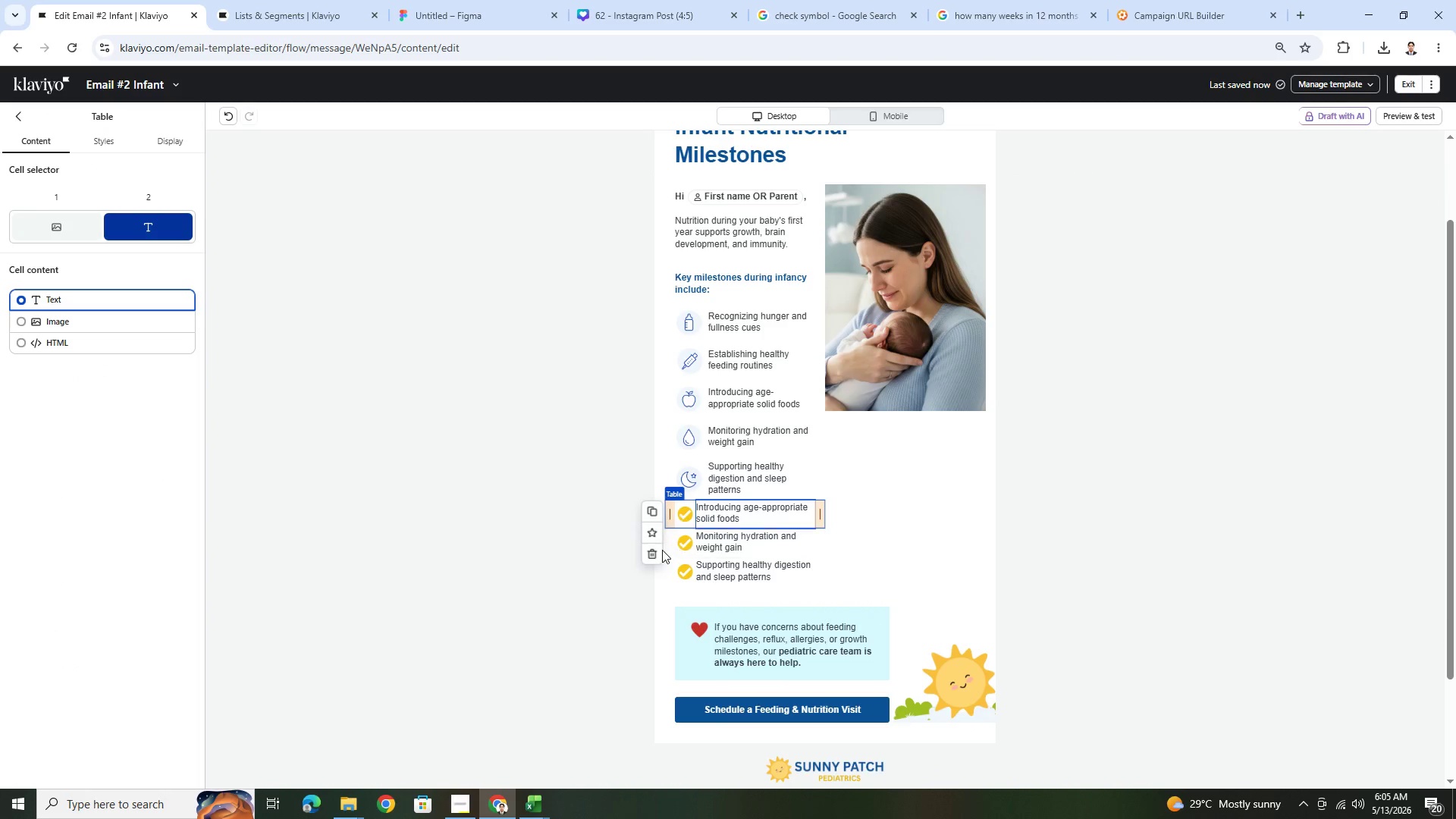 
left_click([657, 554])
 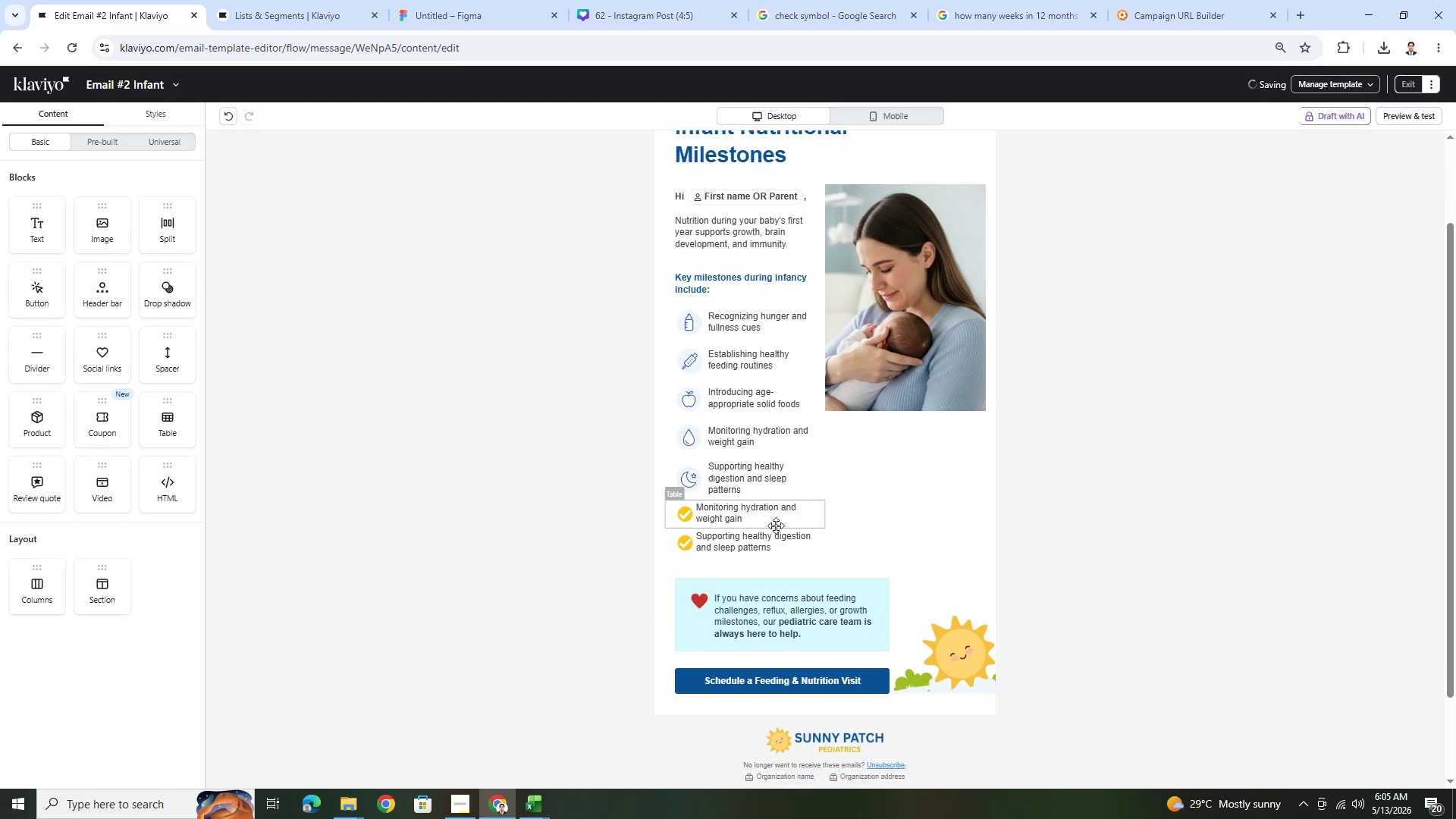 
left_click([771, 522])
 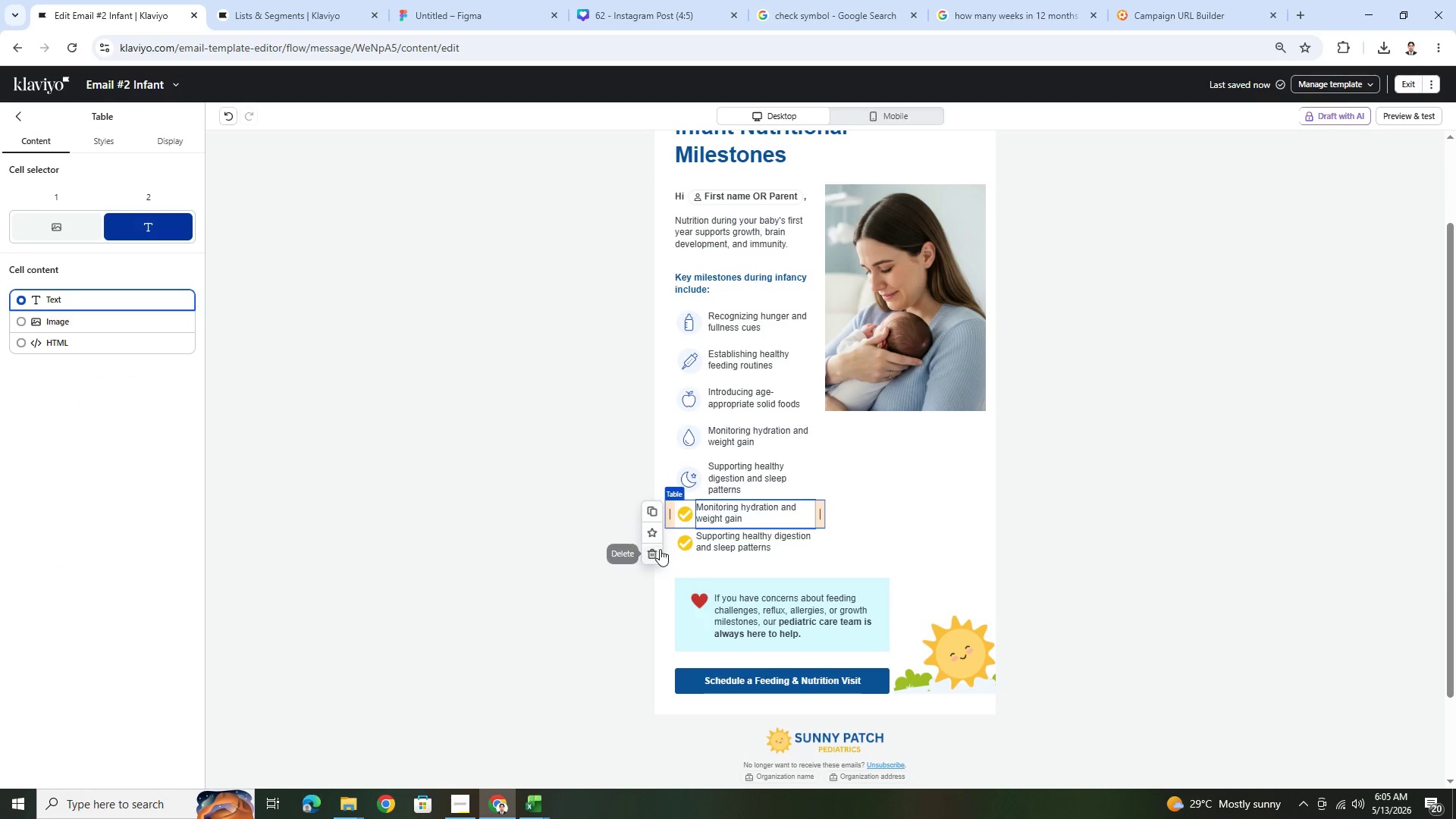 
left_click([659, 554])
 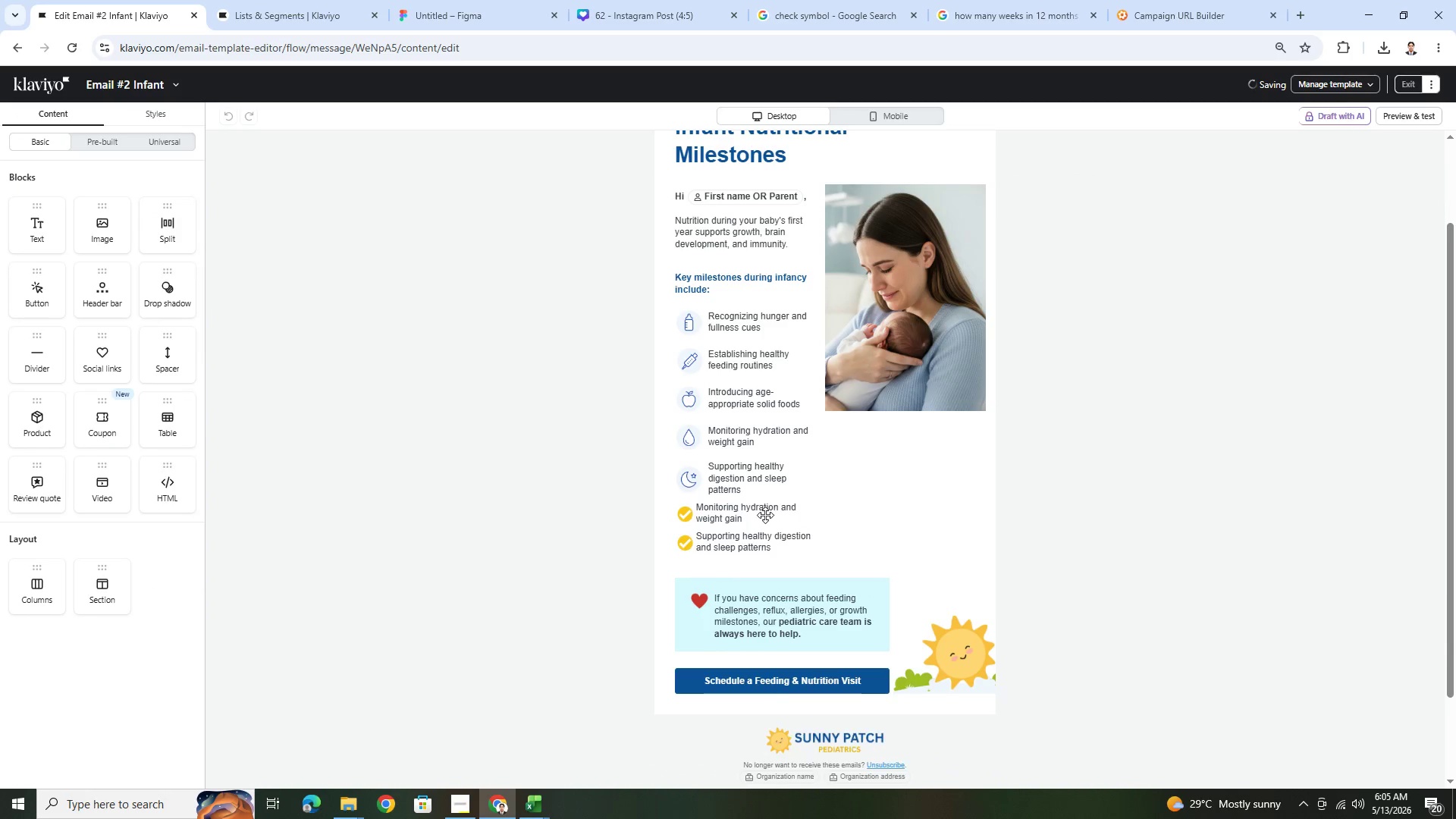 
left_click([765, 515])
 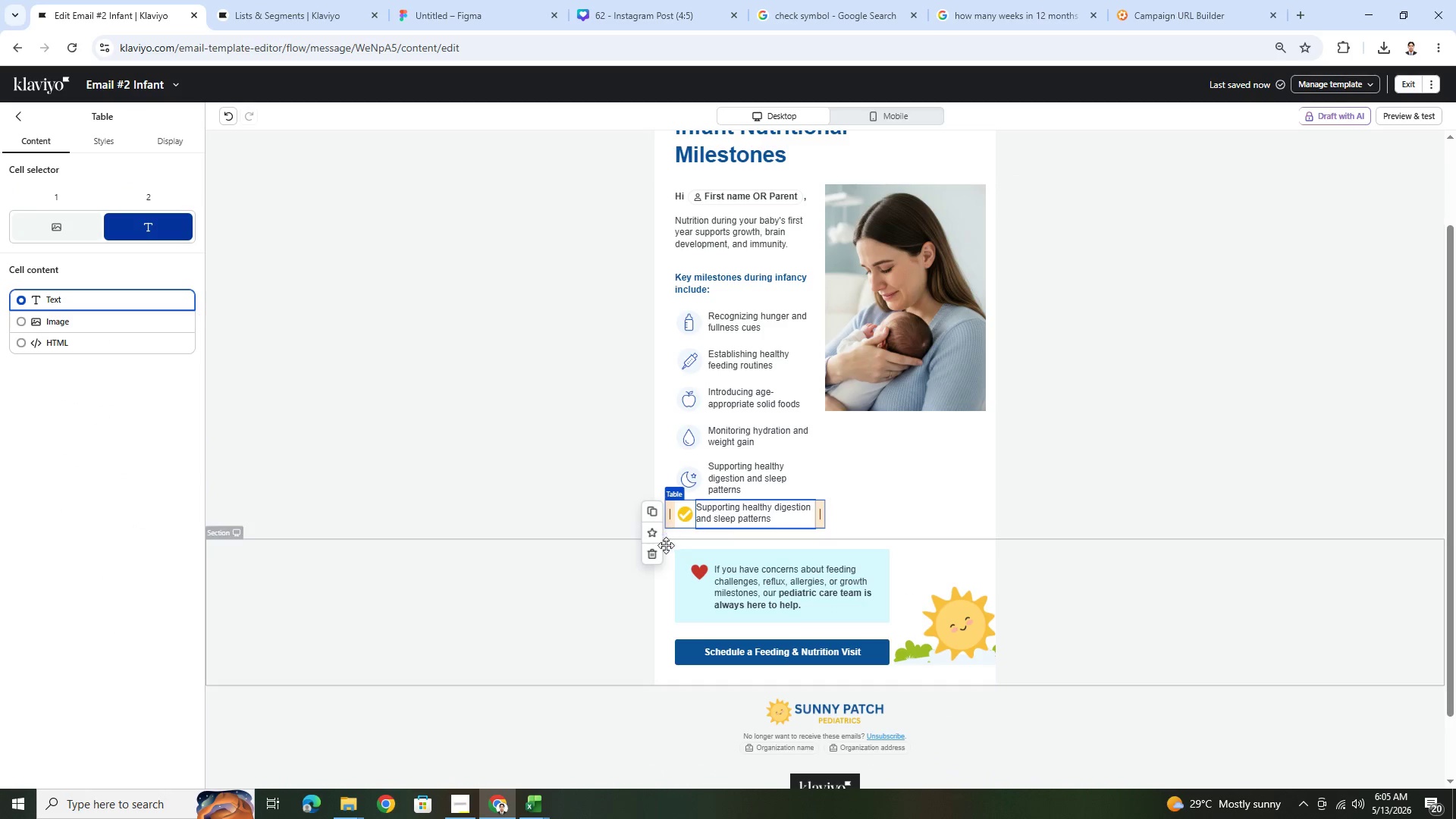 
left_click([658, 554])
 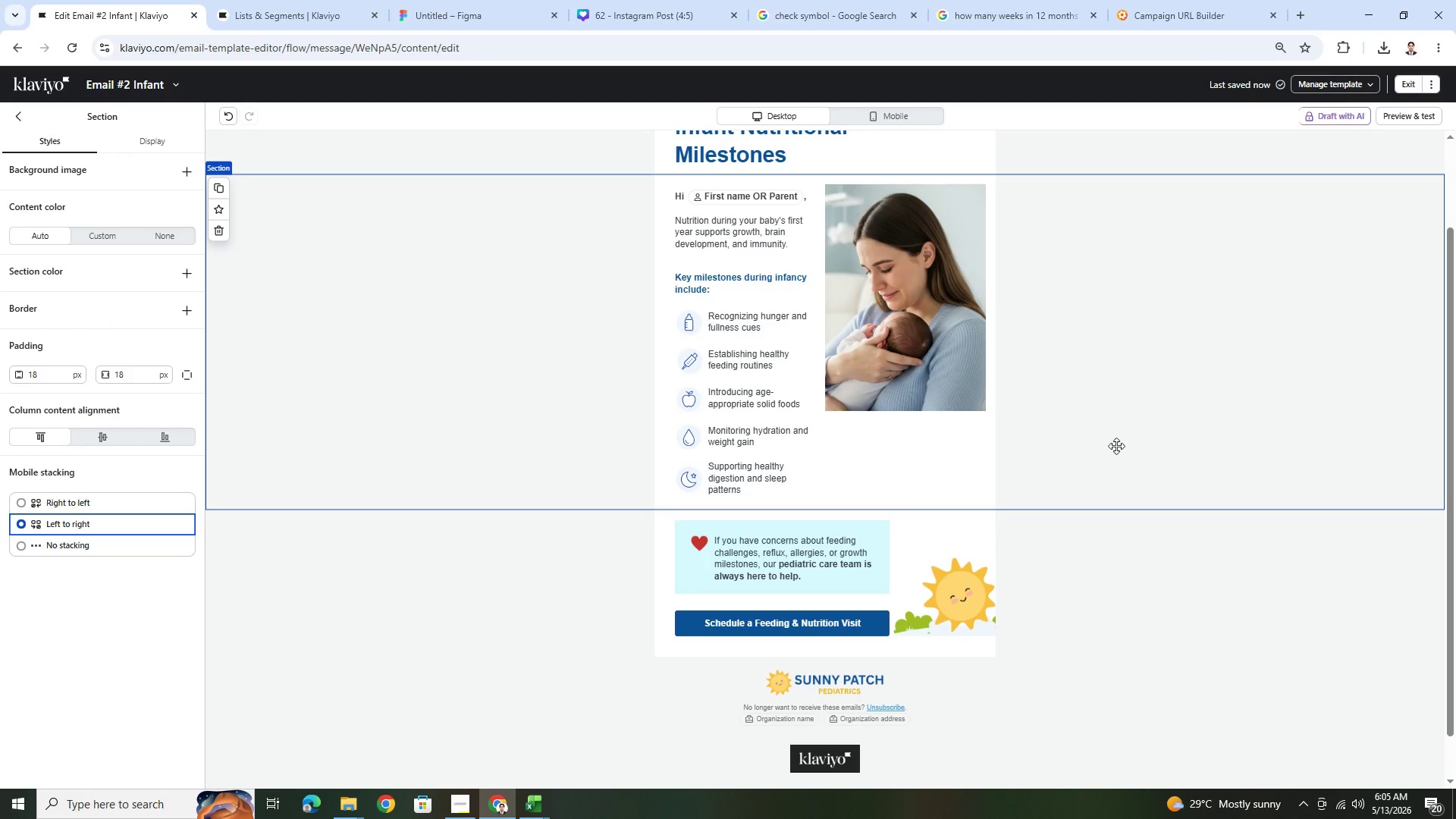 
wait(5.88)
 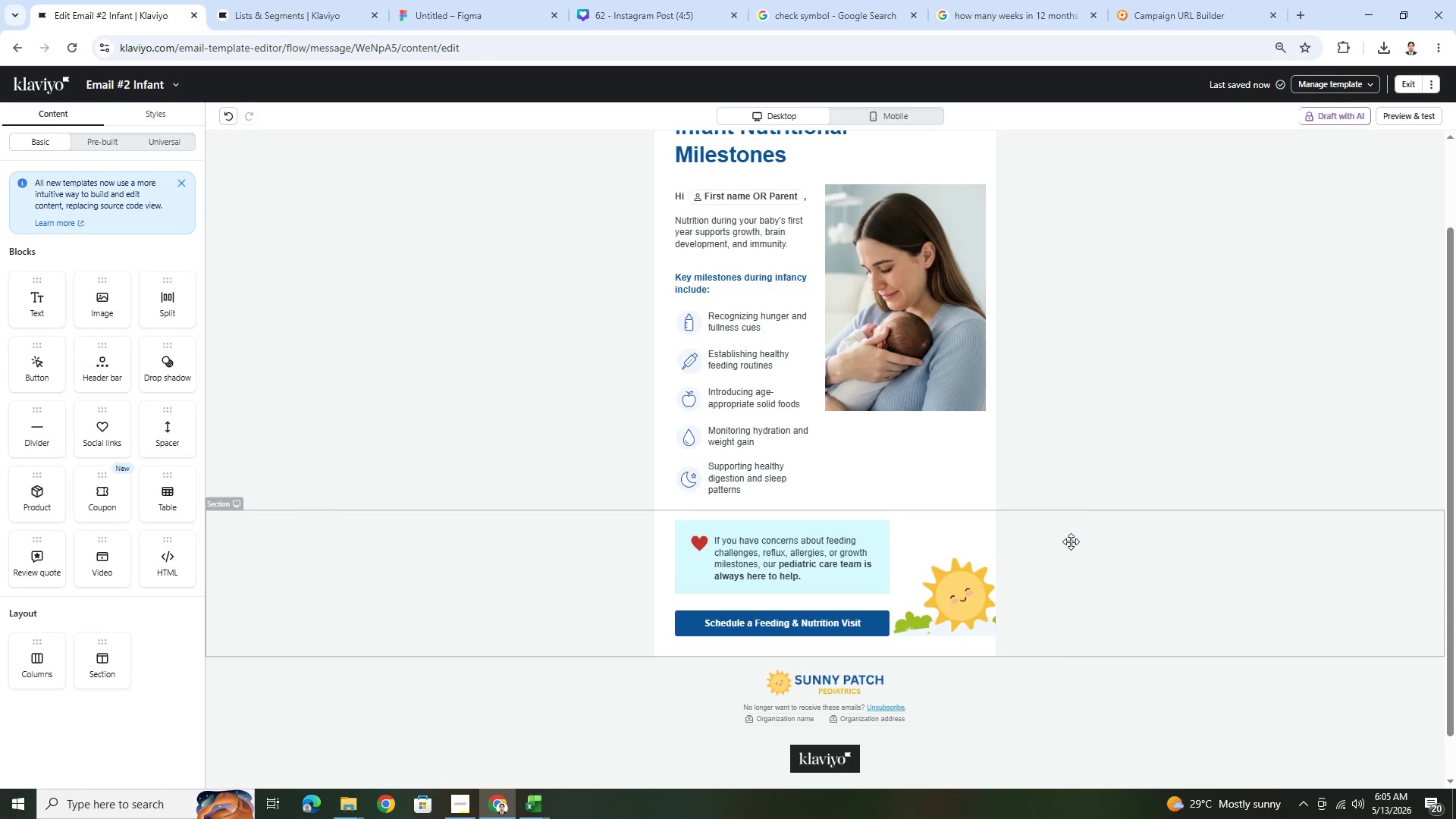 
scroll: coordinate [1109, 482], scroll_direction: up, amount: 2.0
 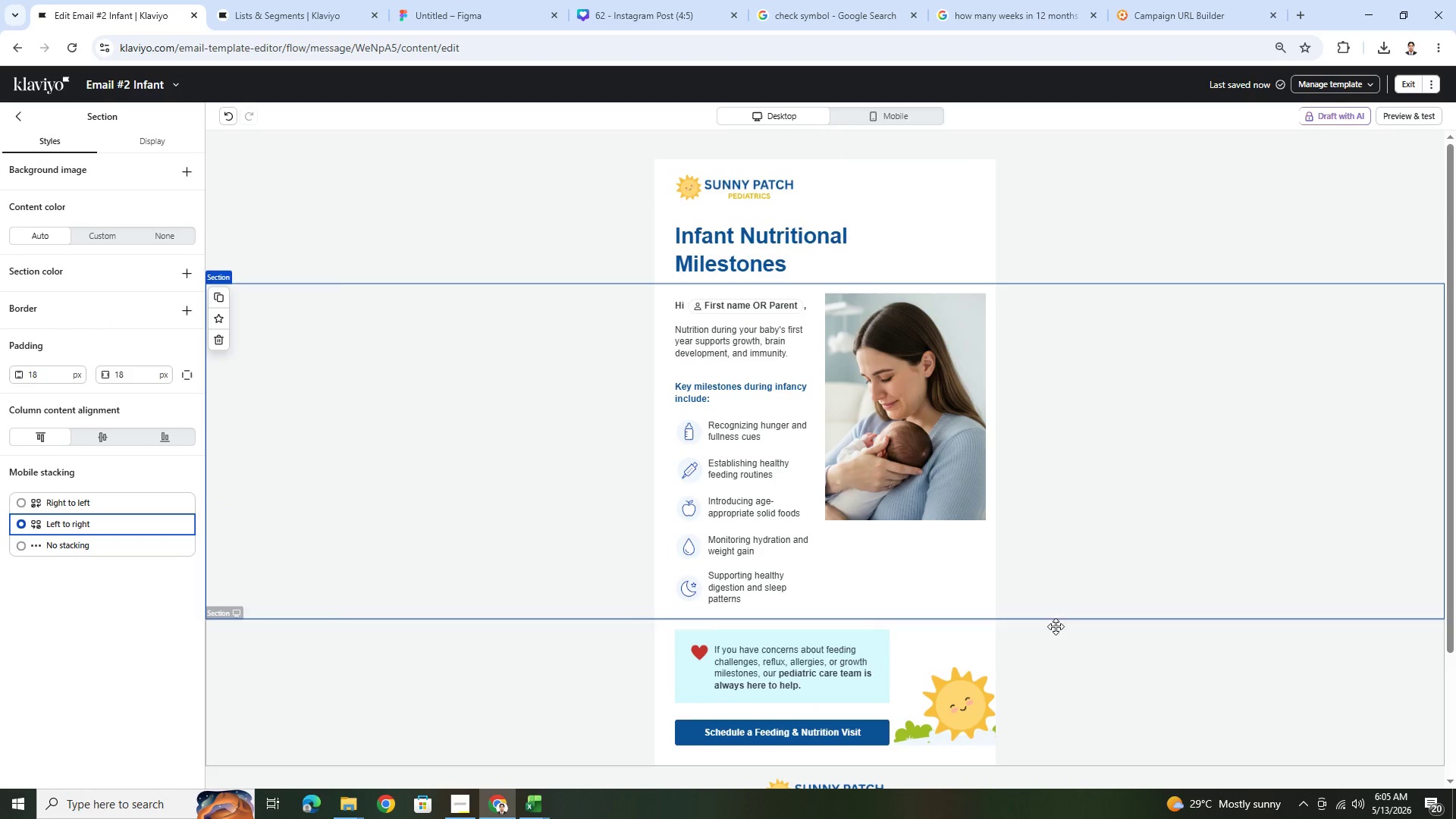 
left_click([1081, 682])
 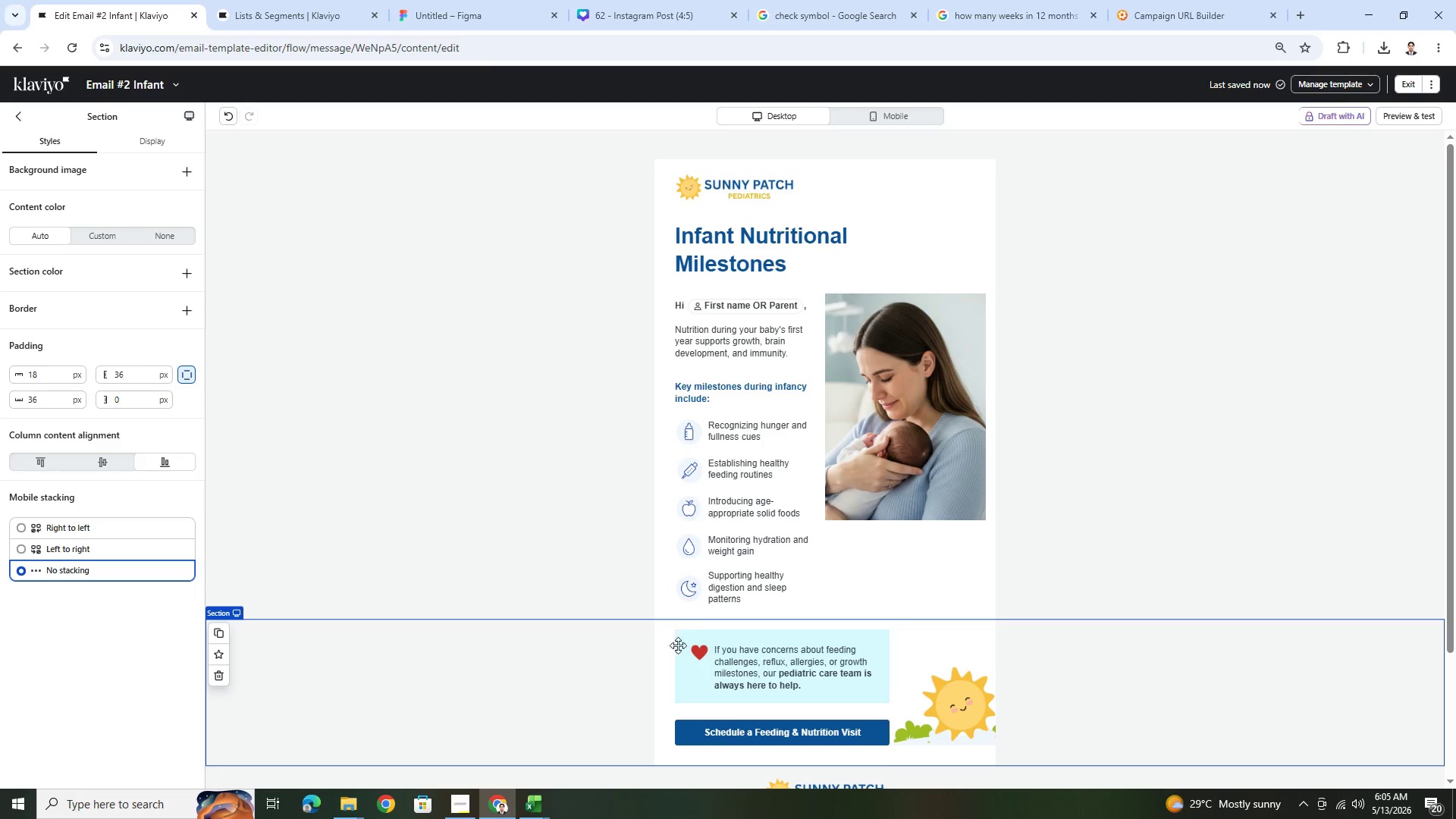 
left_click([697, 652])
 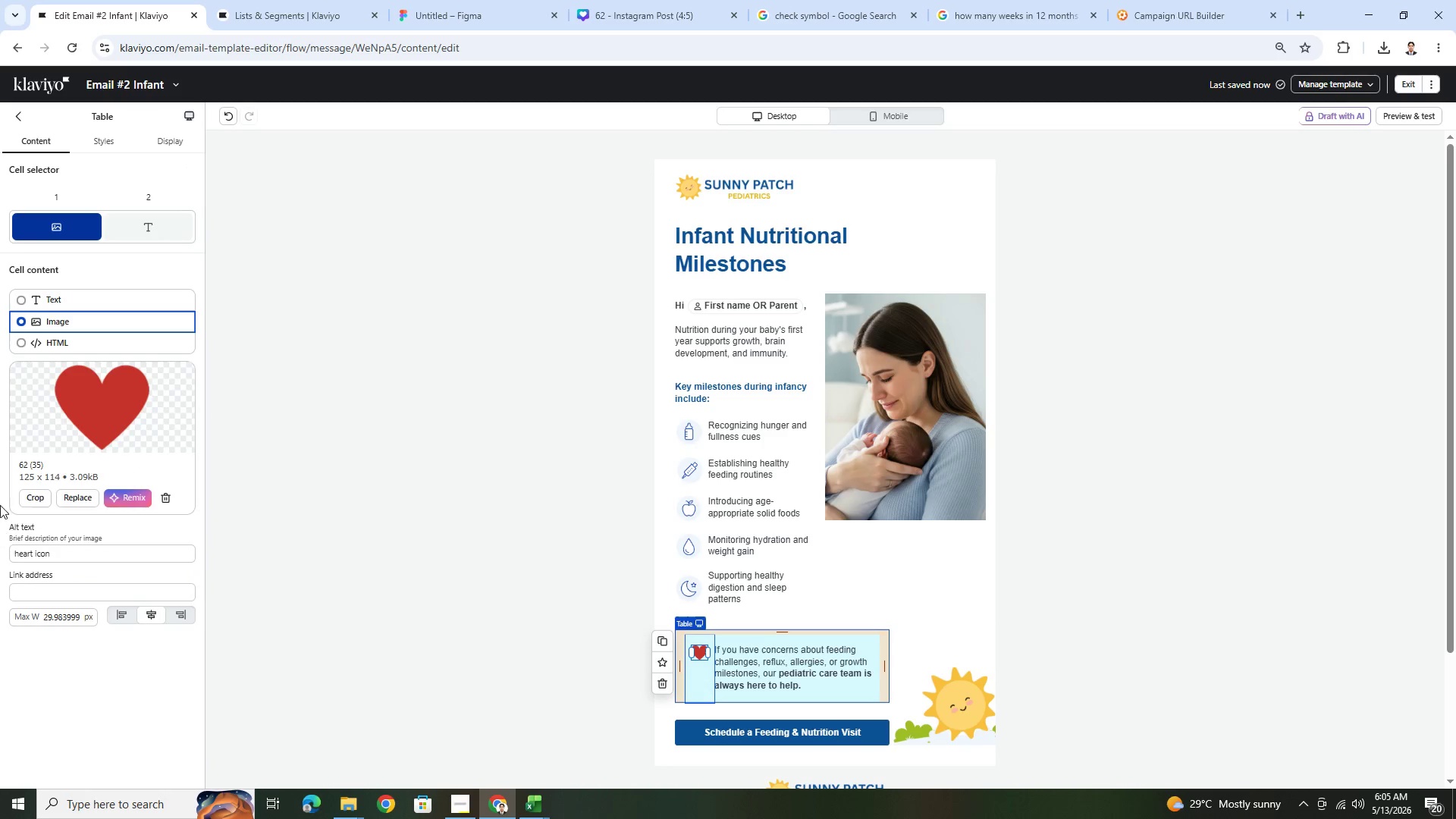 
left_click([62, 502])
 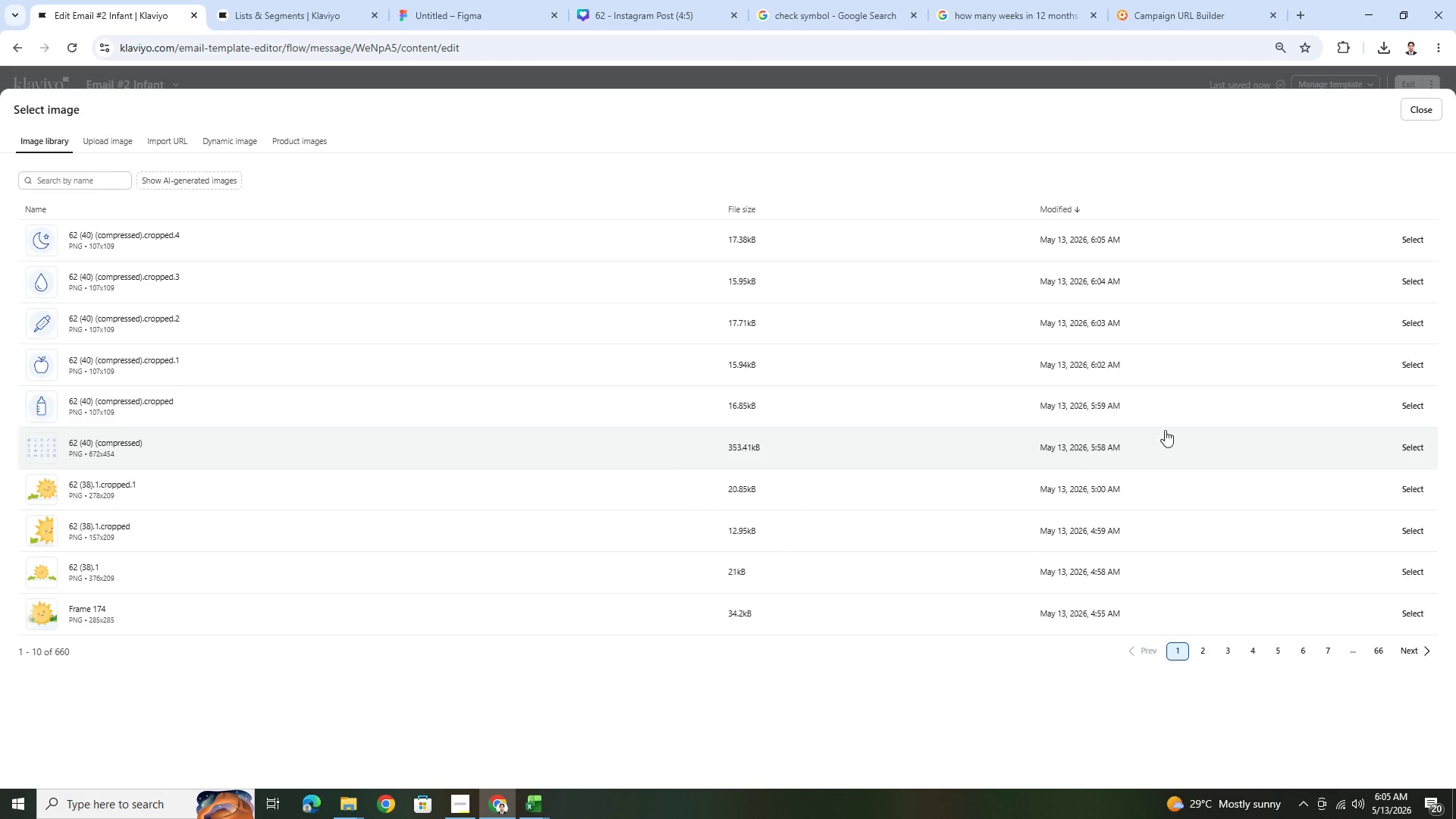 
left_click([1410, 444])
 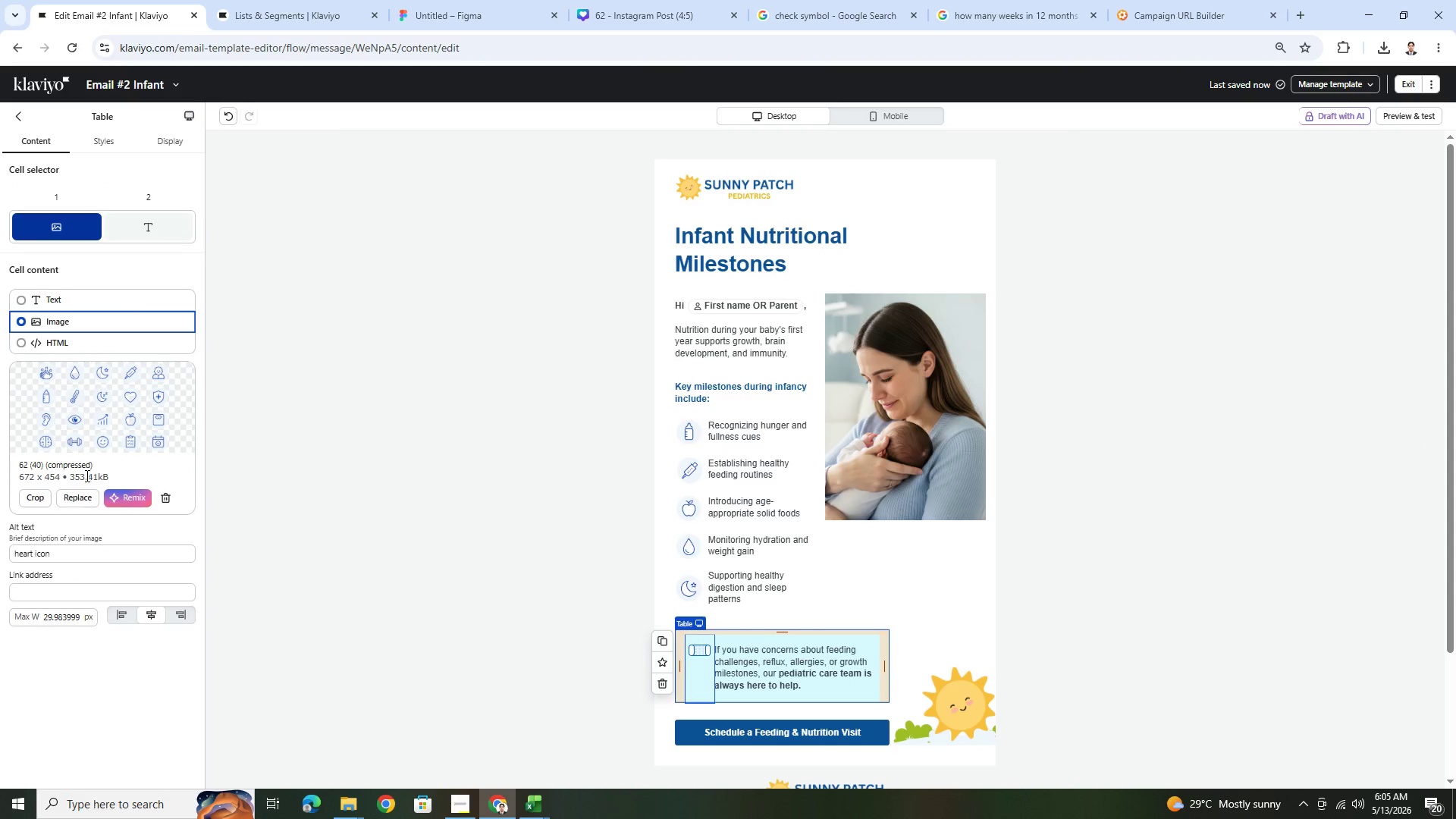 
left_click([33, 493])
 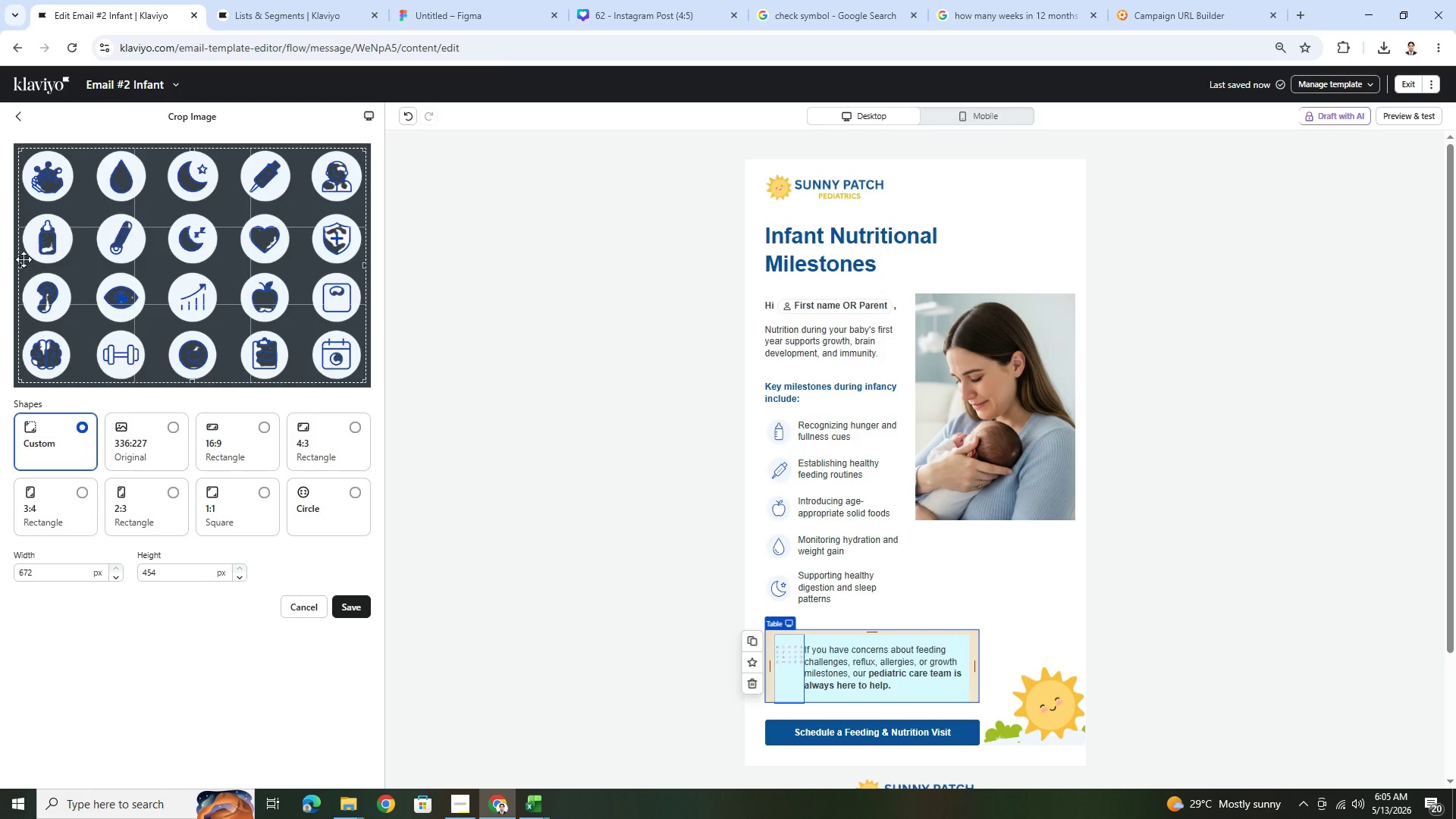 
left_click_drag(start_coordinate=[19, 262], to_coordinate=[235, 243])
 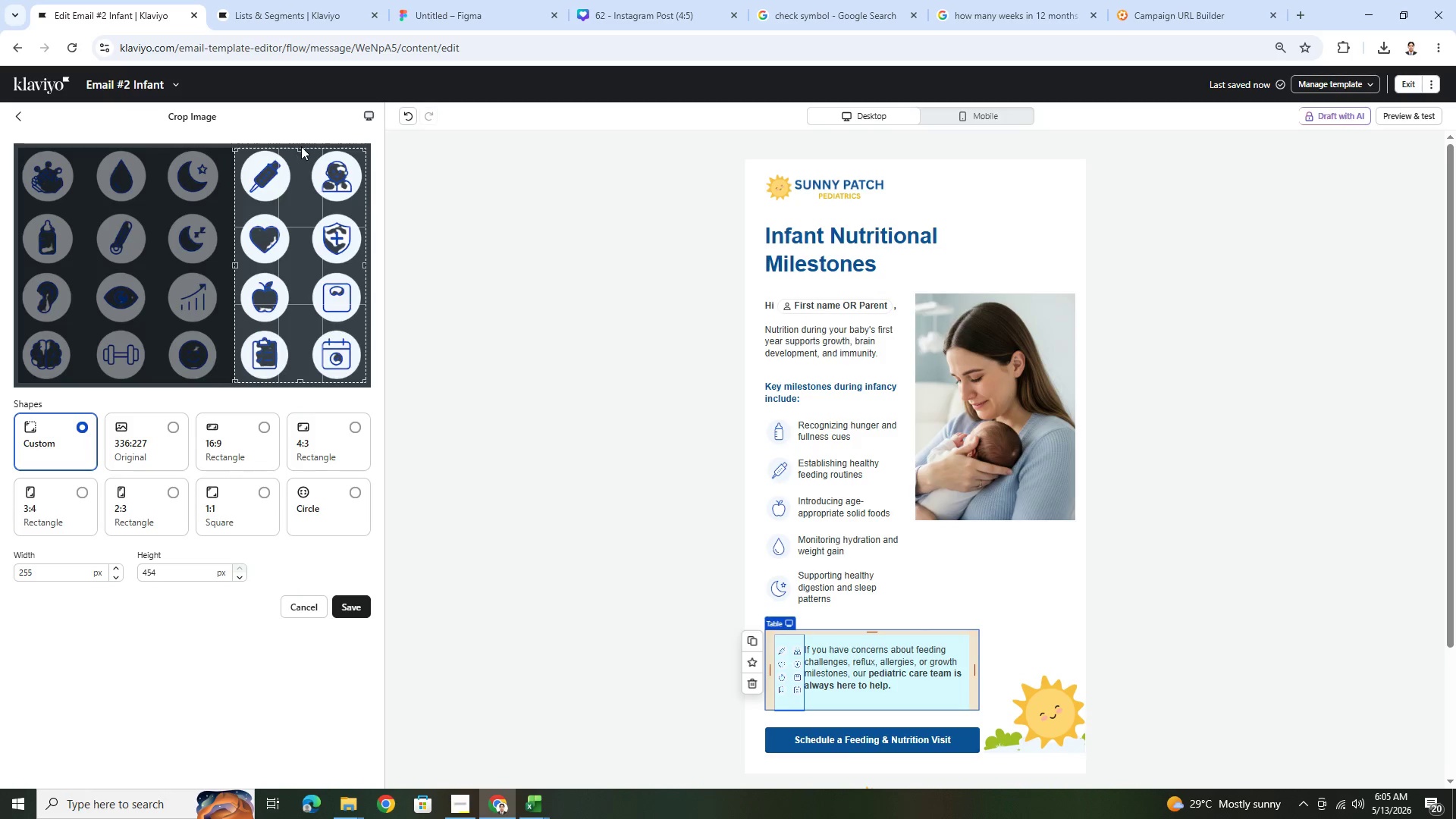 
left_click_drag(start_coordinate=[301, 147], to_coordinate=[301, 170])
 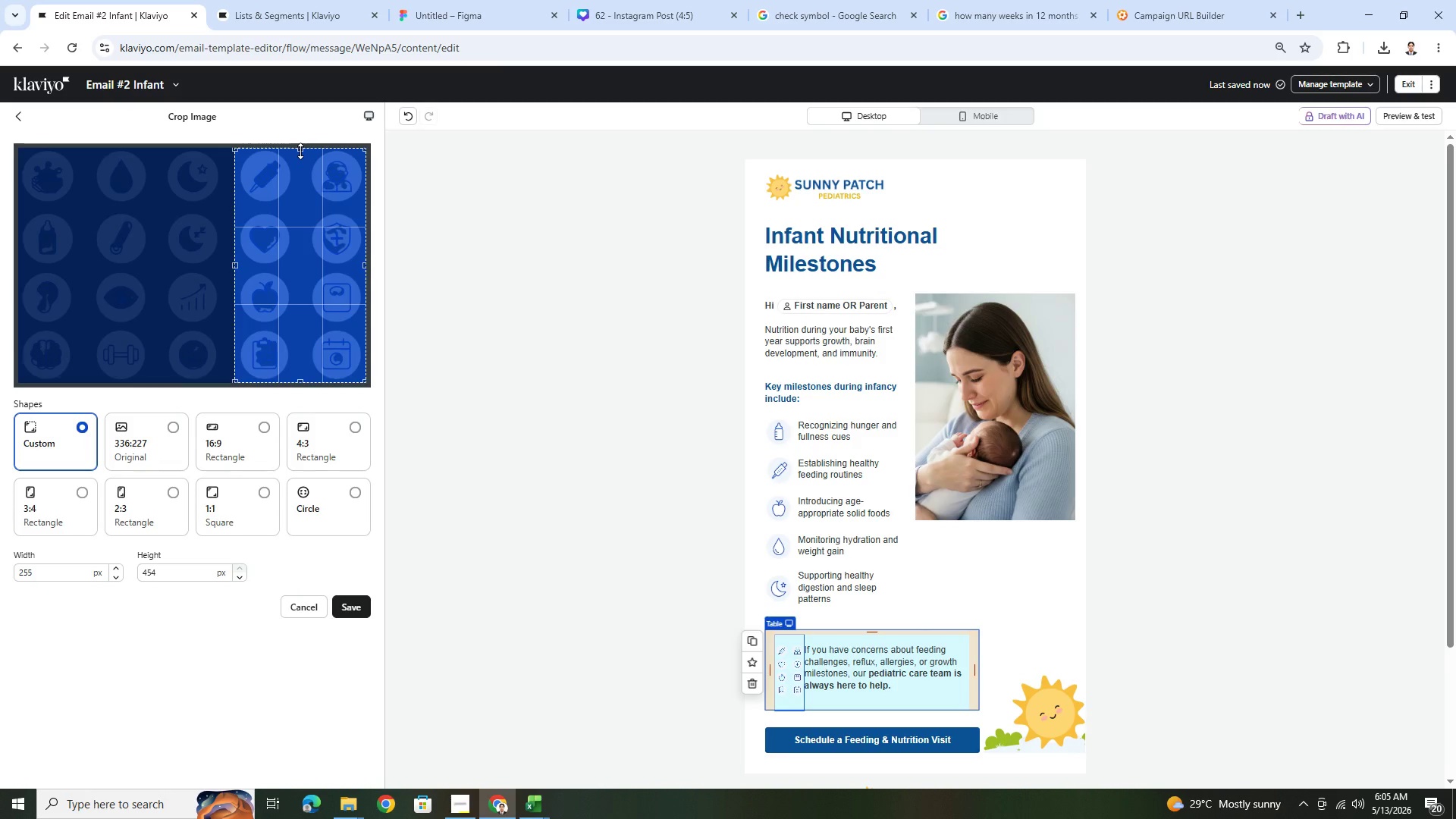 
left_click_drag(start_coordinate=[300, 151], to_coordinate=[297, 209])
 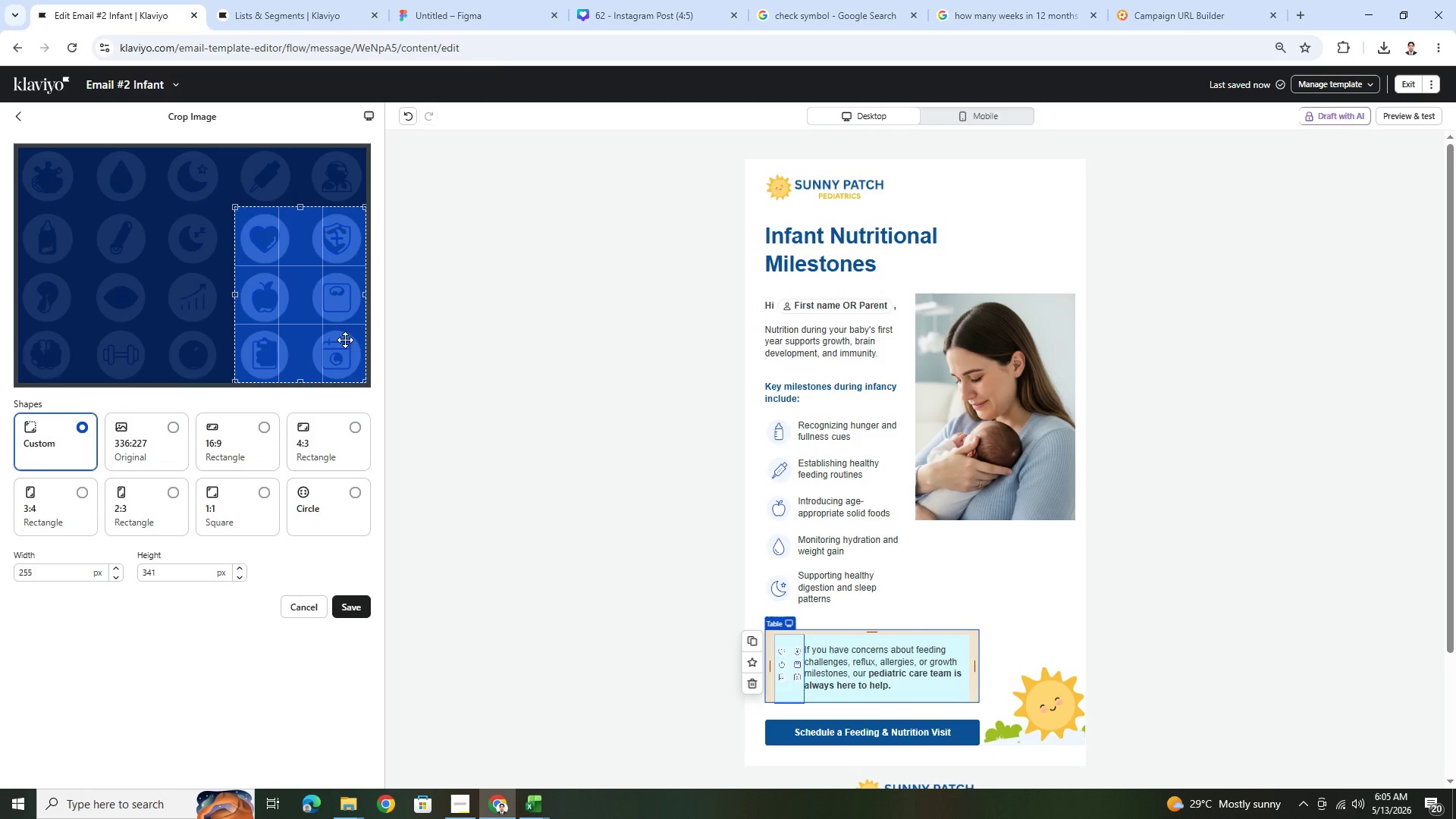 
left_click([350, 327])
 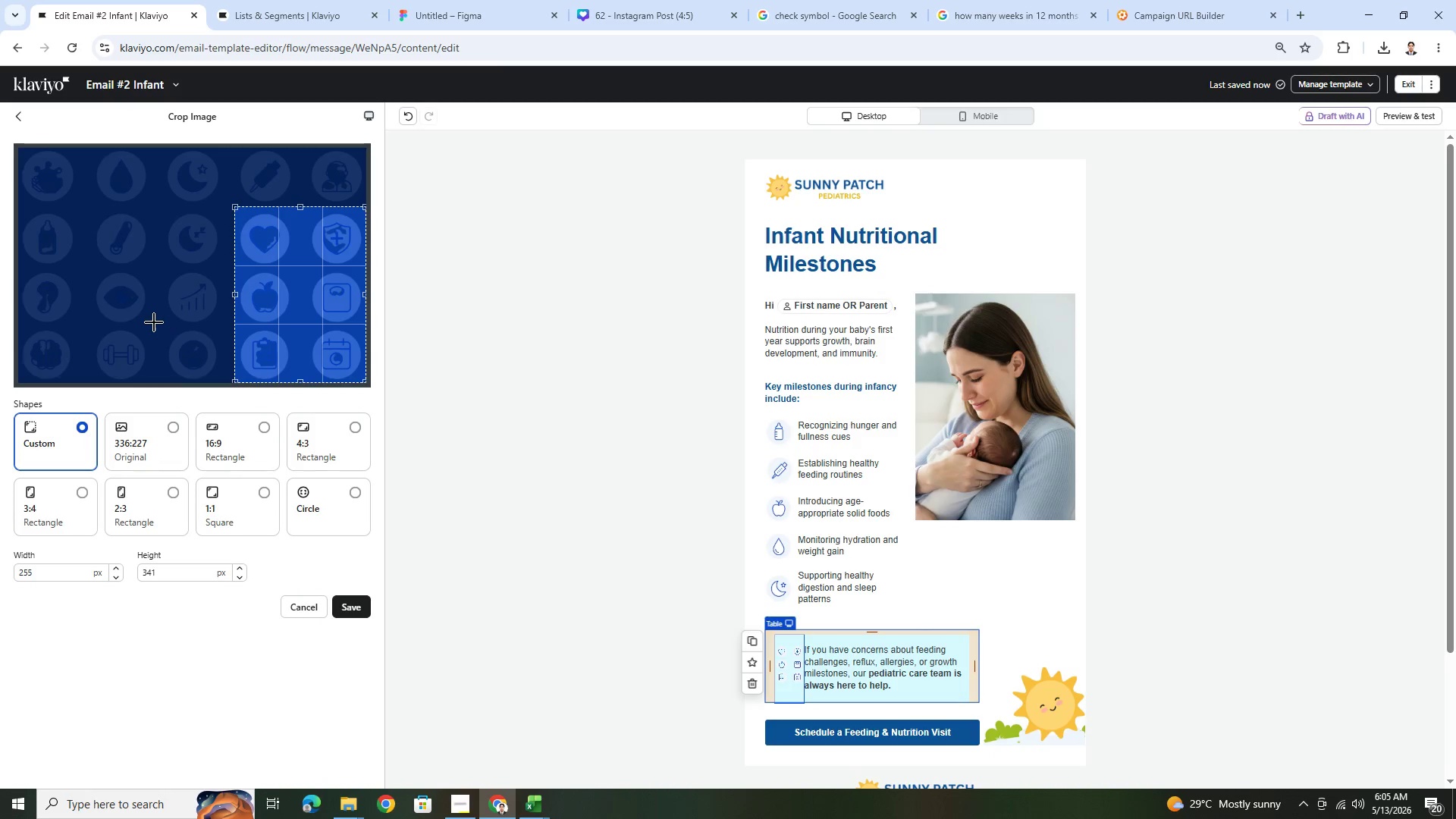 
left_click([154, 322])
 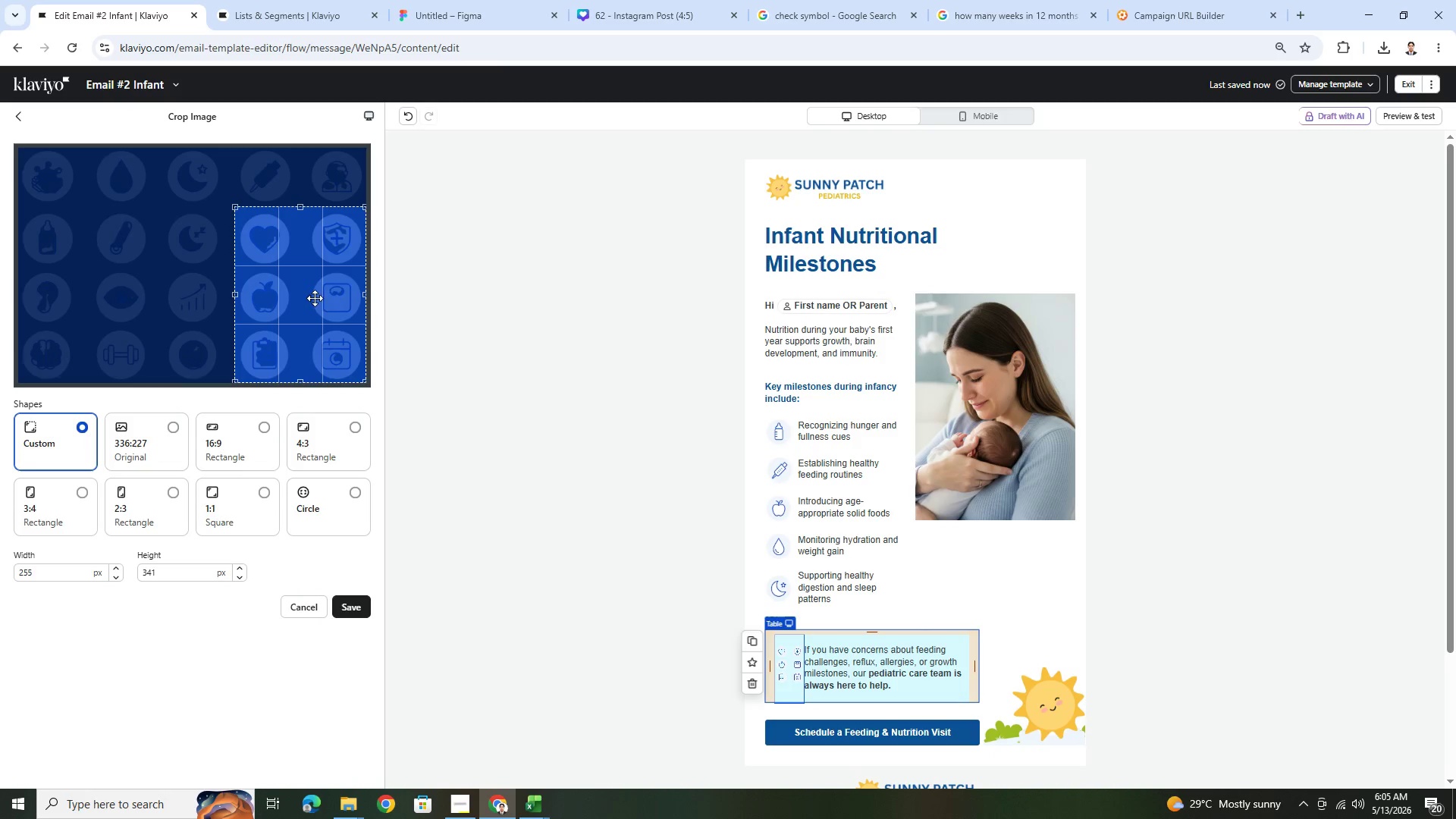 
left_click([340, 280])
 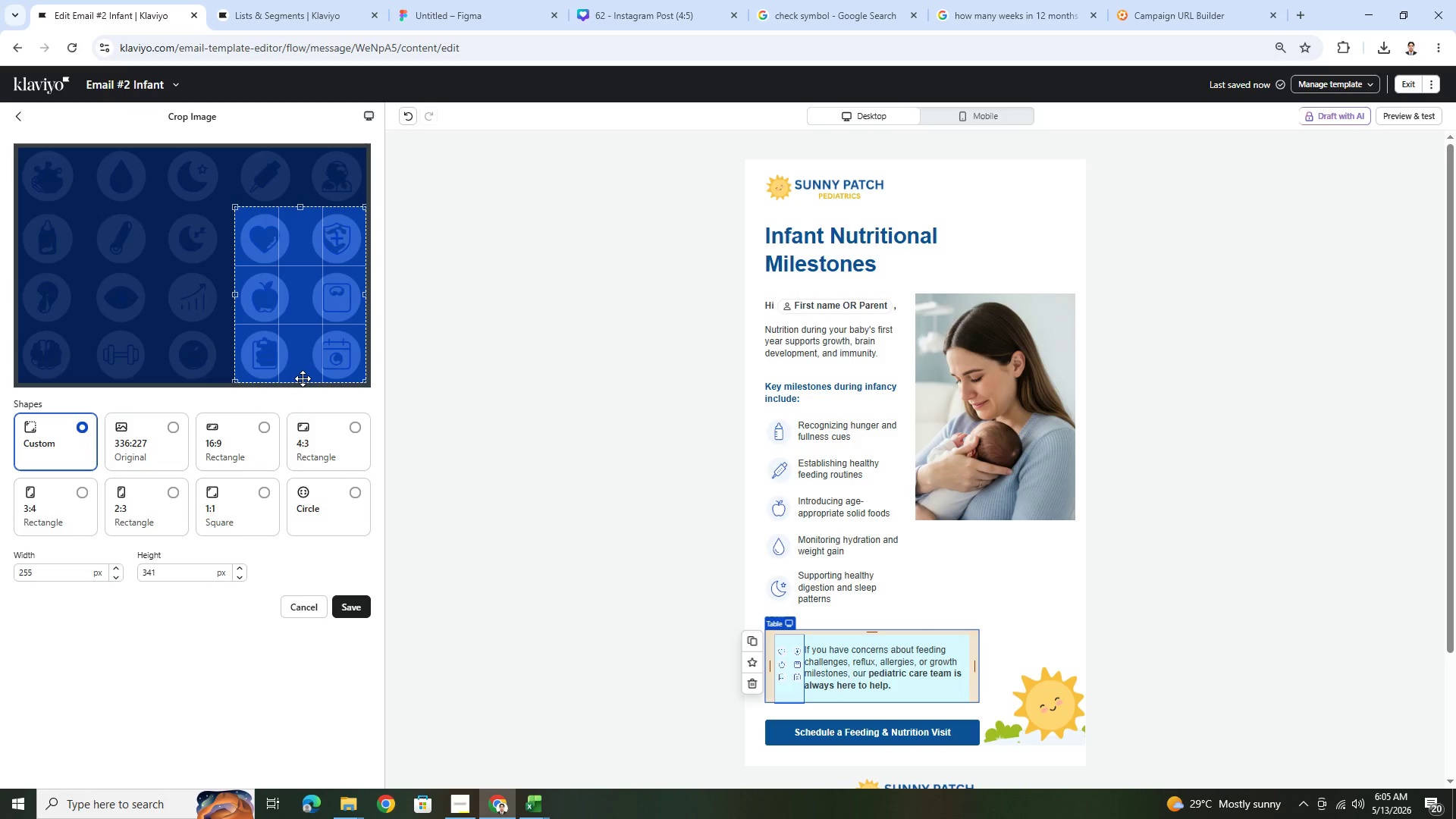 
left_click_drag(start_coordinate=[303, 381], to_coordinate=[309, 266])
 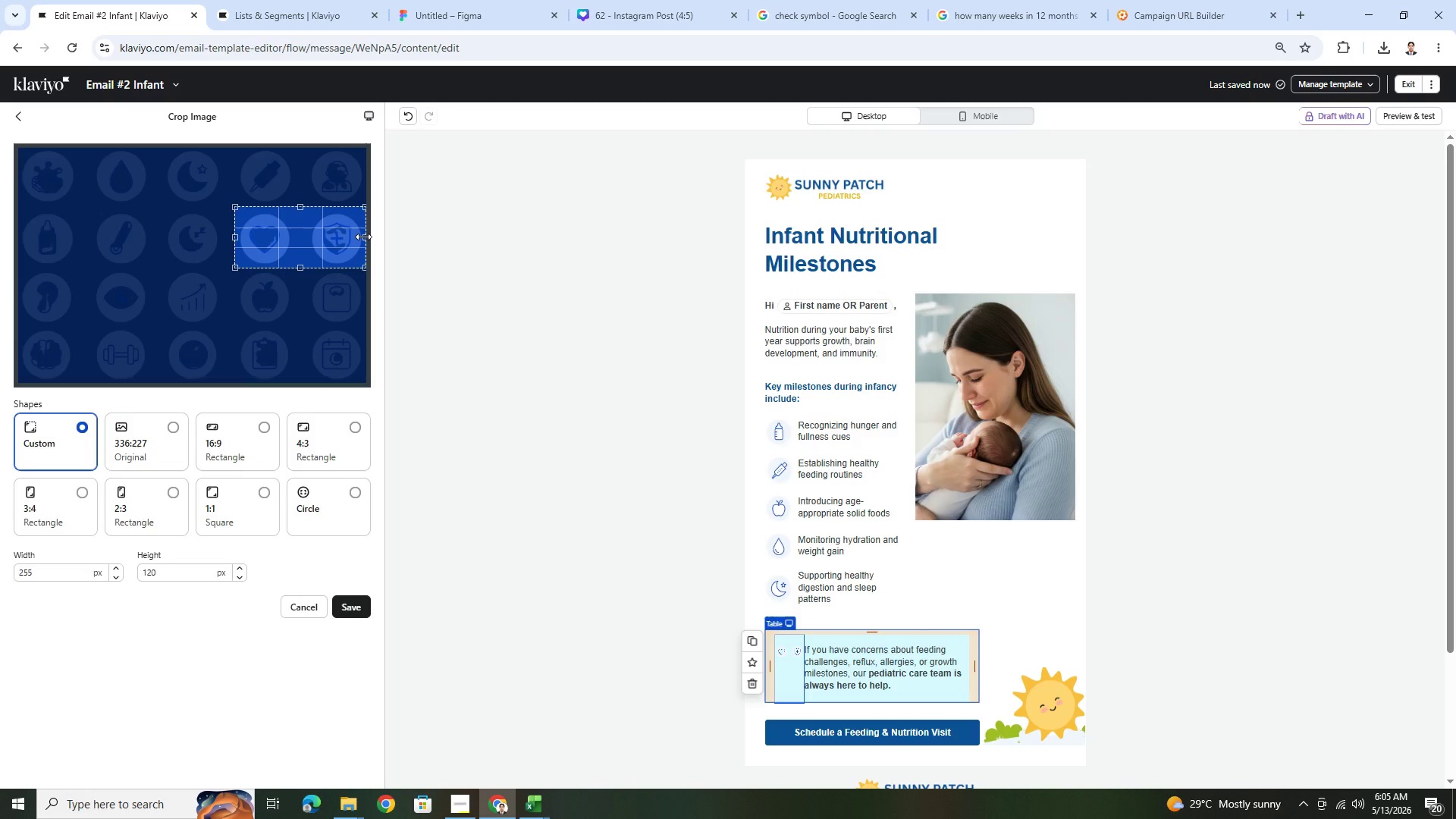 
left_click_drag(start_coordinate=[363, 237], to_coordinate=[290, 243])
 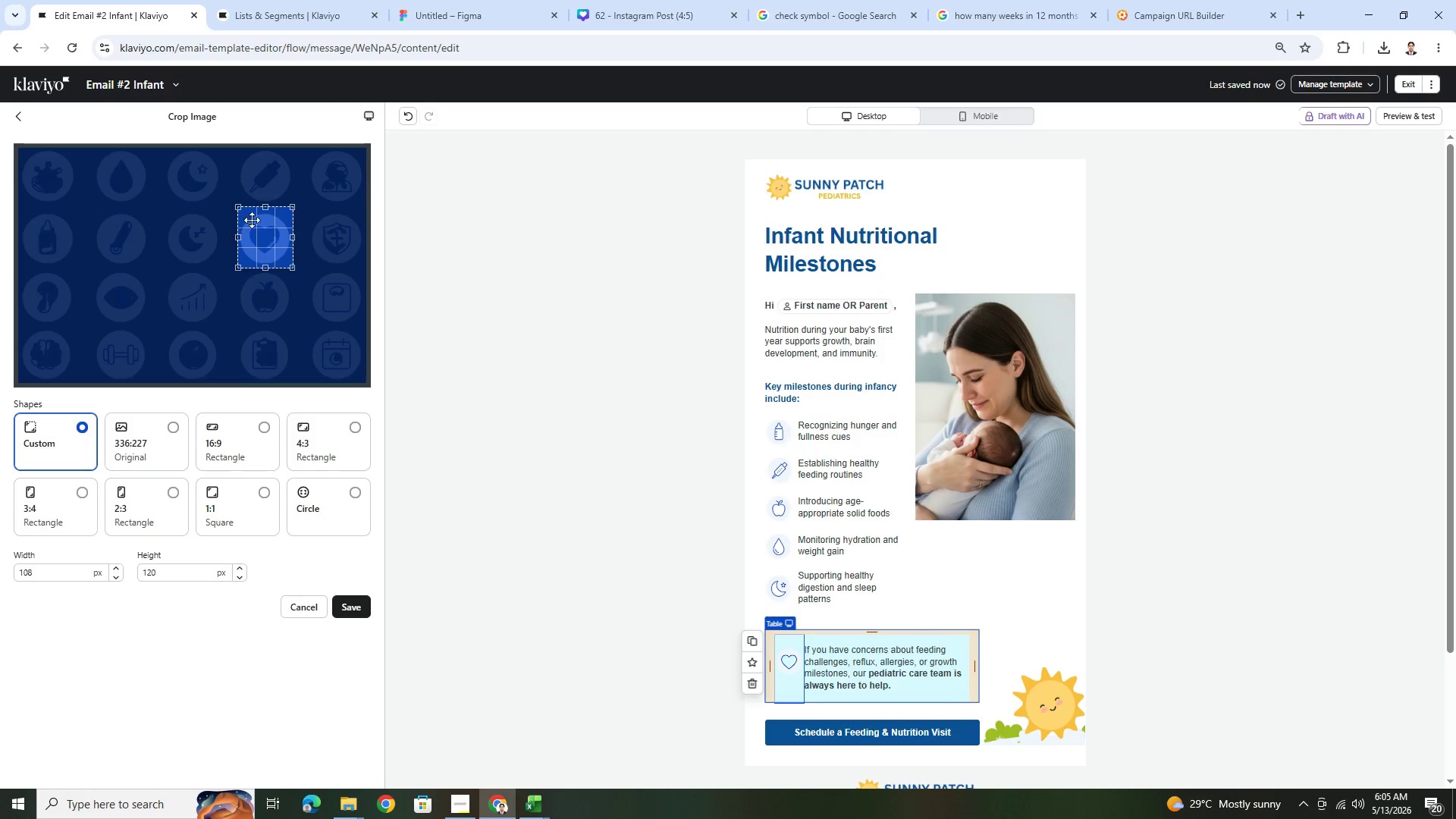 
left_click_drag(start_coordinate=[267, 208], to_coordinate=[271, 212])
 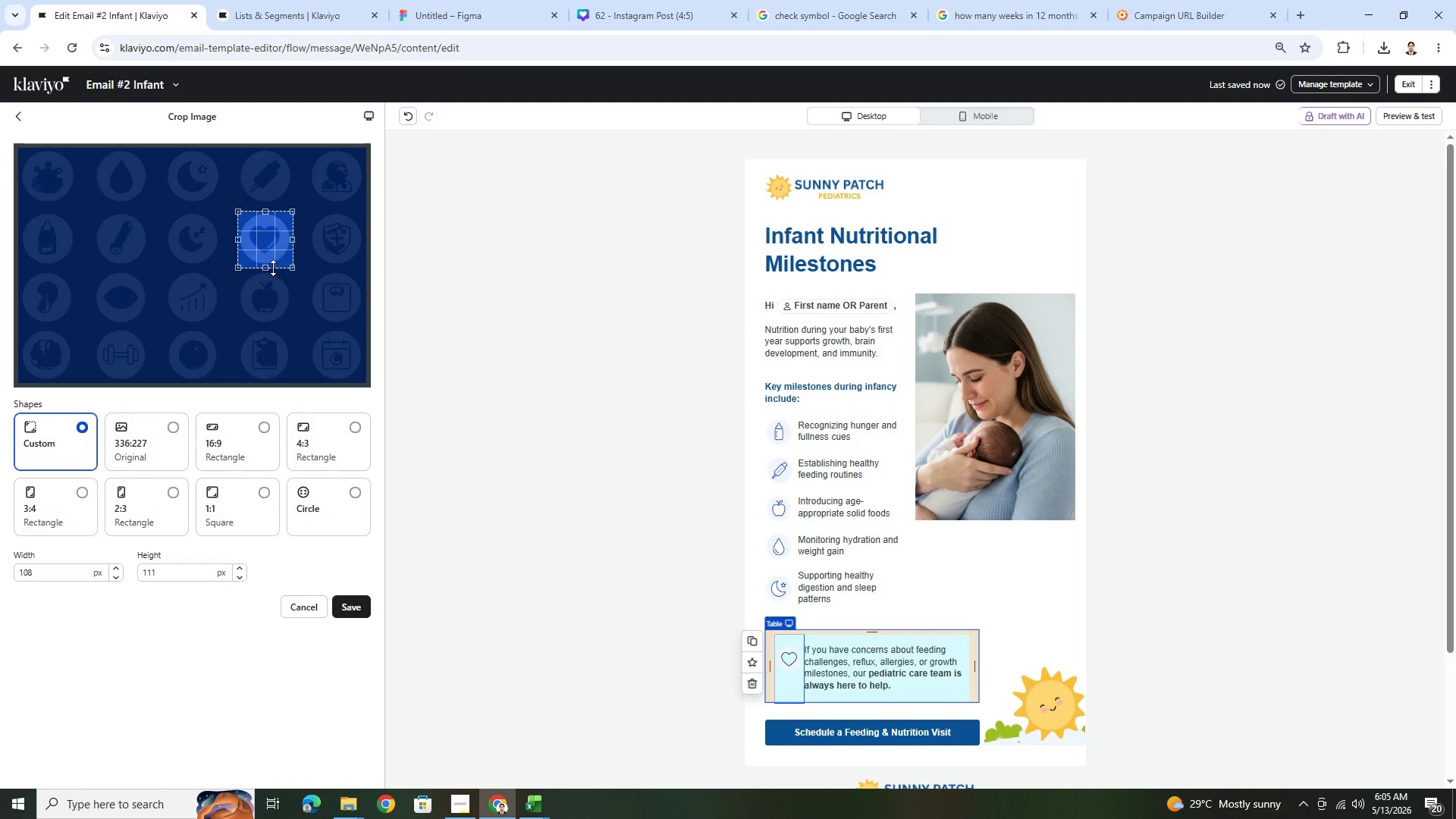 
left_click_drag(start_coordinate=[273, 268], to_coordinate=[278, 265])
 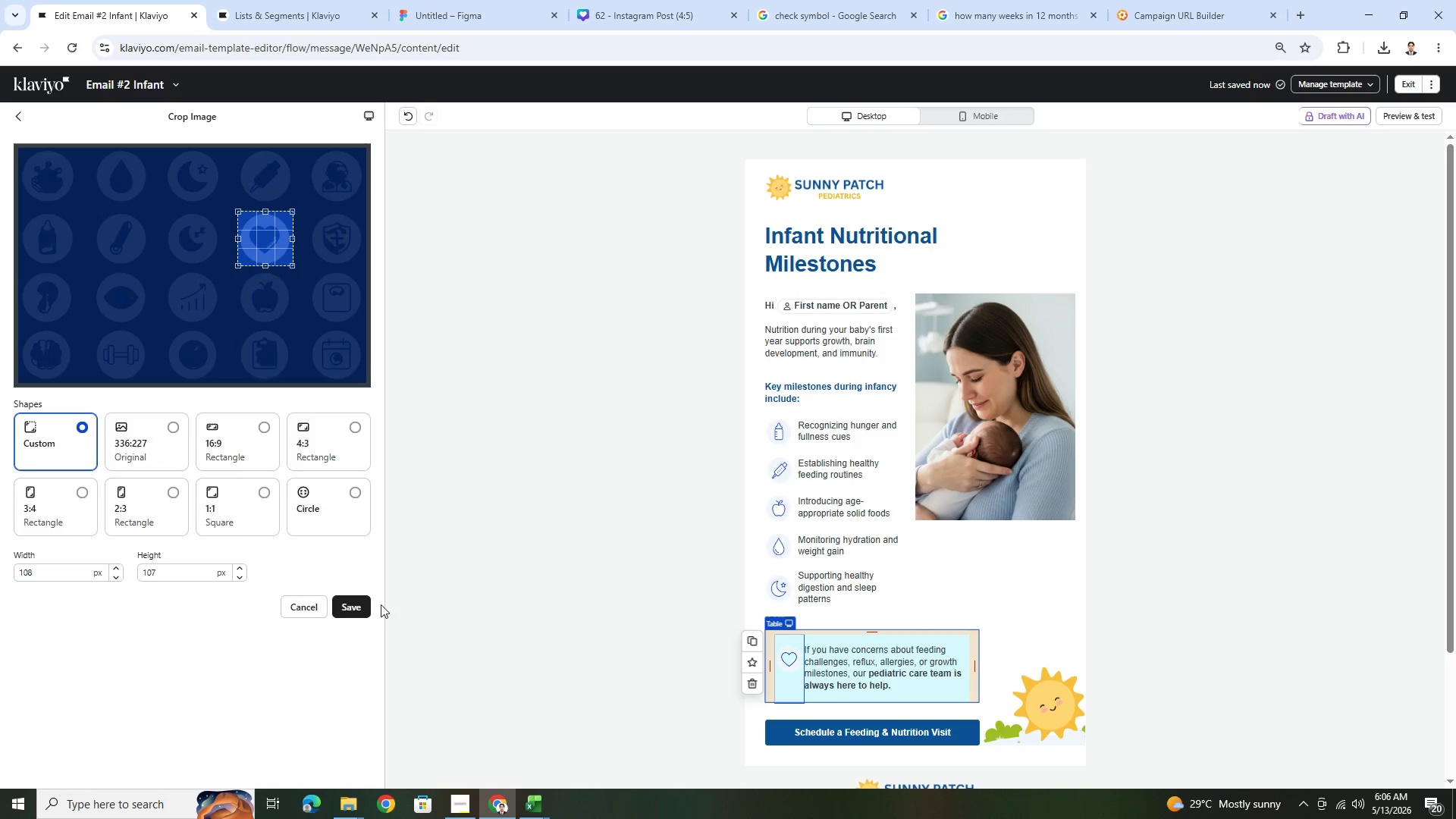 
left_click([366, 605])
 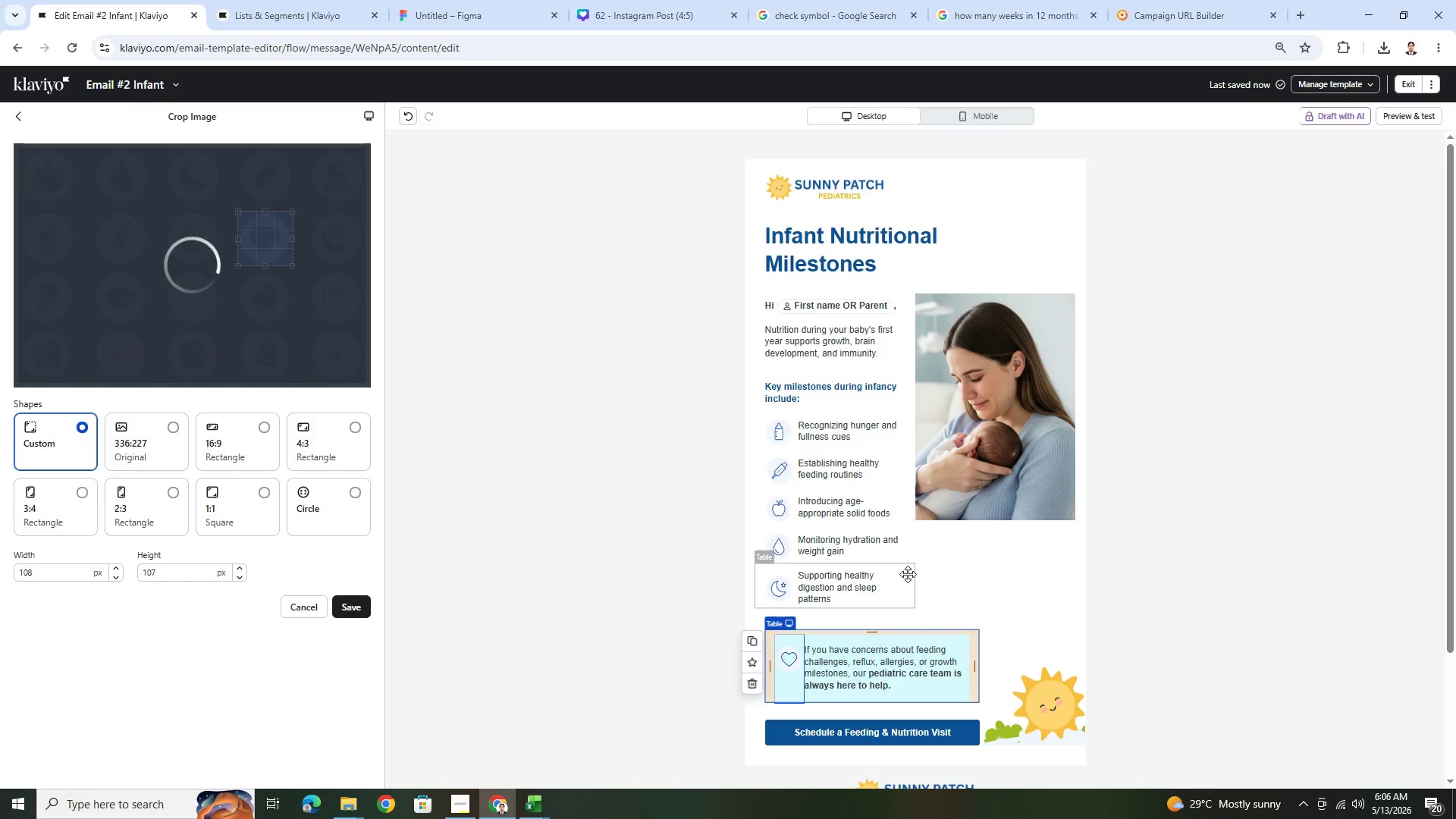 
wait(12.08)
 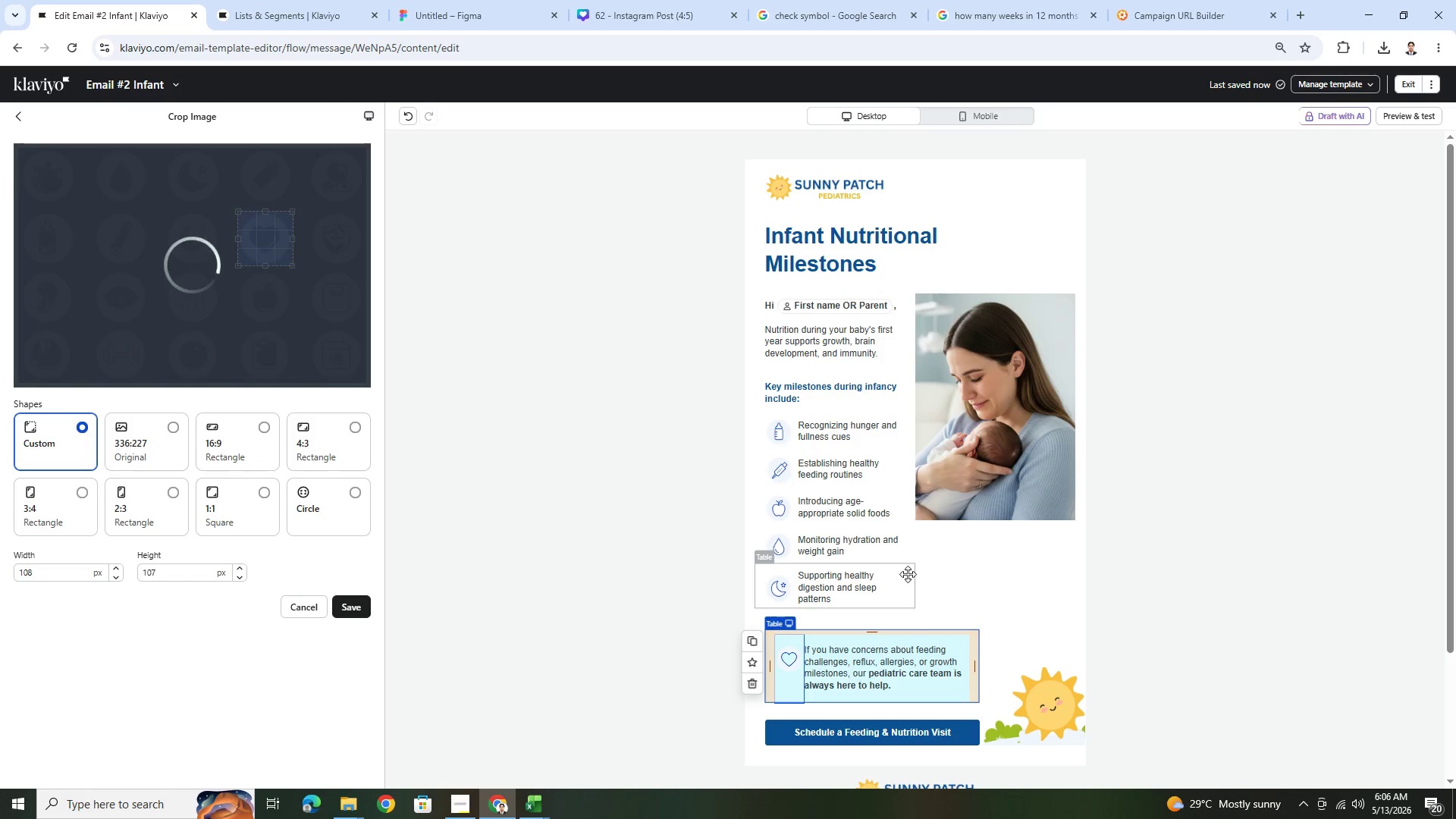 
left_click([1199, 617])
 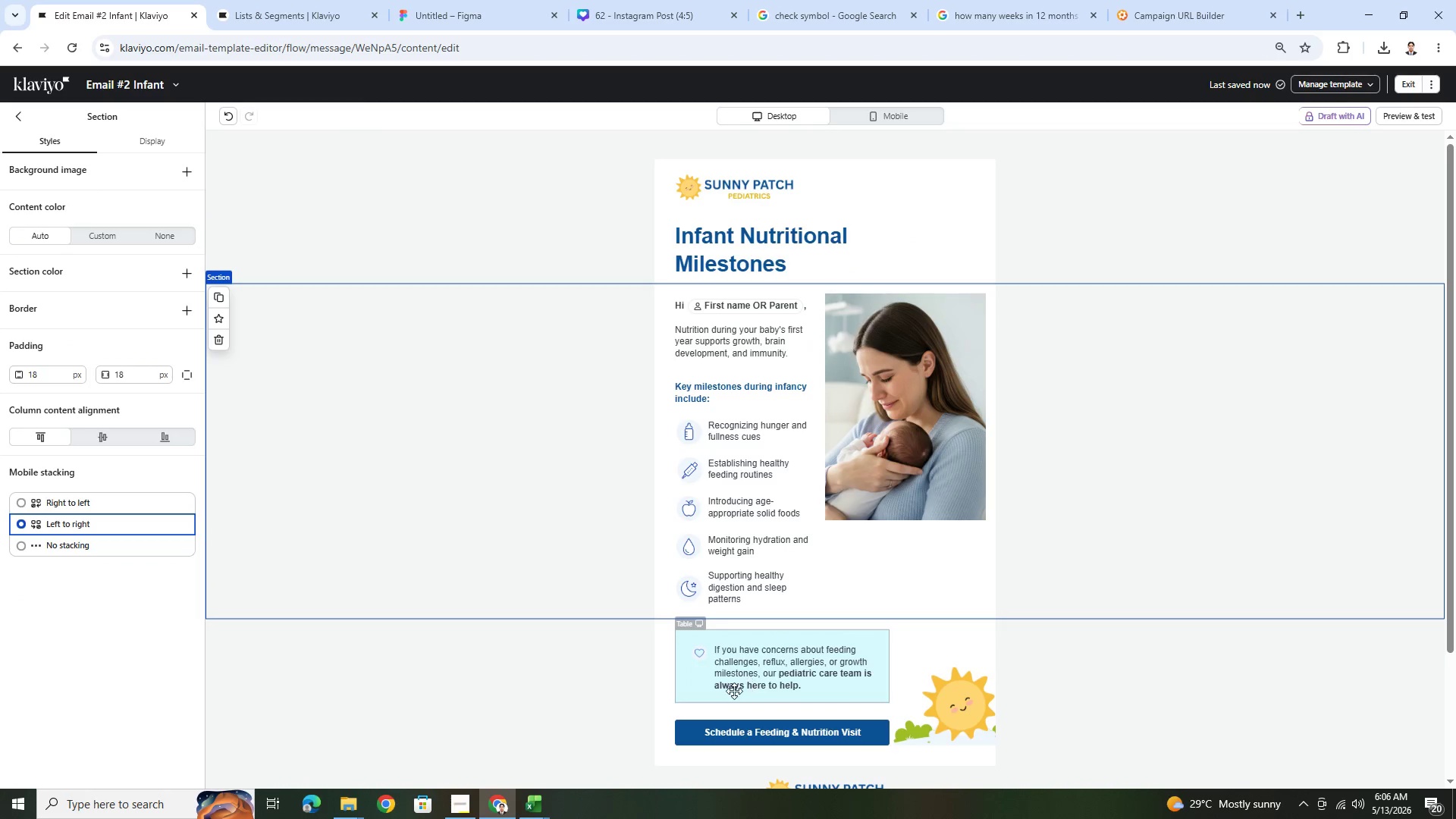 
left_click([698, 653])
 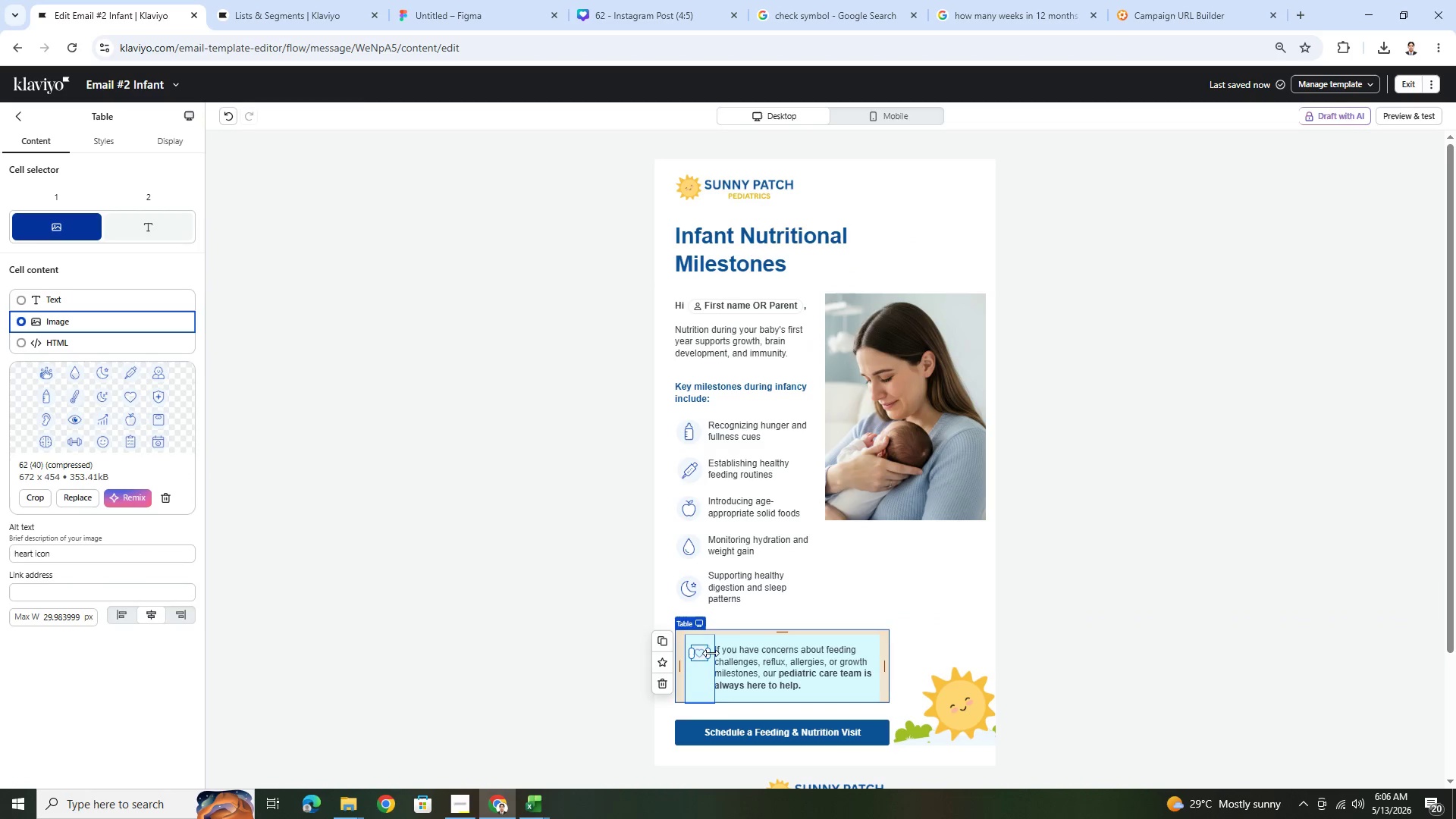 
left_click([710, 654])
 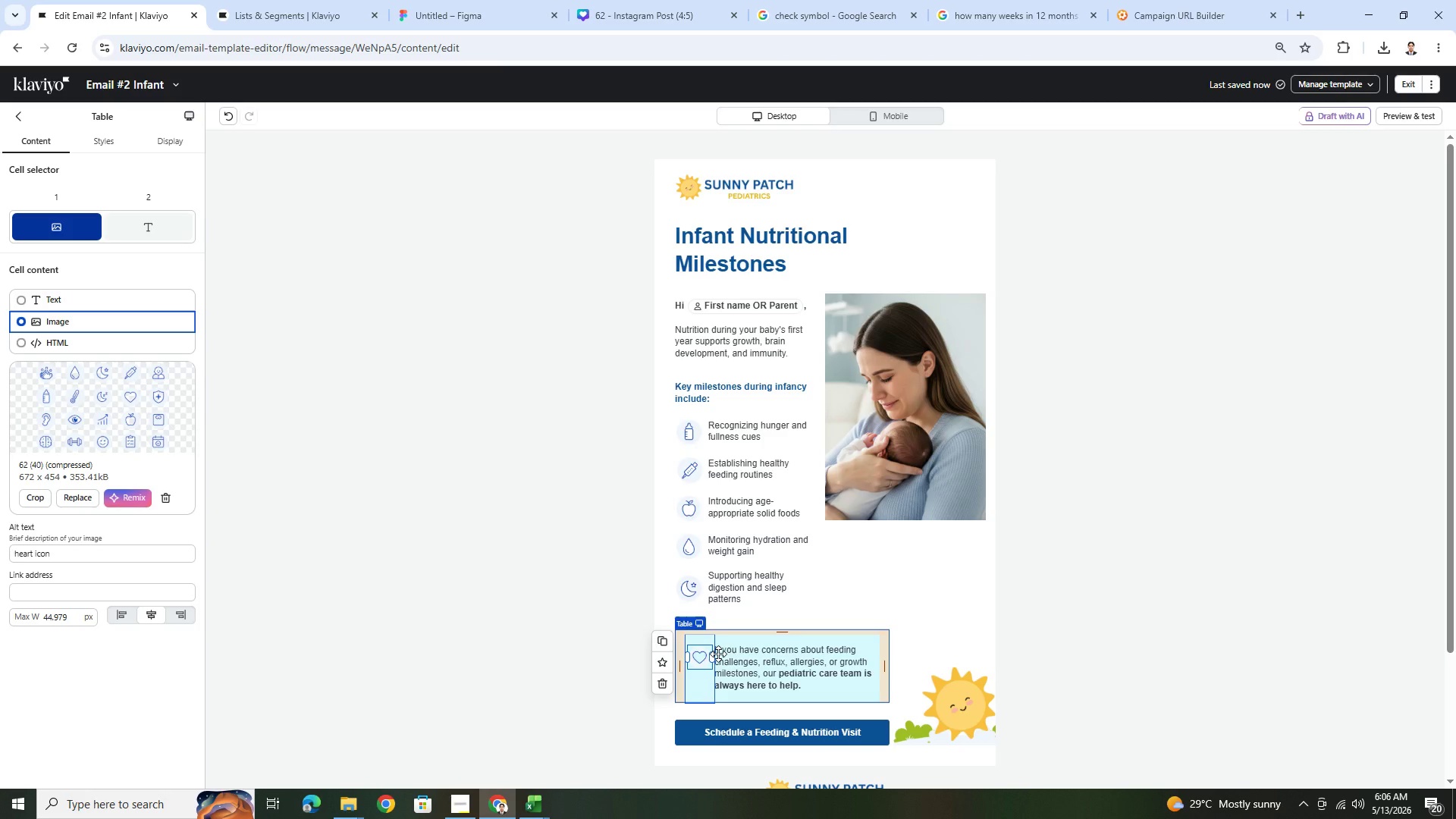 
left_click([965, 655])
 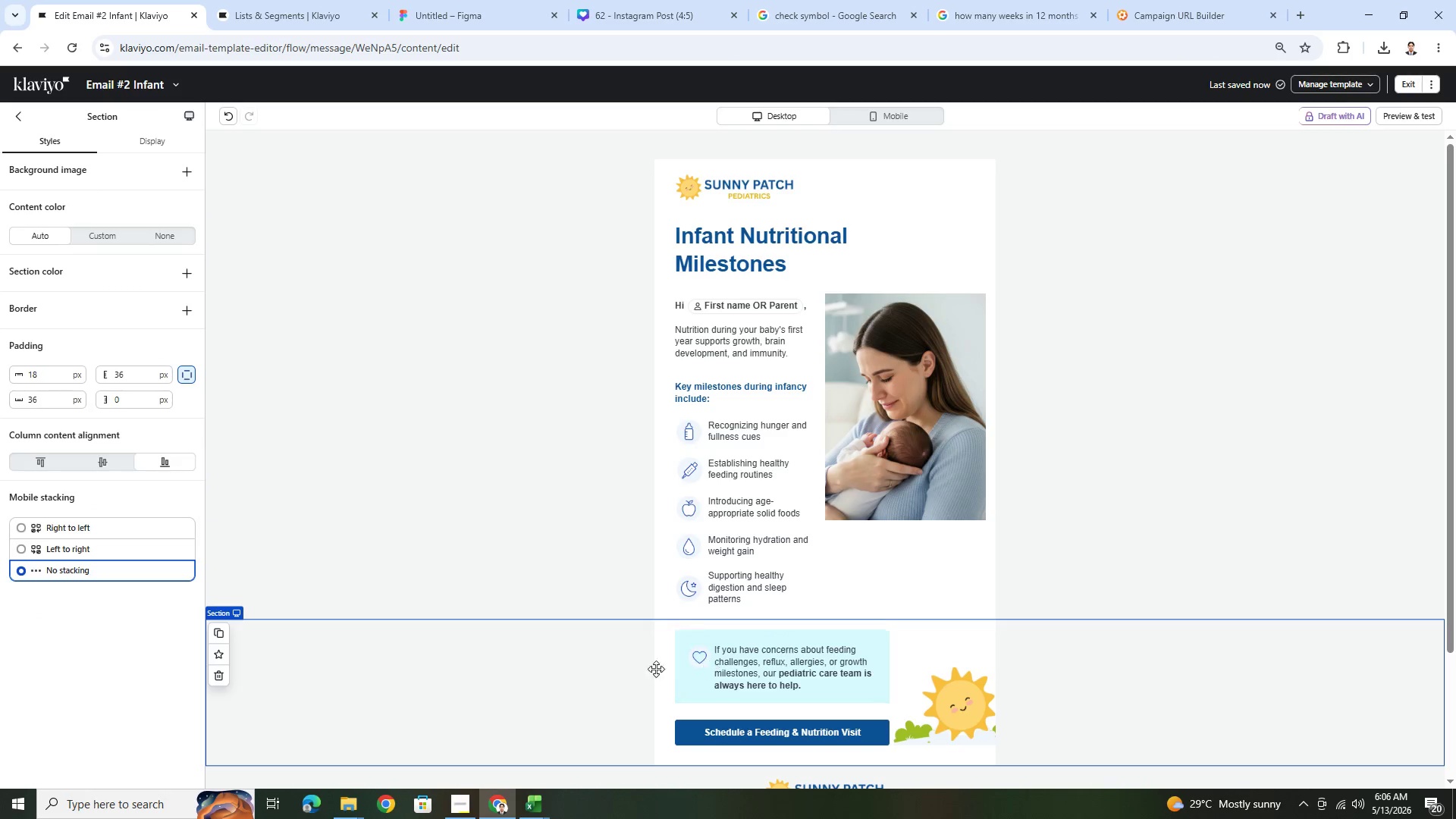 
left_click([704, 661])
 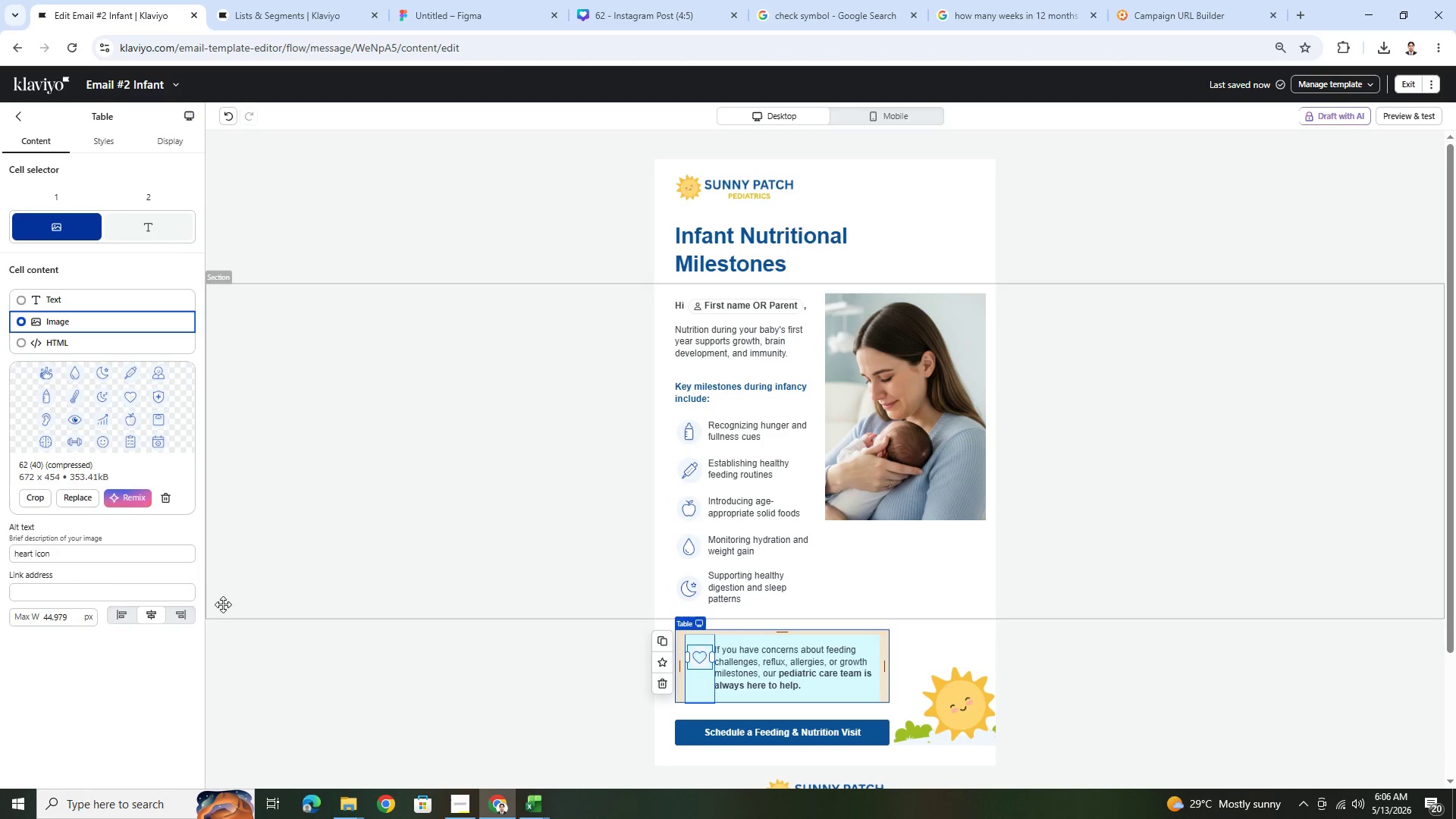 
left_click([121, 613])
 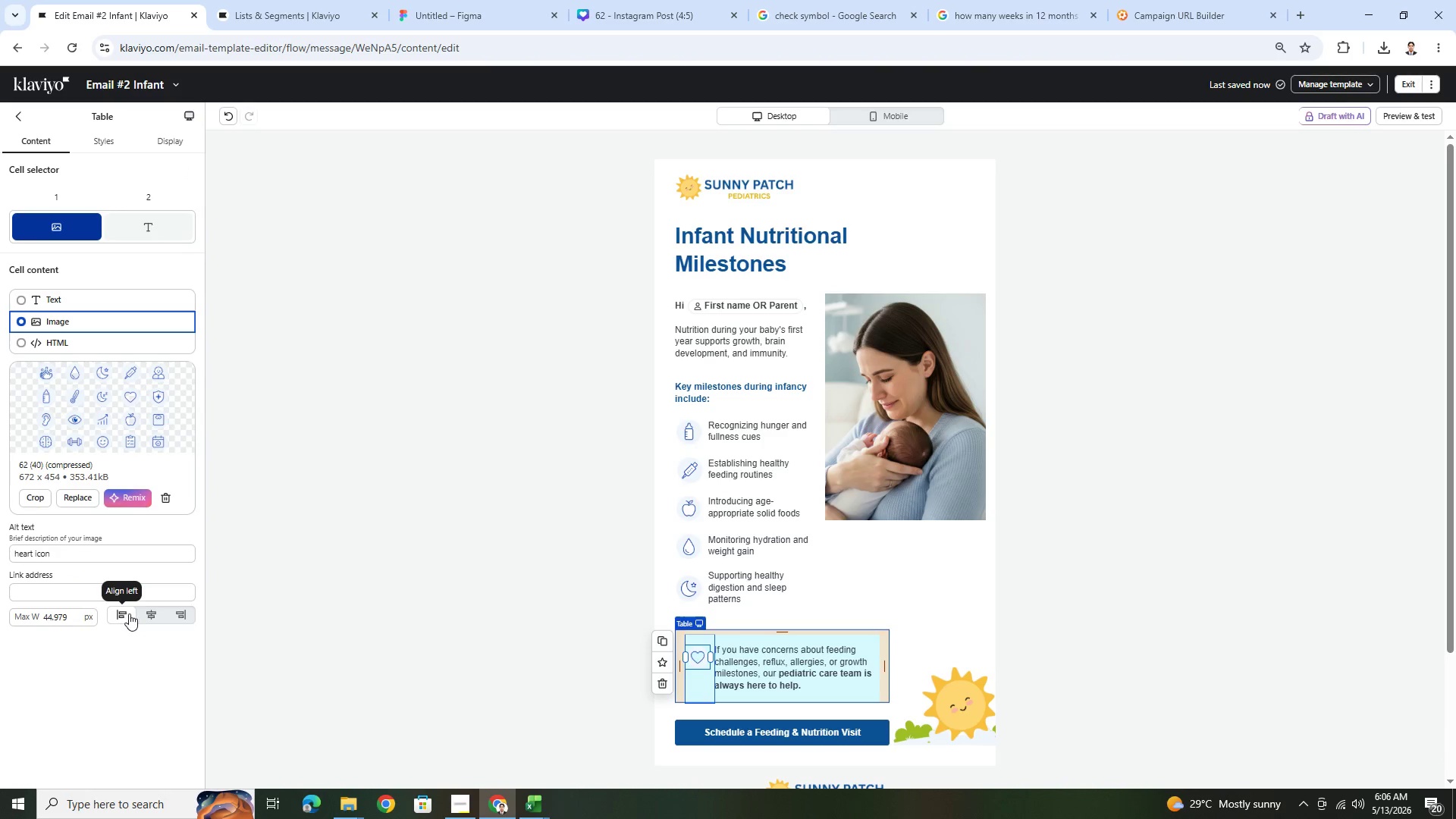 
left_click([132, 613])
 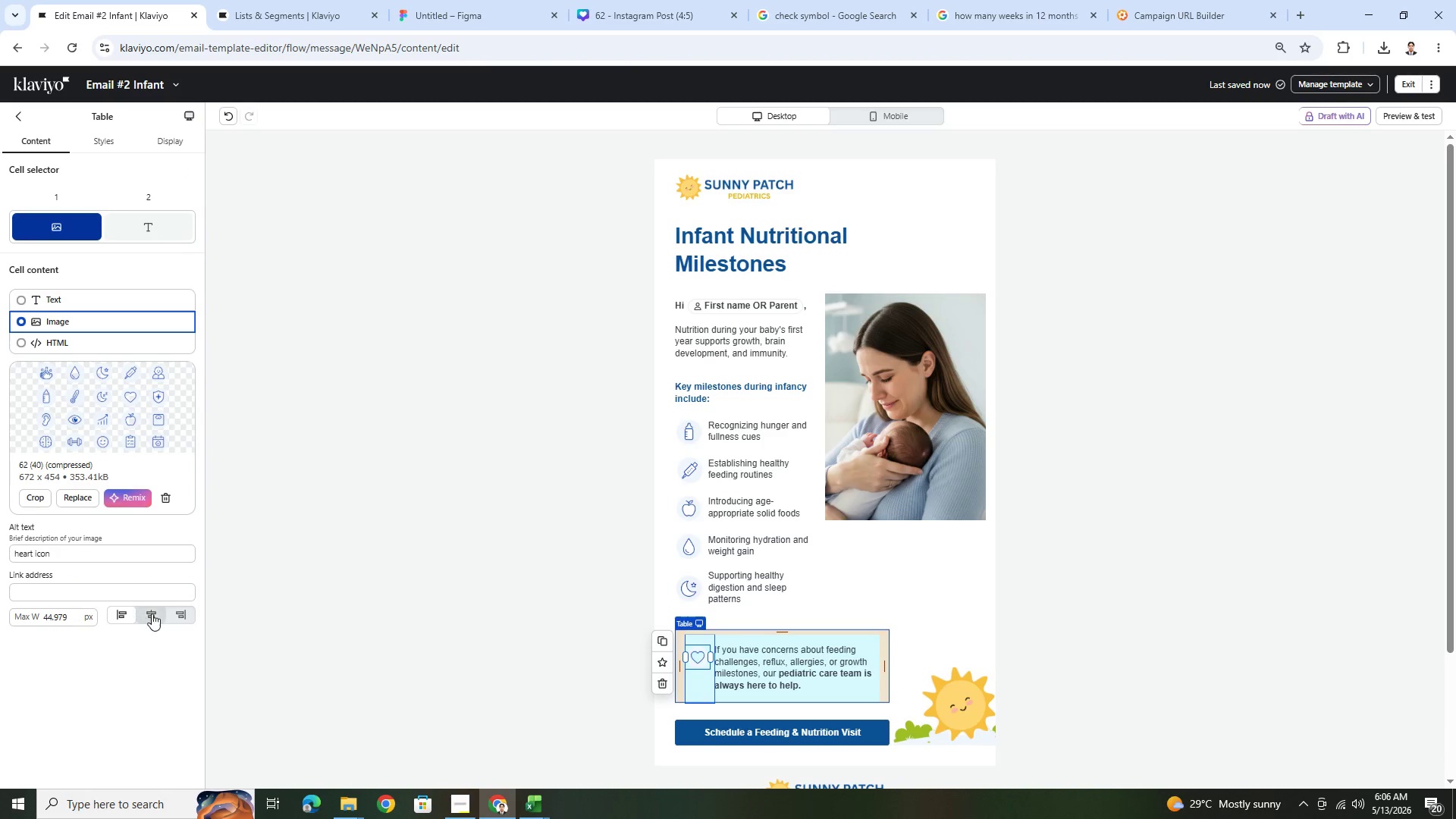 
left_click([154, 613])
 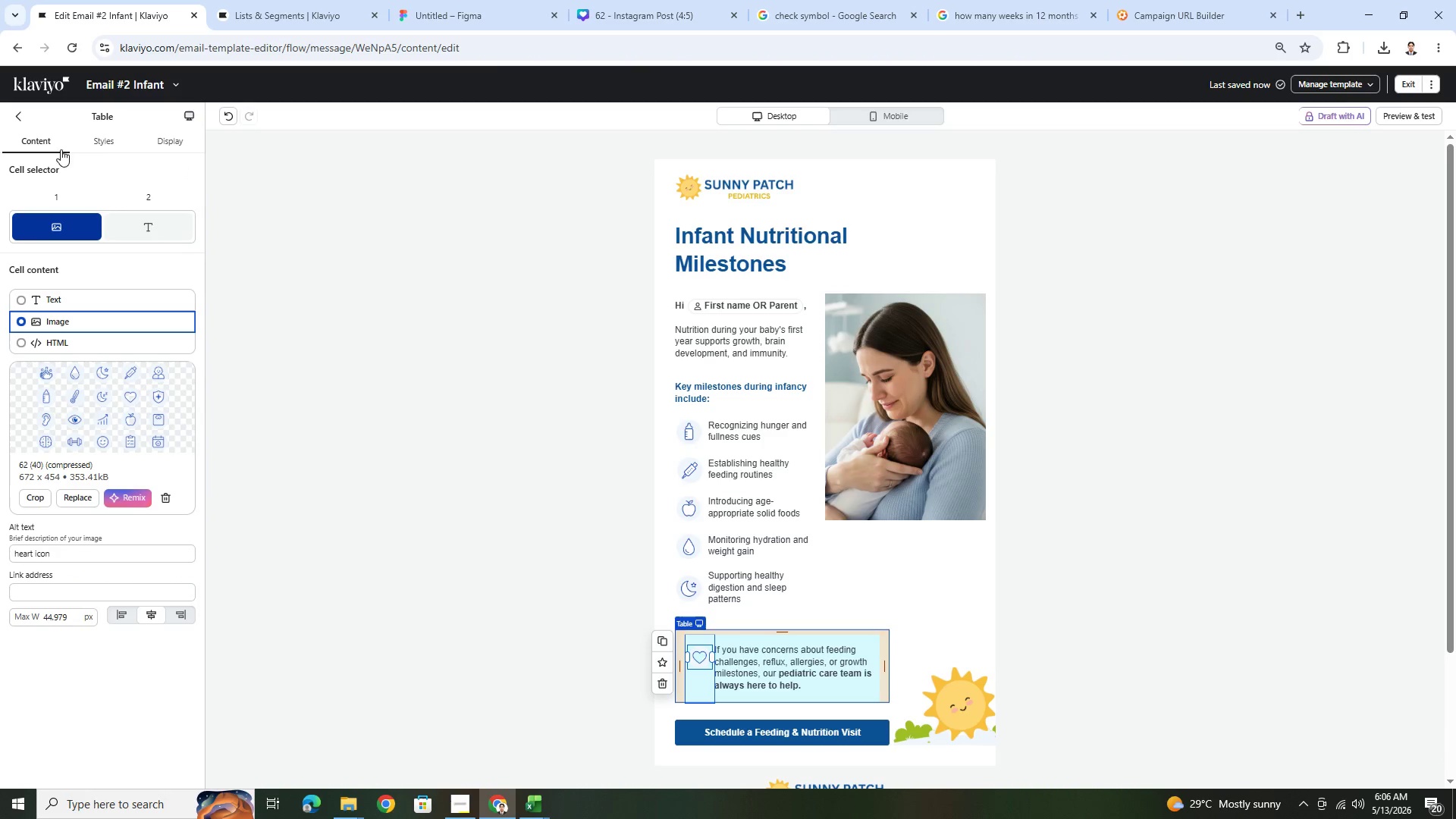 
left_click([106, 141])
 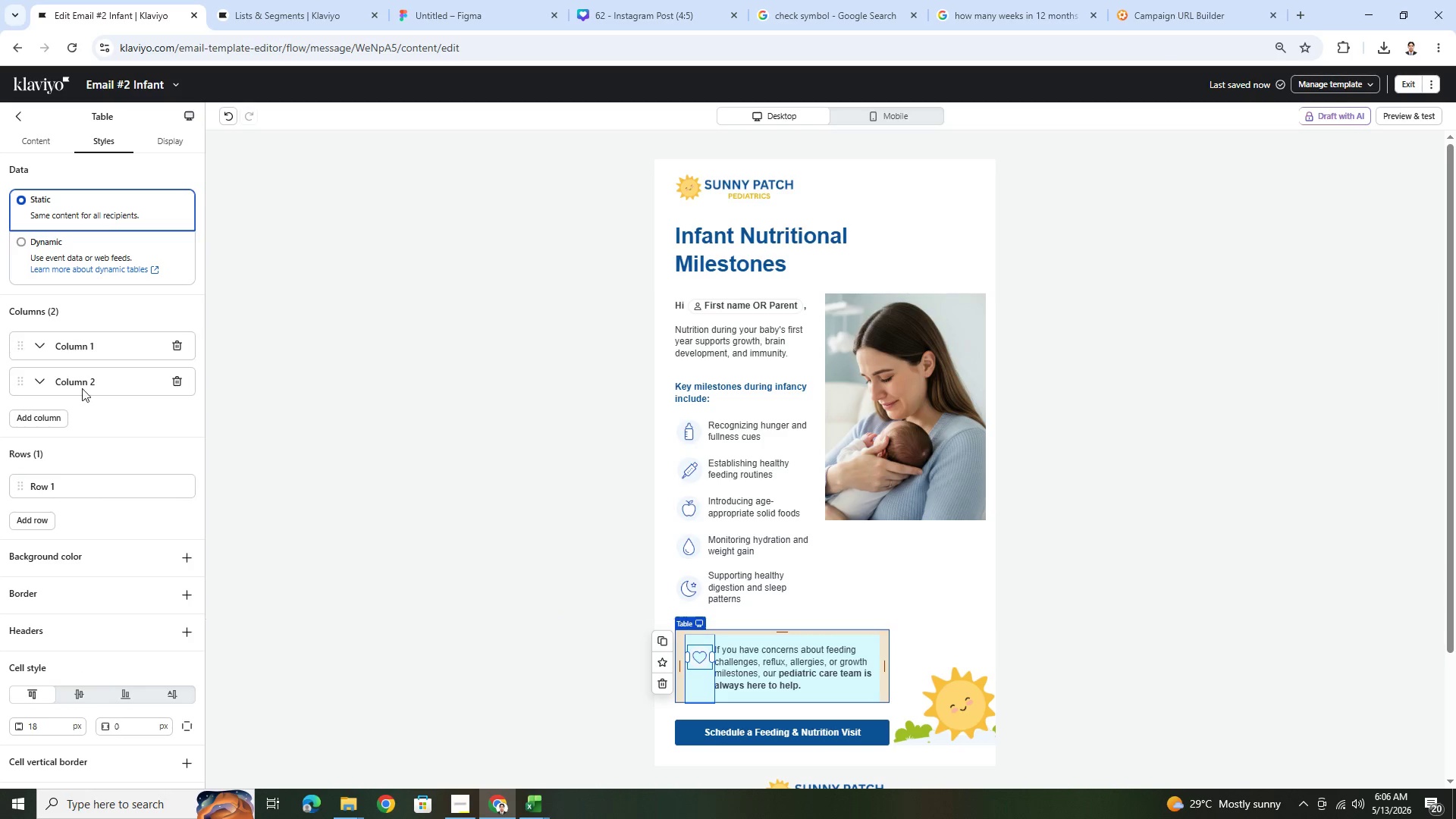 
left_click([1140, 652])
 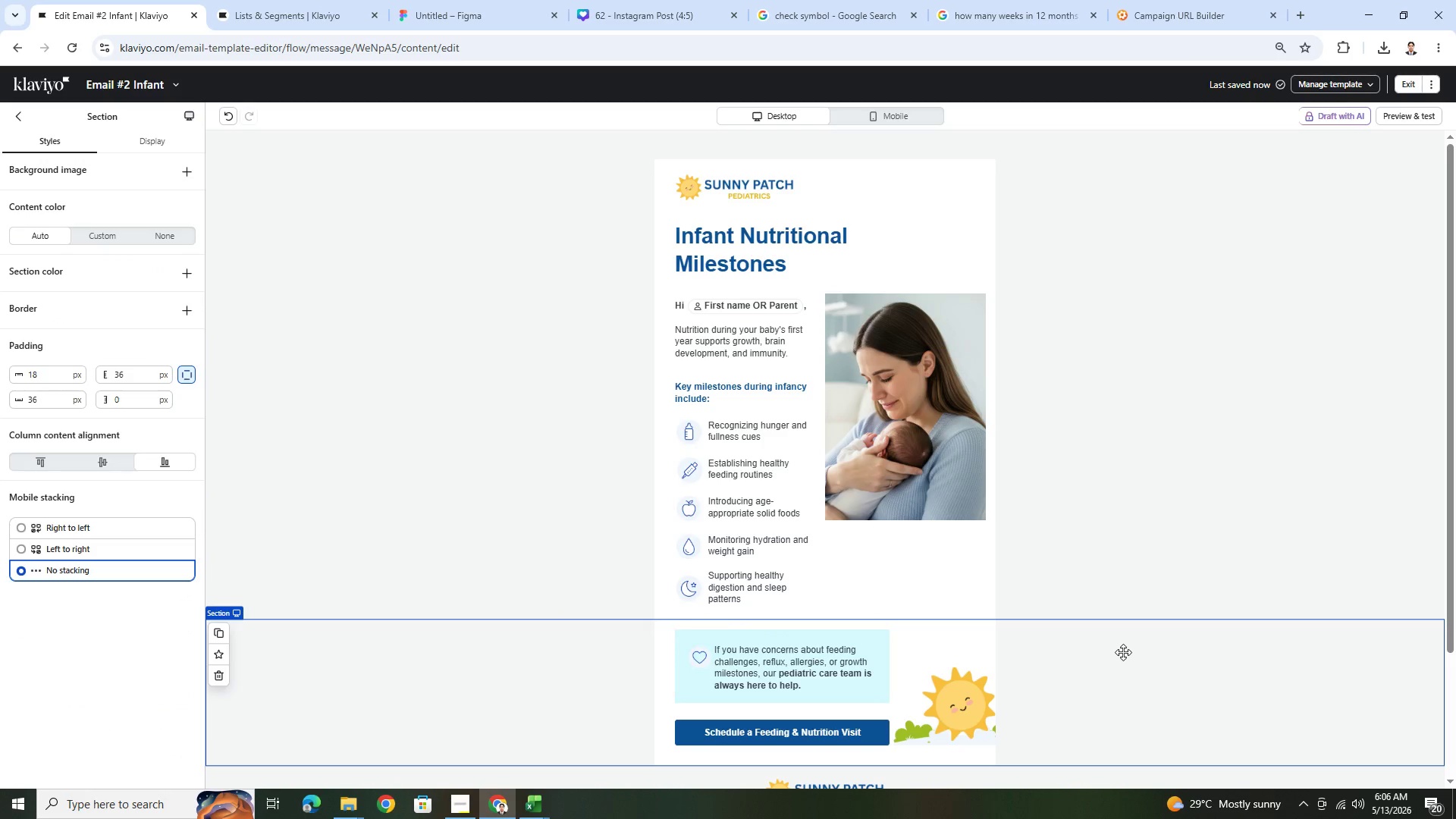 
scroll: coordinate [1132, 619], scroll_direction: down, amount: 3.0
 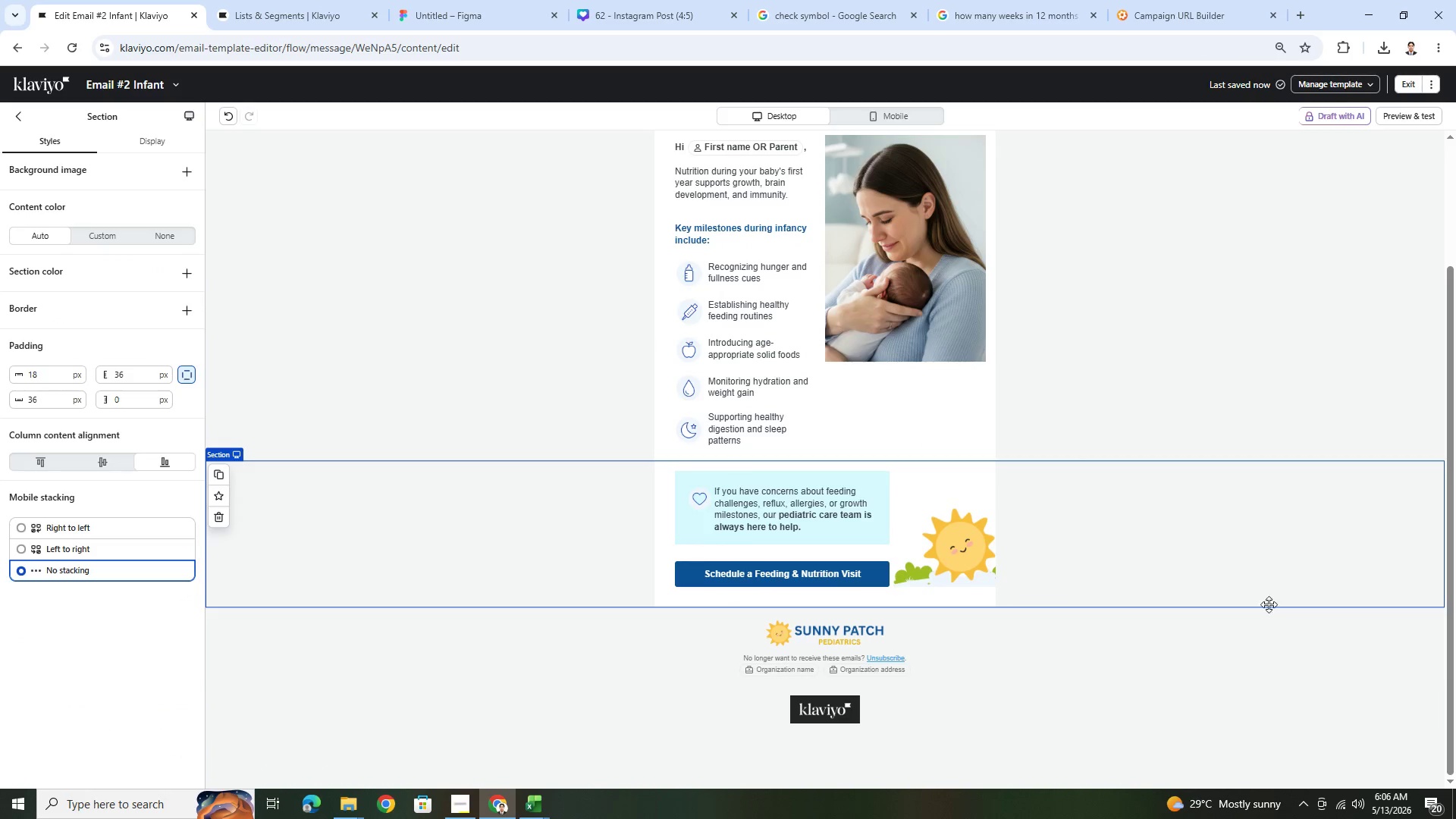 
left_click([1320, 678])
 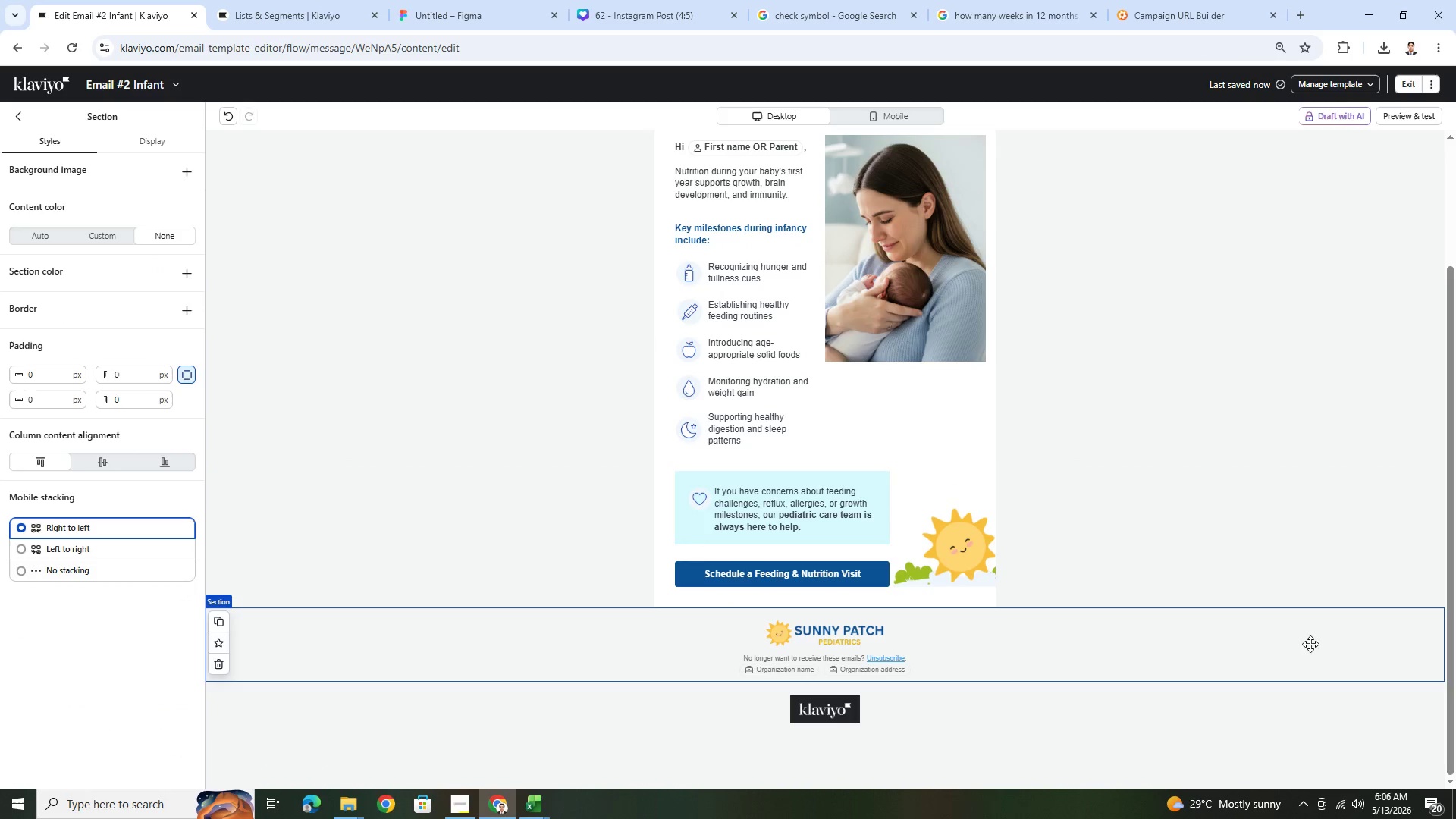 
scroll: coordinate [1309, 562], scroll_direction: up, amount: 5.0
 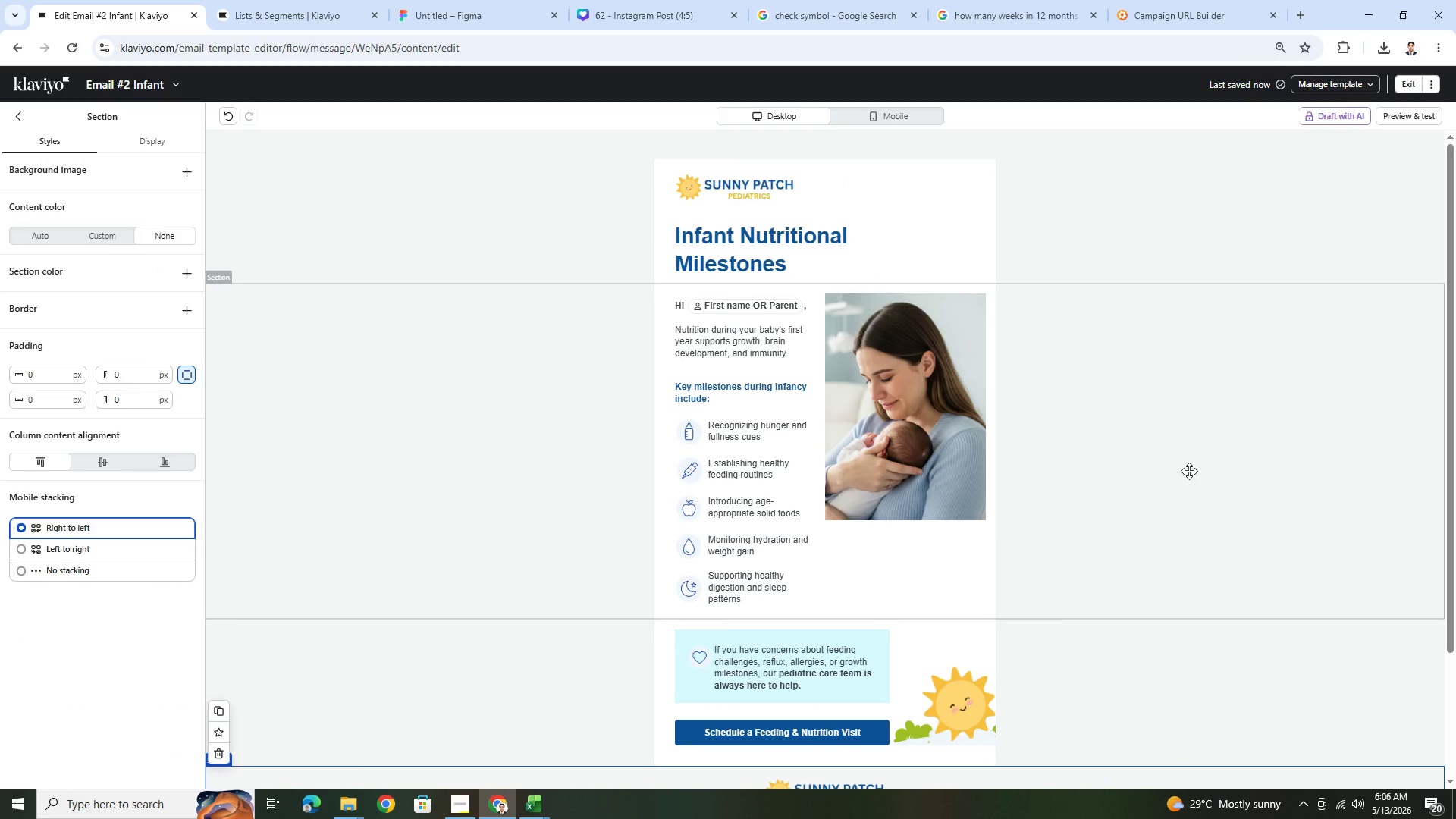 
scroll: coordinate [1186, 476], scroll_direction: down, amount: 4.0
 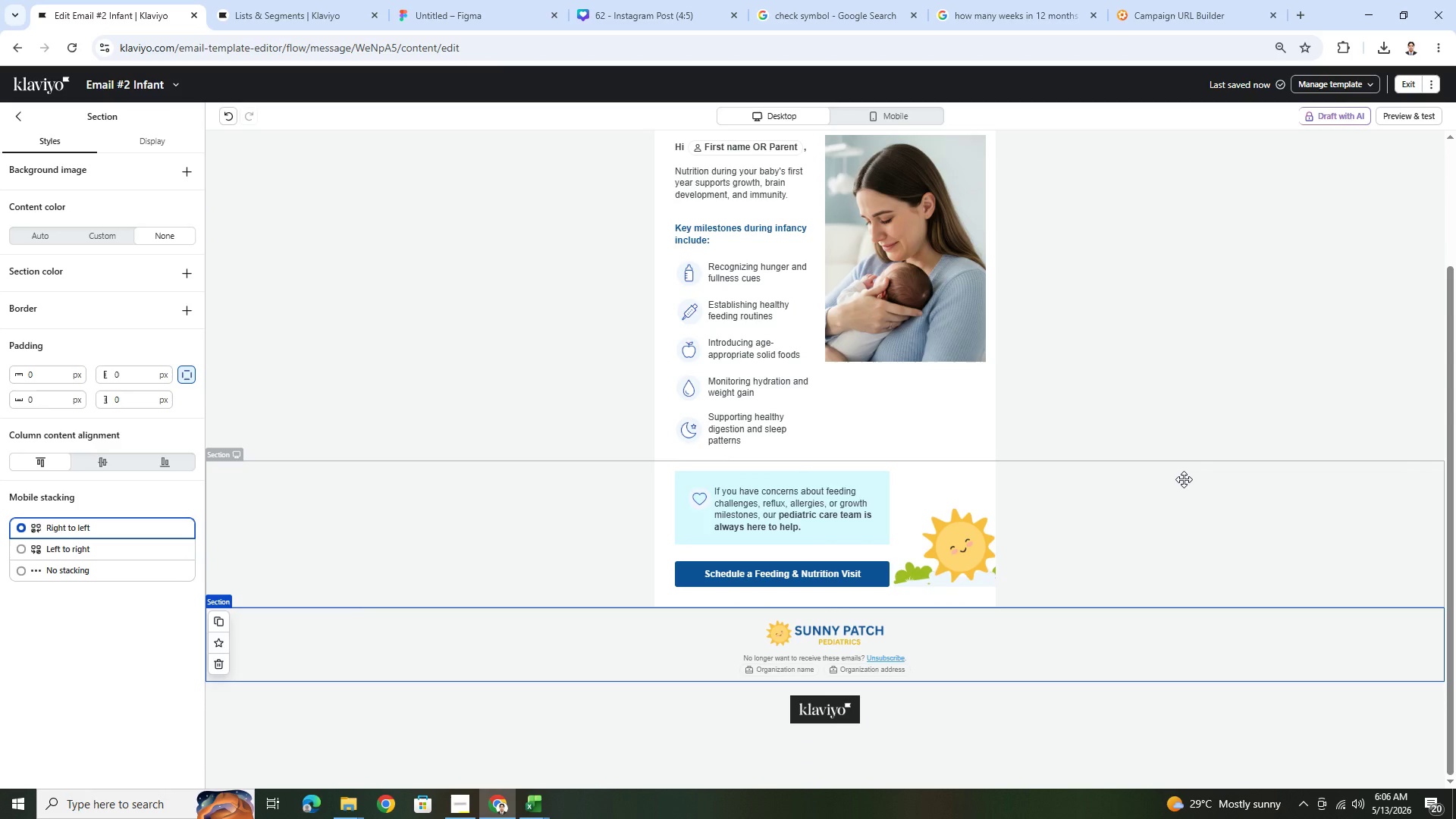 
scroll: coordinate [1184, 479], scroll_direction: up, amount: 3.0
 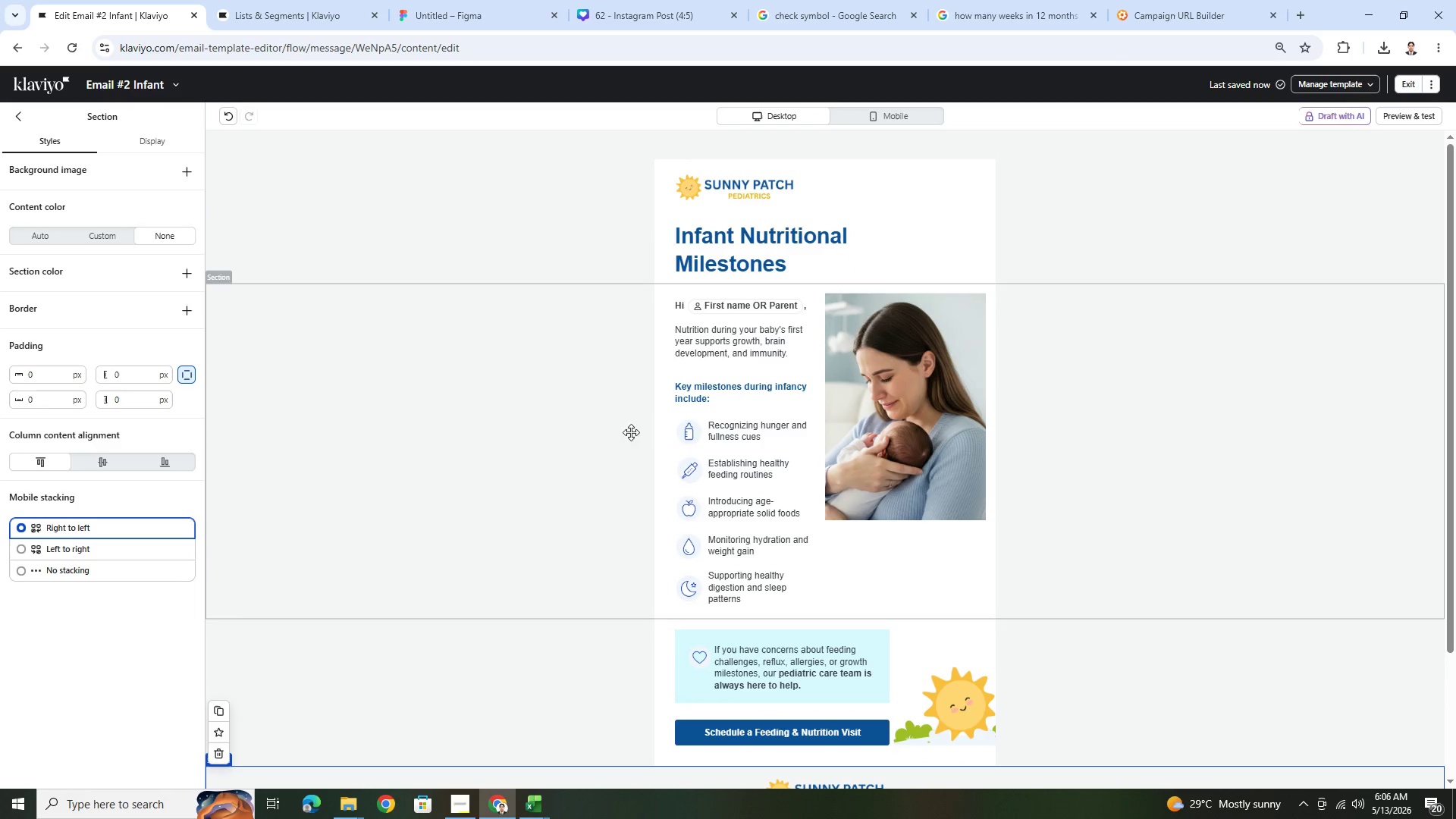 
left_click([692, 428])
 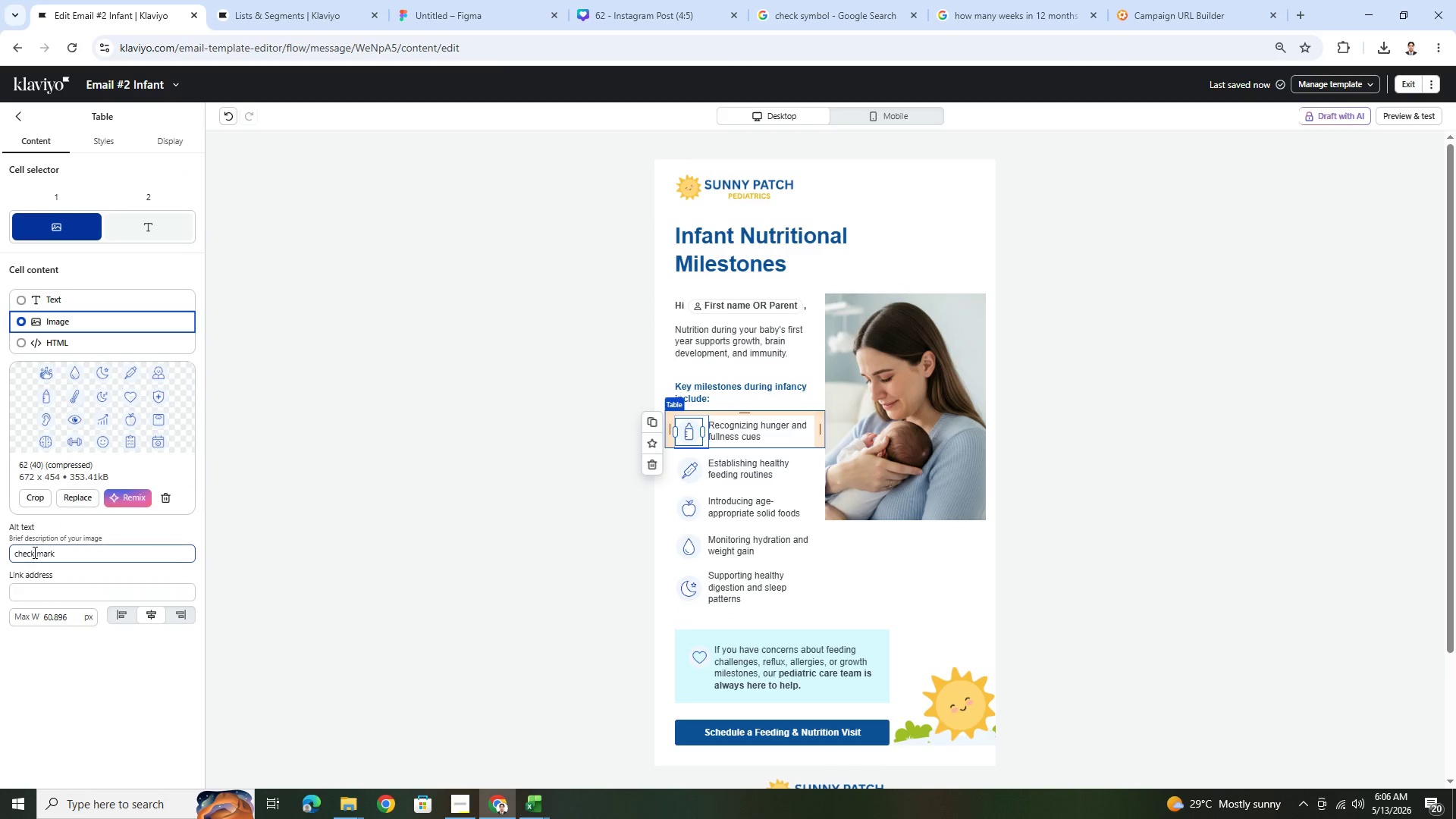 
double_click([33, 553])
 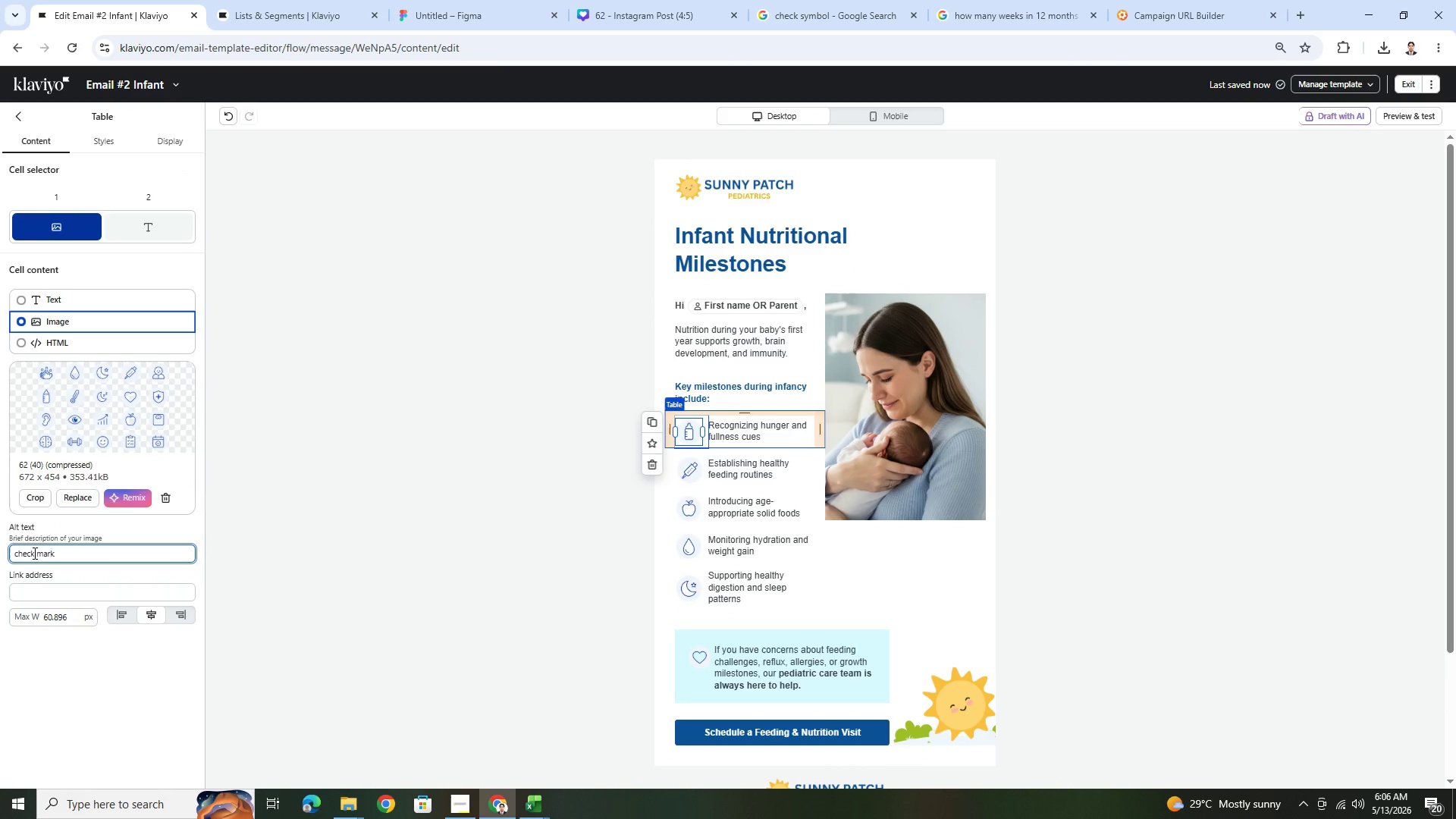 
triple_click([33, 553])
 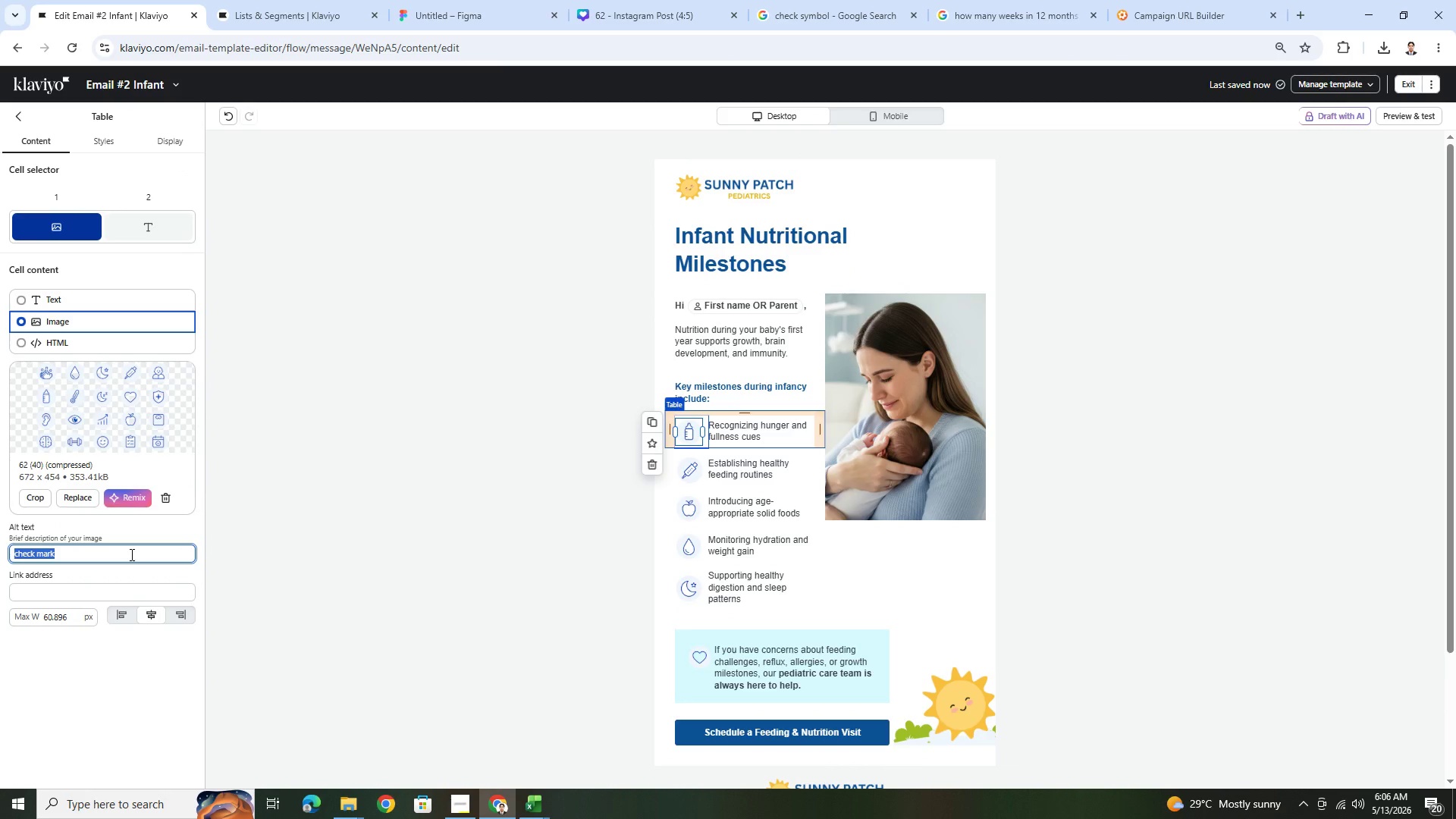 
wait(6.17)
 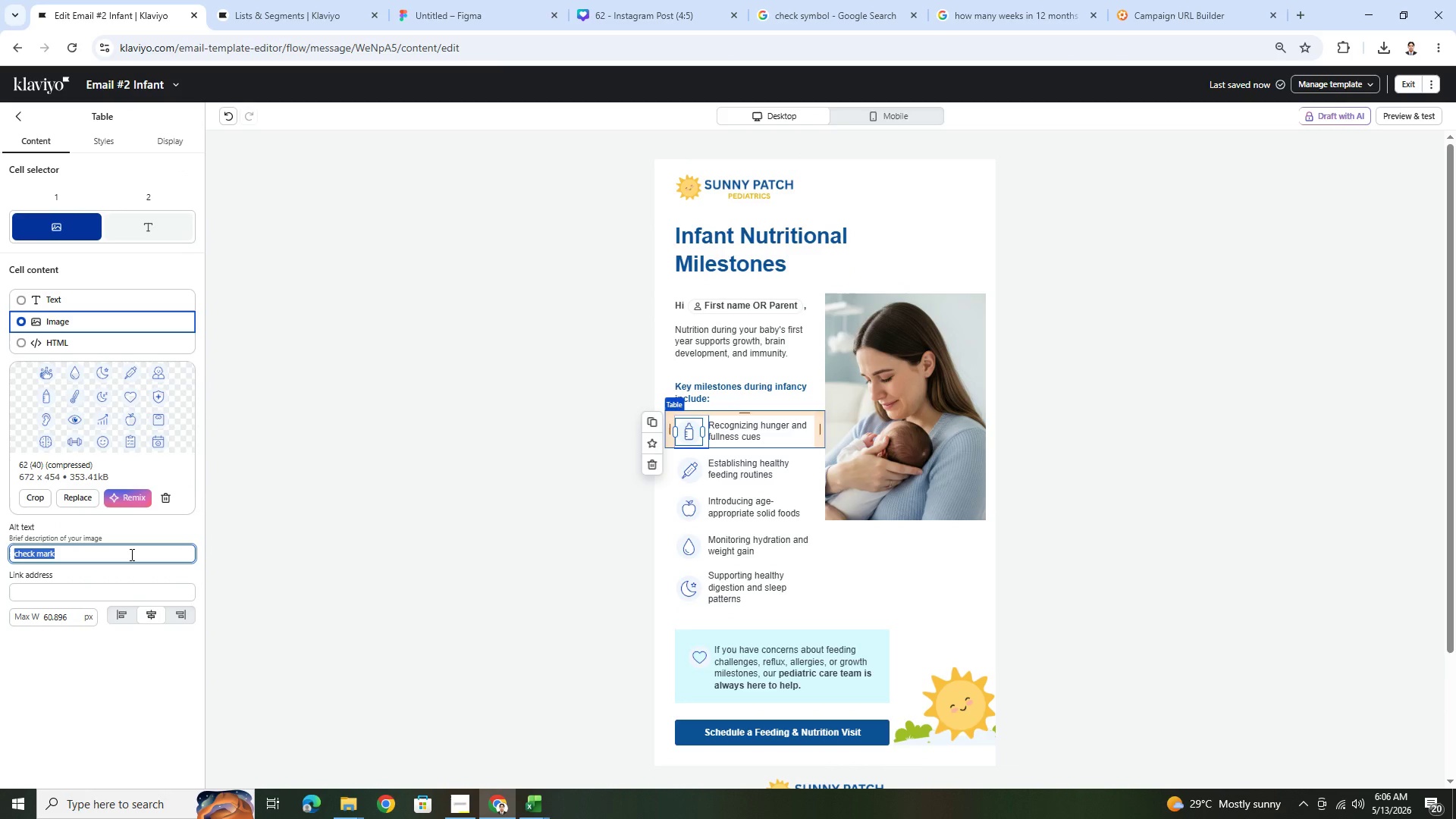 
type(bottle icon)
 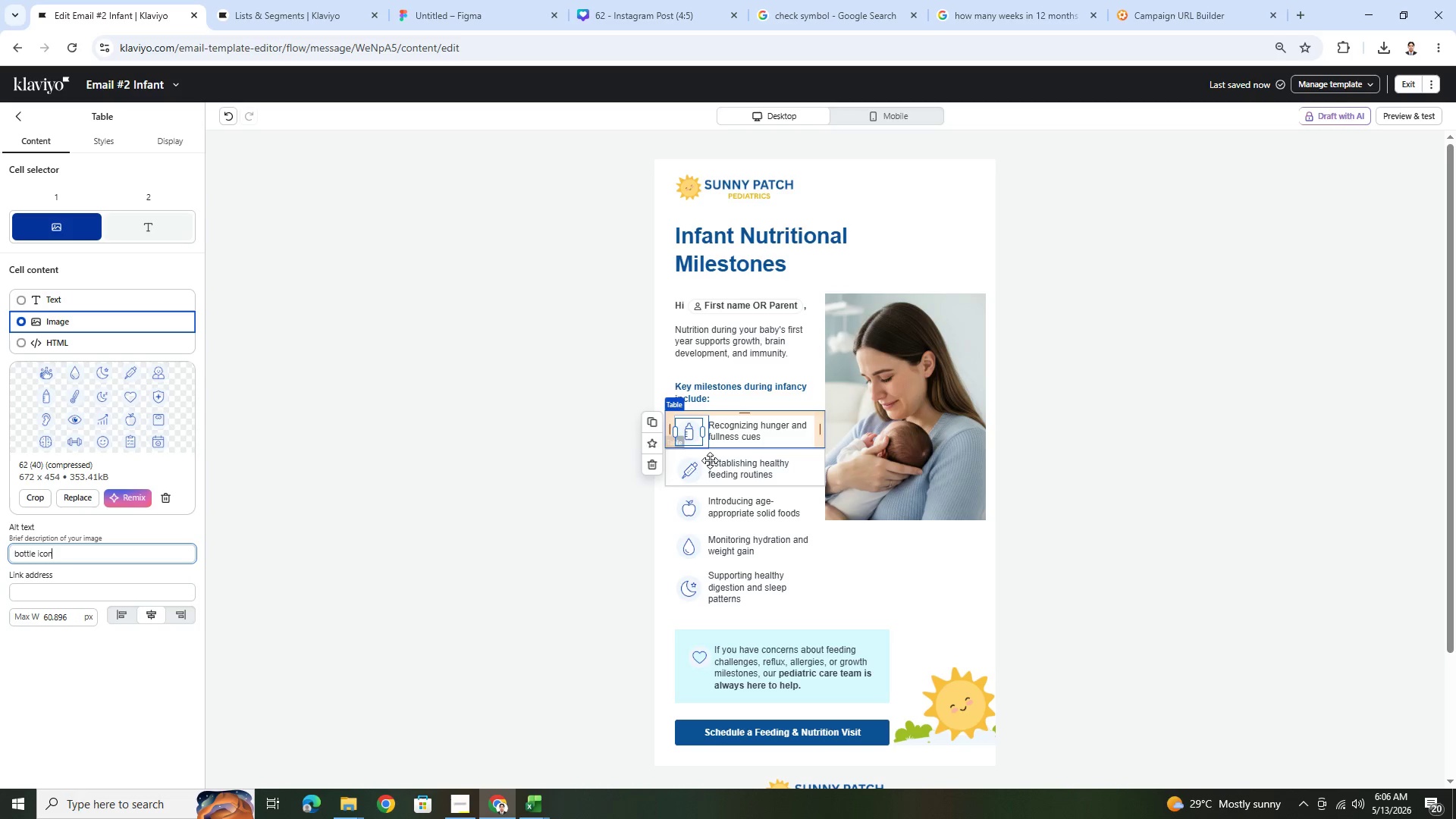 
left_click([684, 472])
 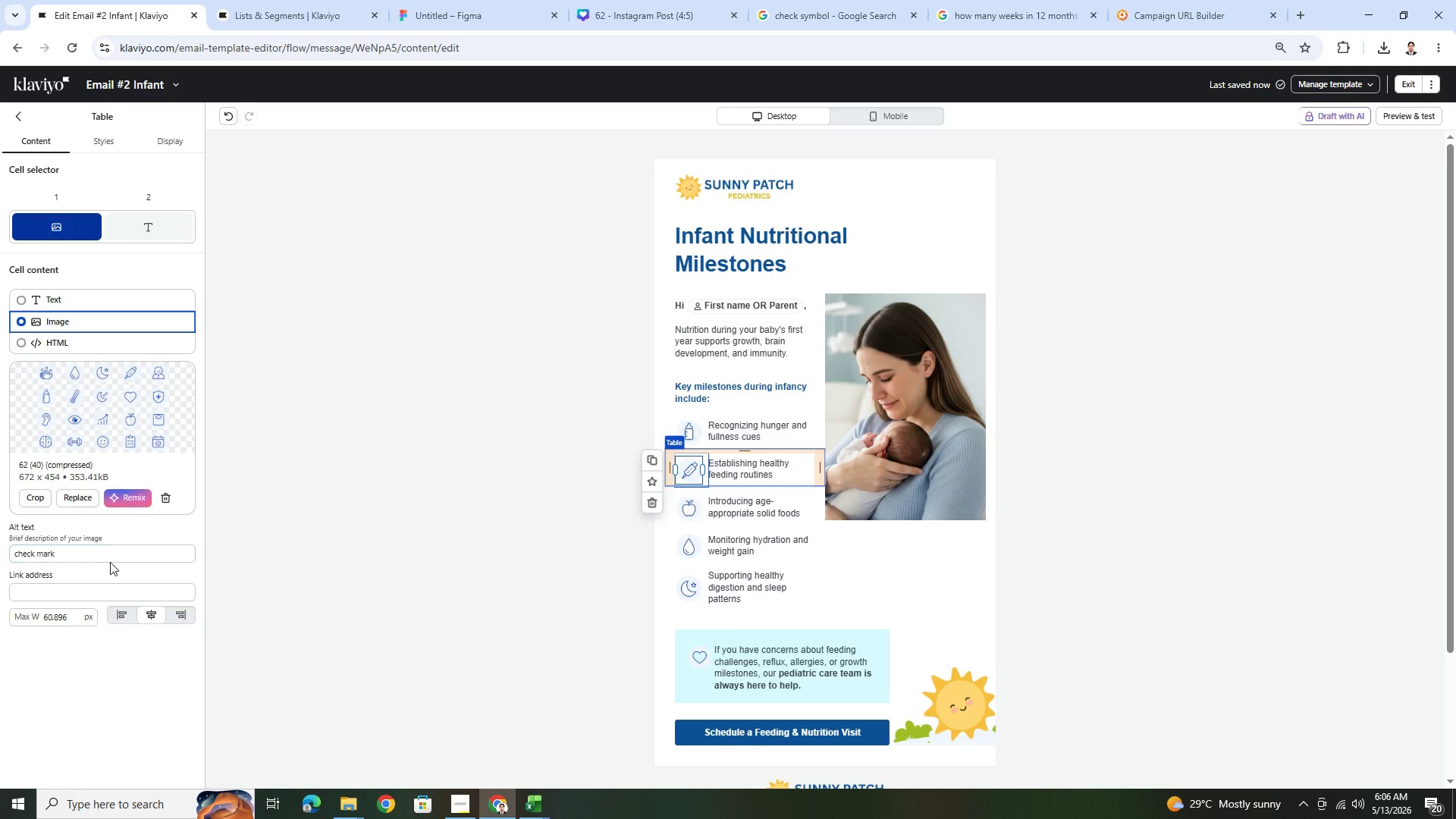 
double_click([108, 554])
 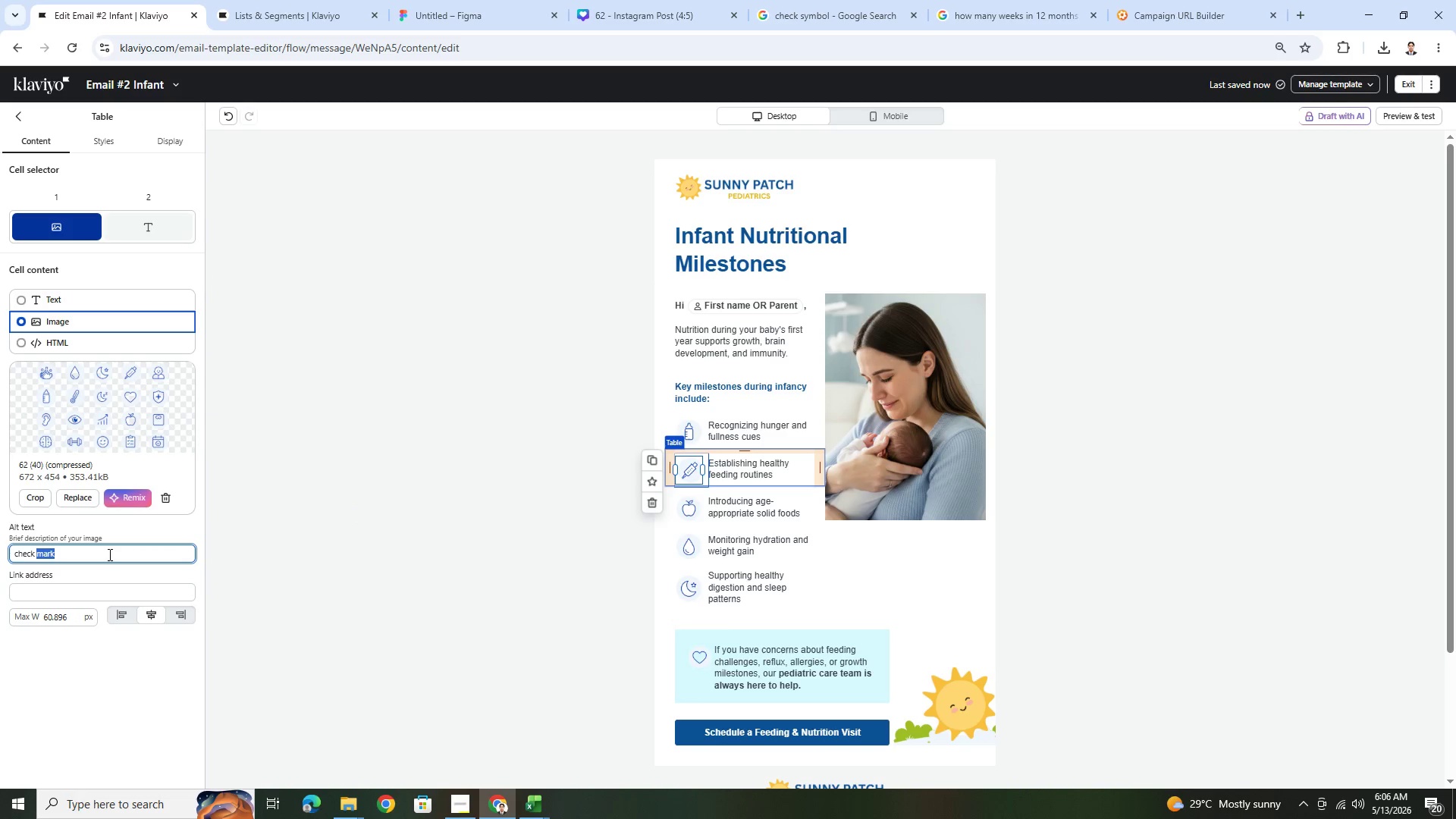 
triple_click([108, 554])
 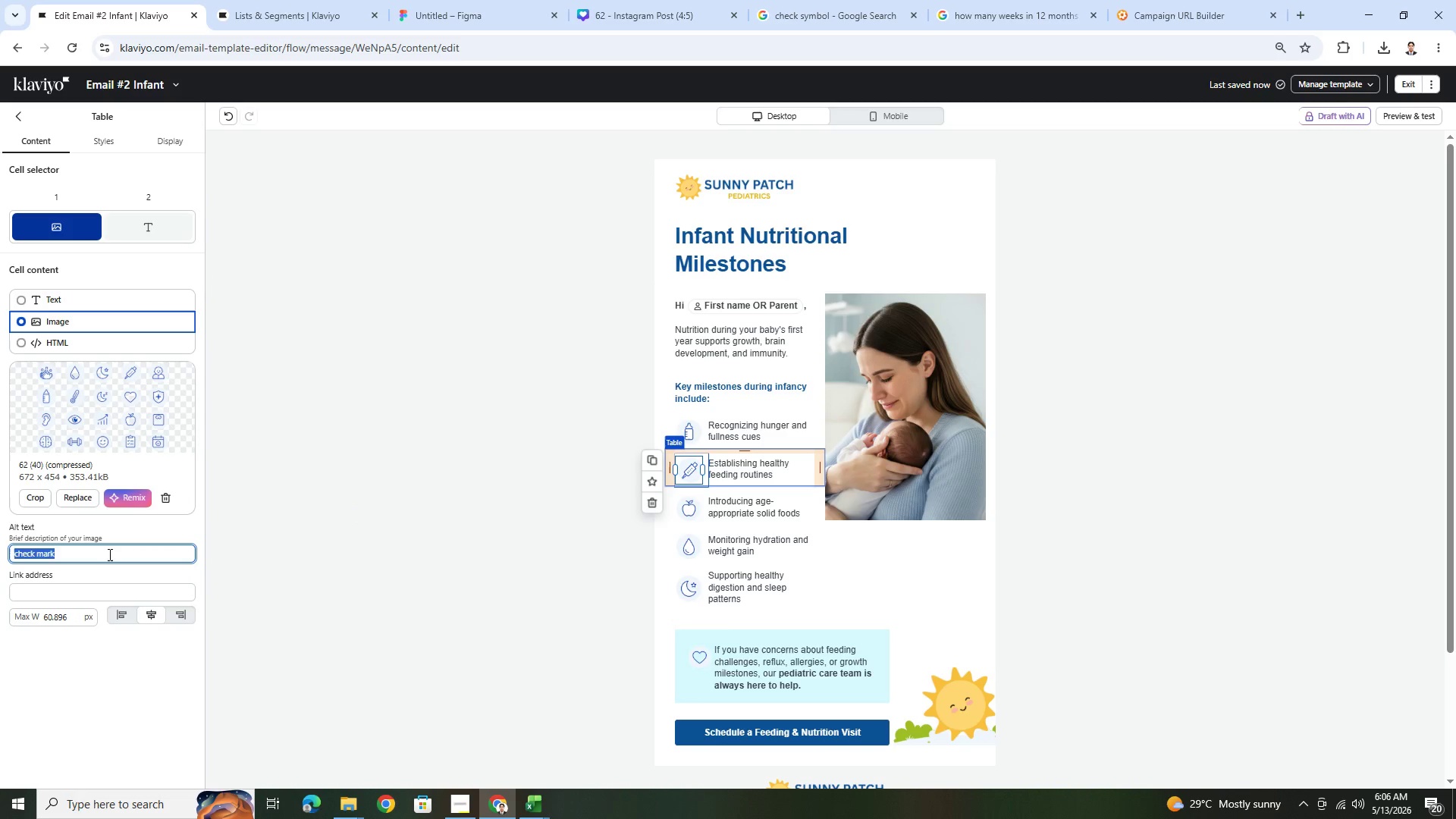 
type(fedd)
key(Backspace)
type(edi)
key(Backspace)
key(Backspace)
key(Backspace)
key(Backspace)
type(eding icon)
 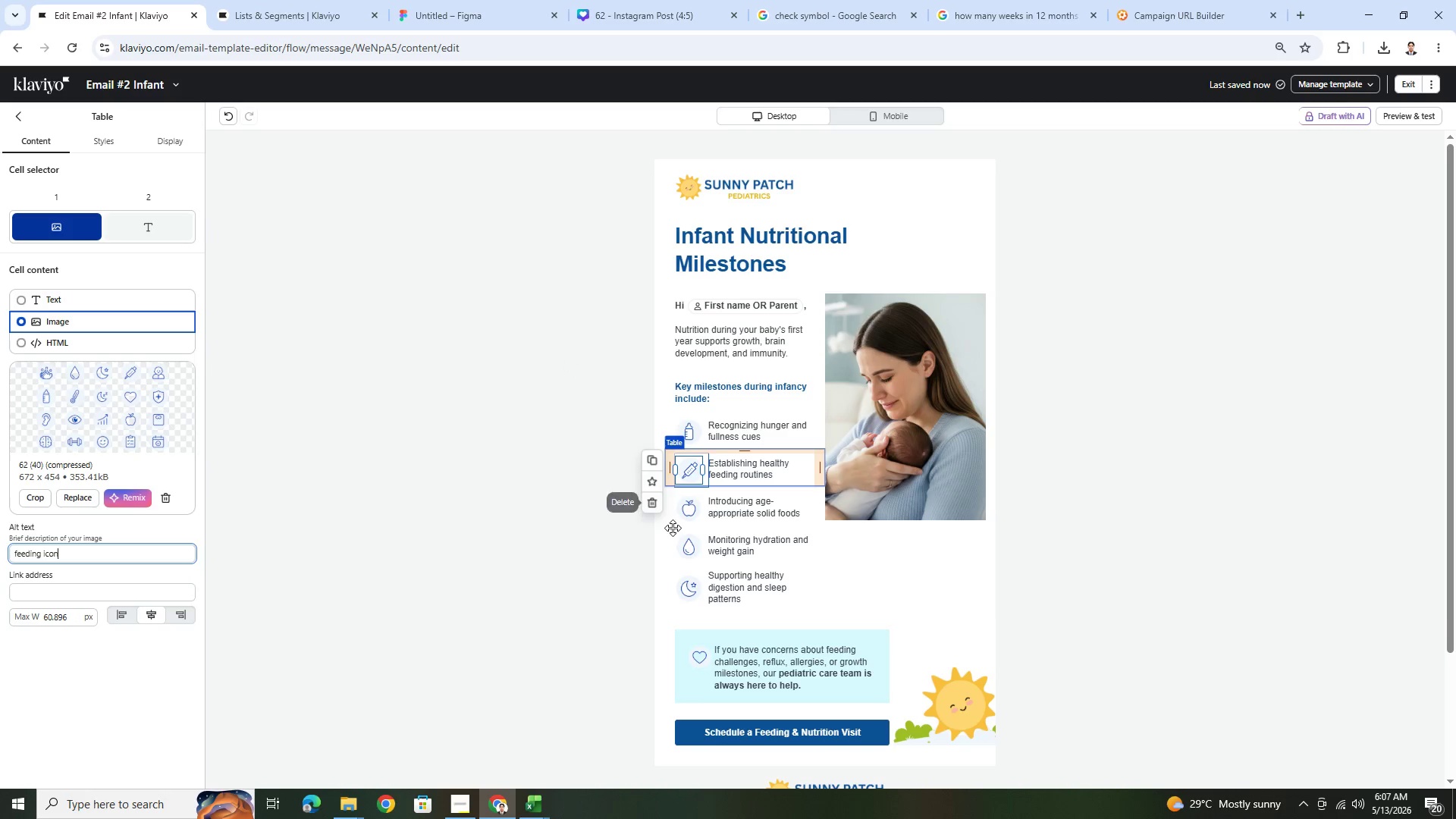 
left_click([694, 506])
 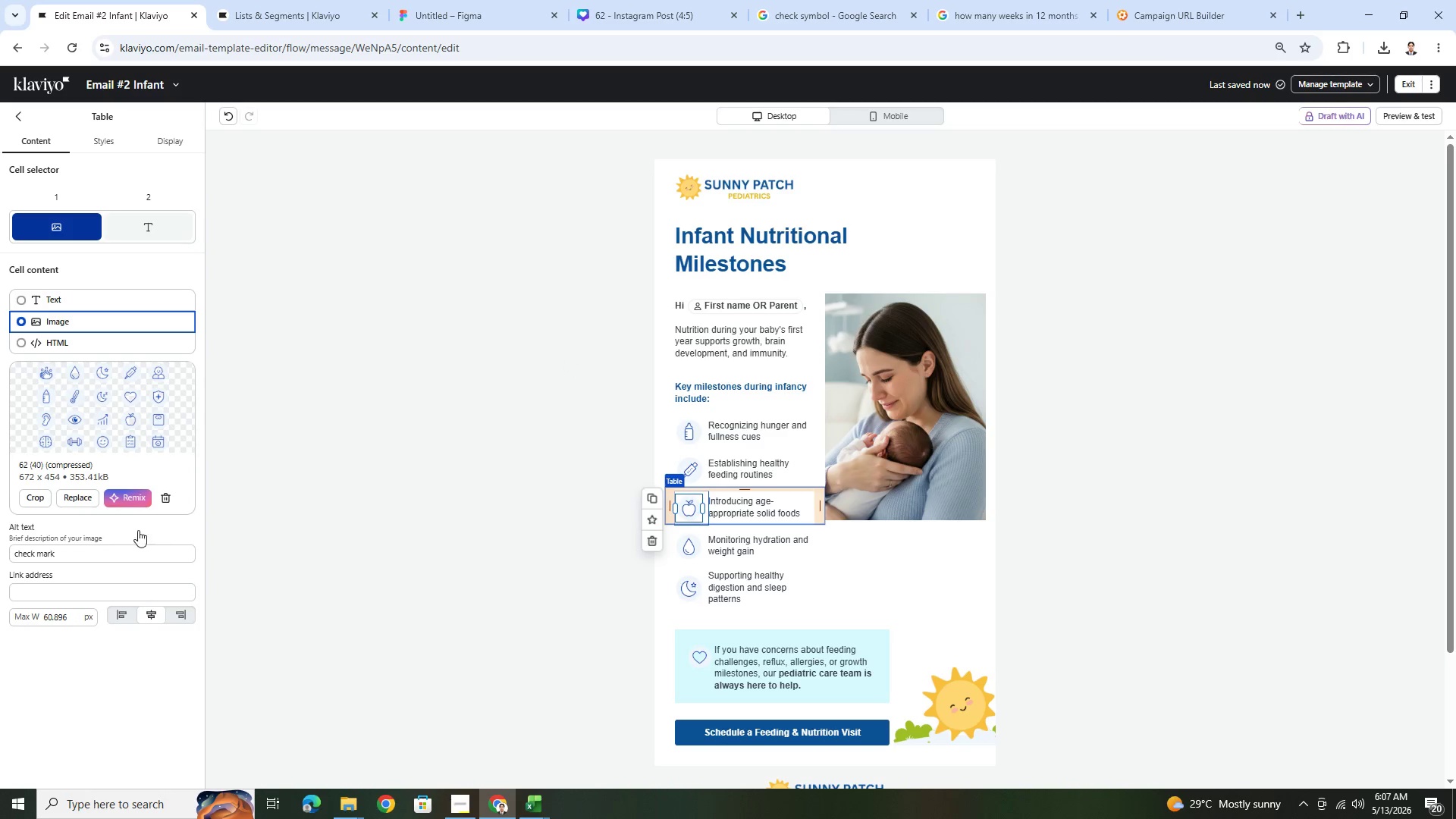 
left_click([77, 551])
 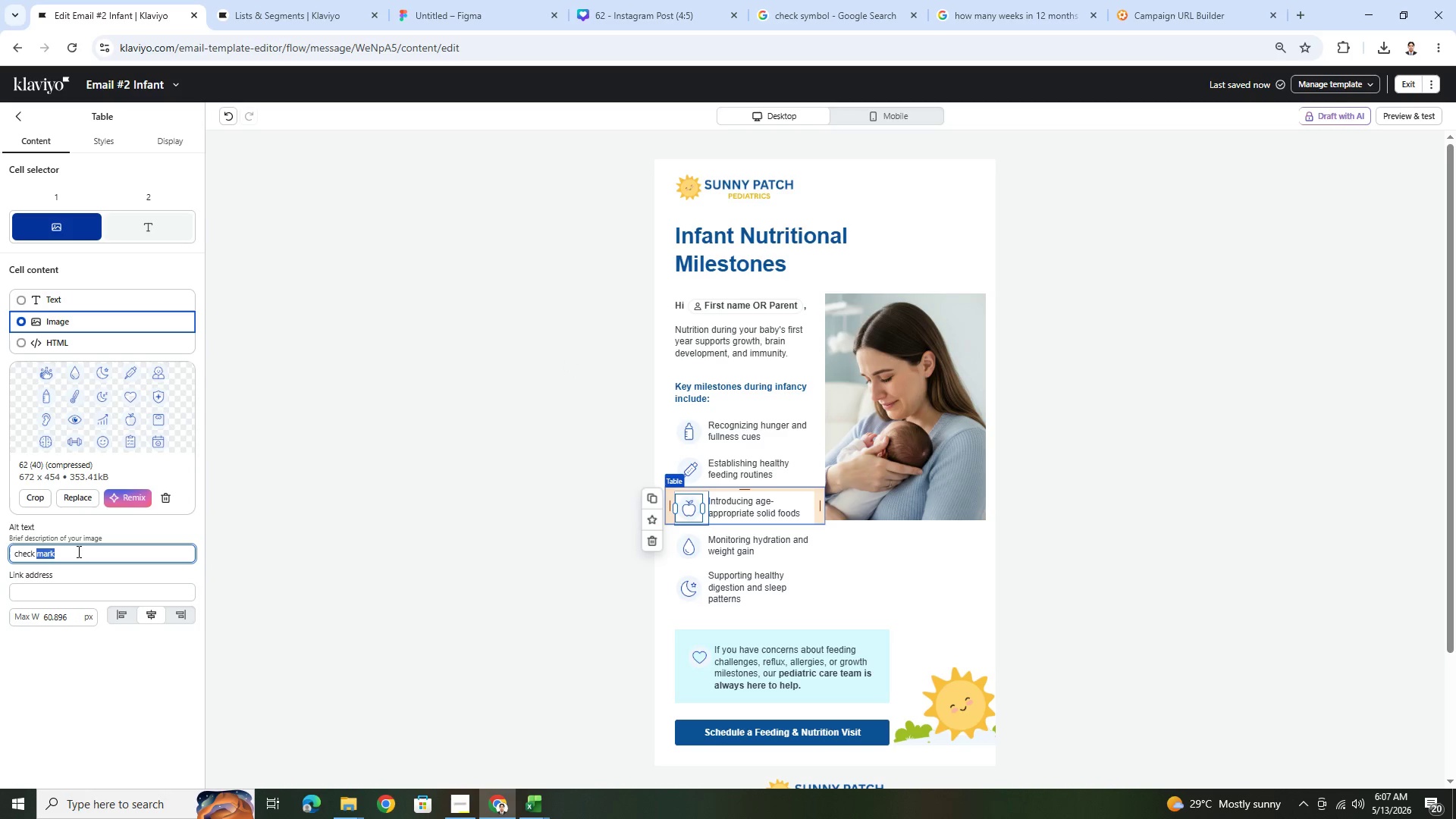 
triple_click([77, 551])
 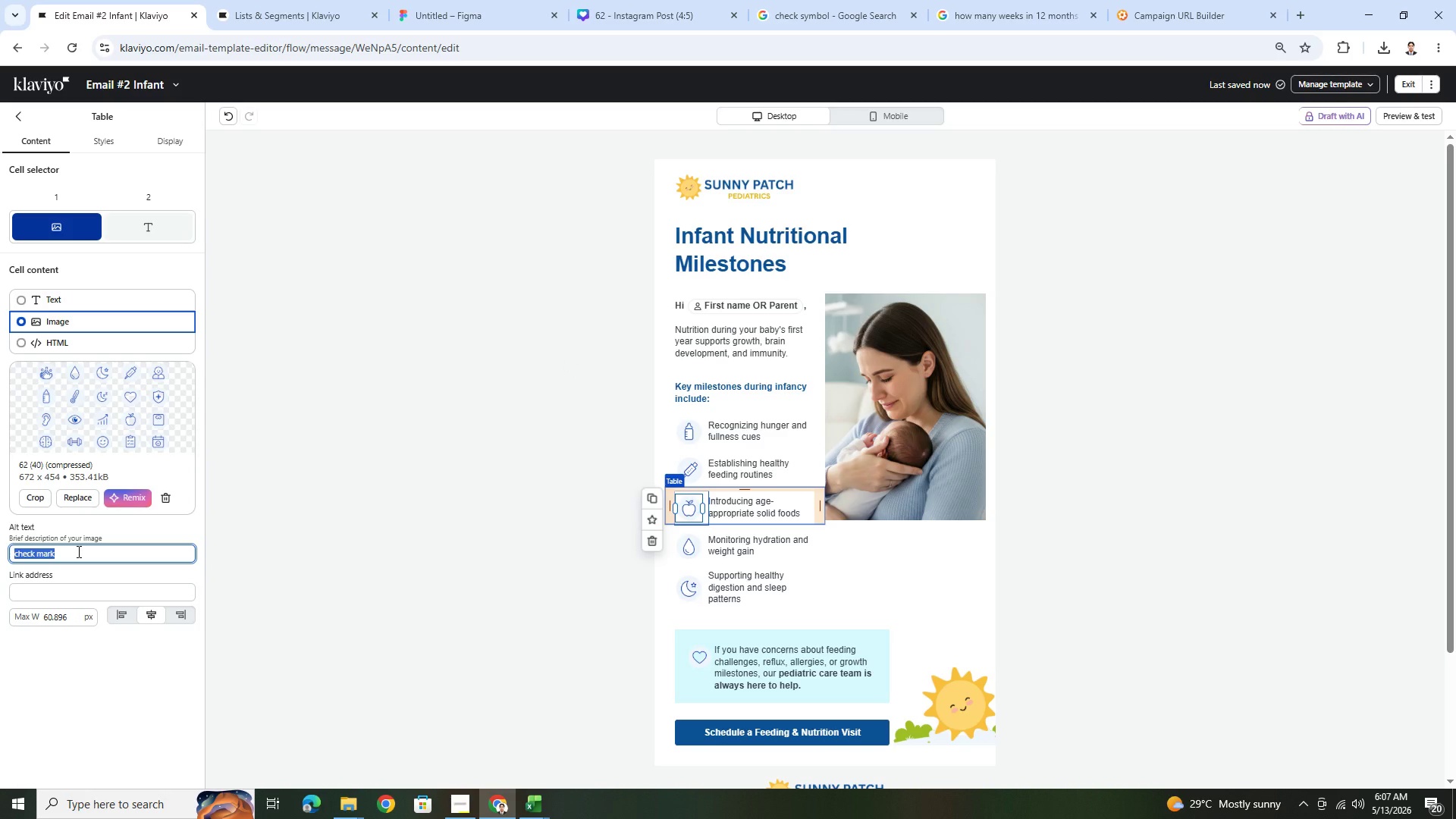 
type(apple icon)
 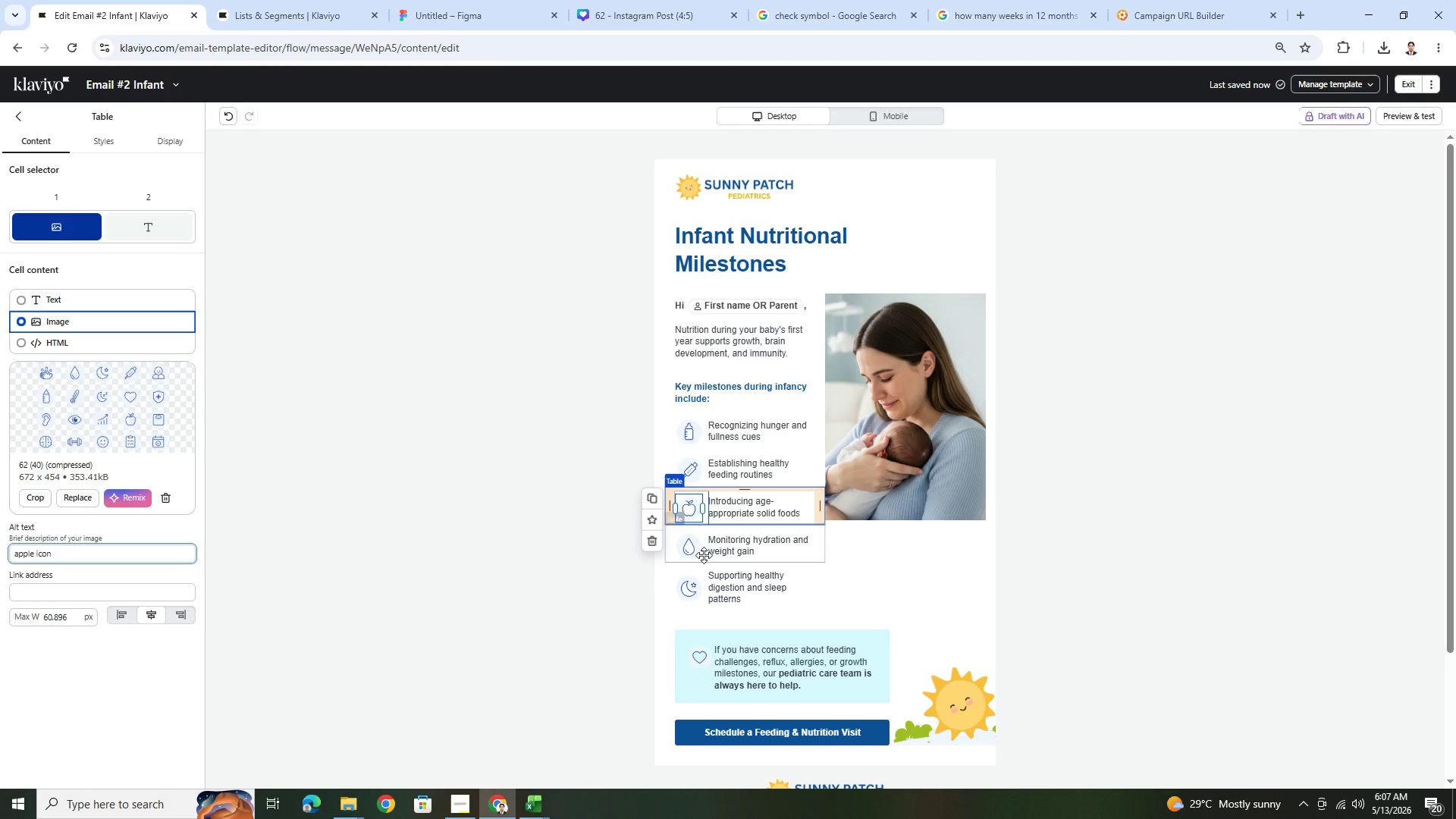 
left_click([695, 548])
 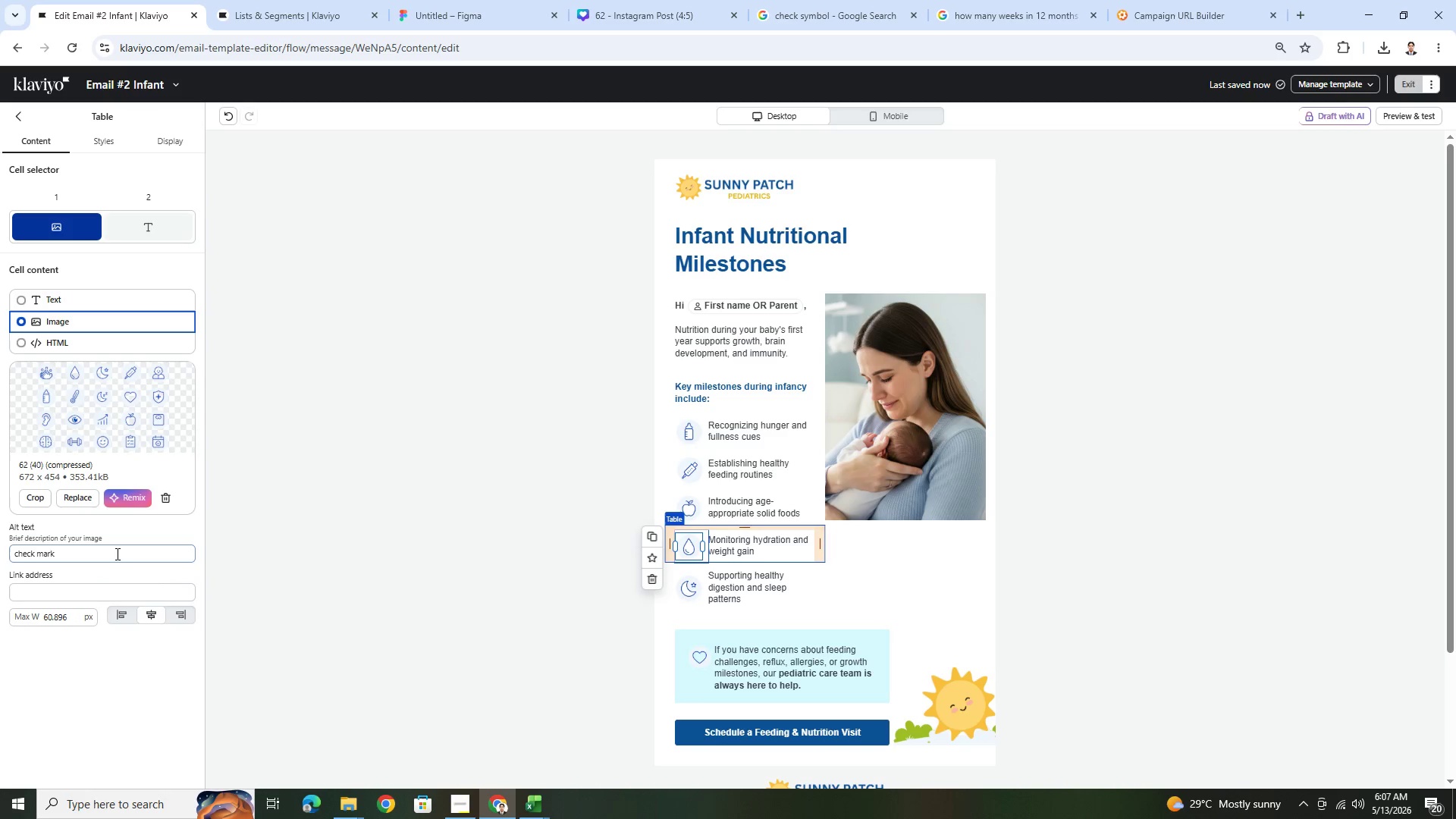 
double_click([113, 554])
 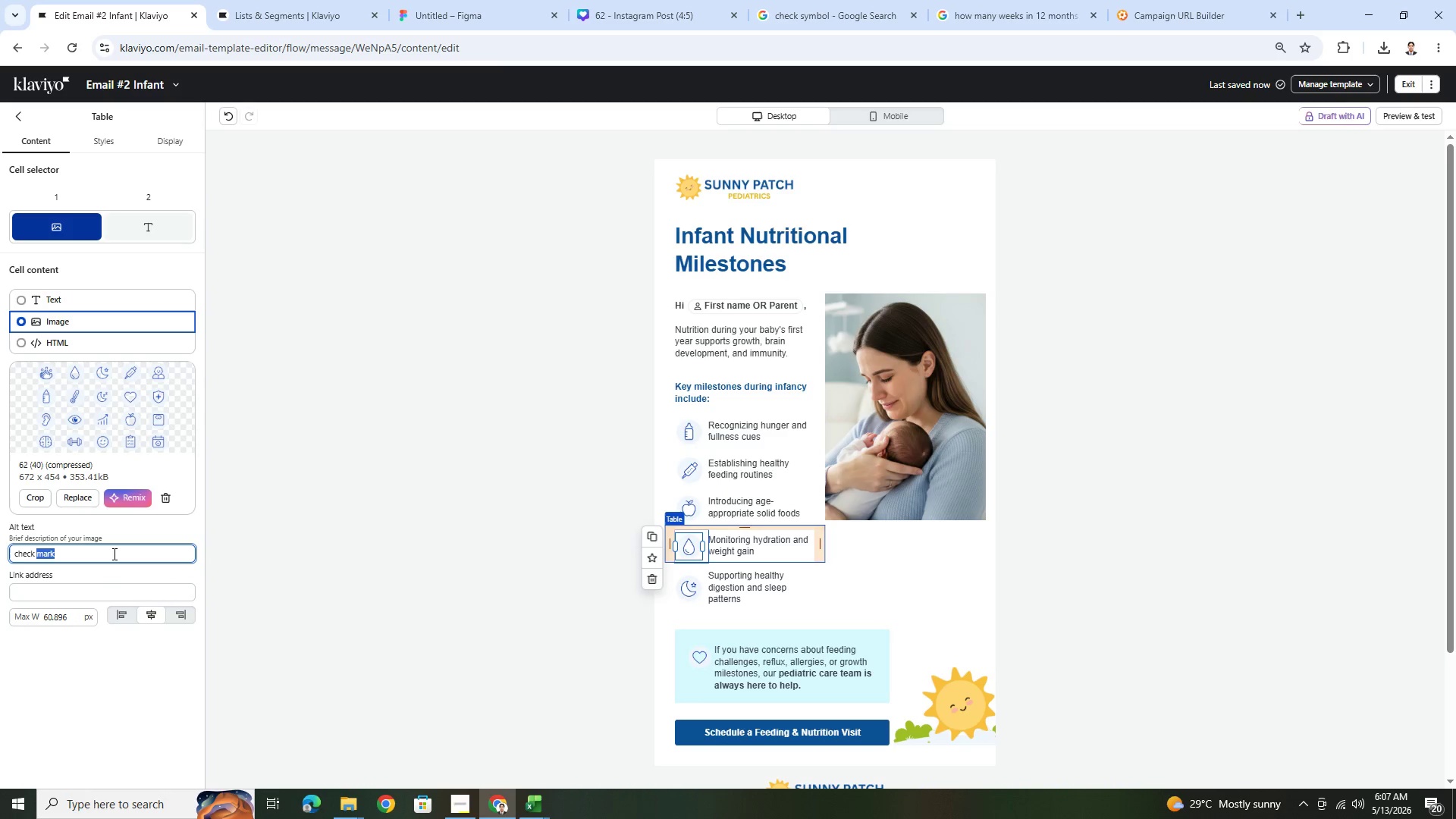 
triple_click([113, 554])
 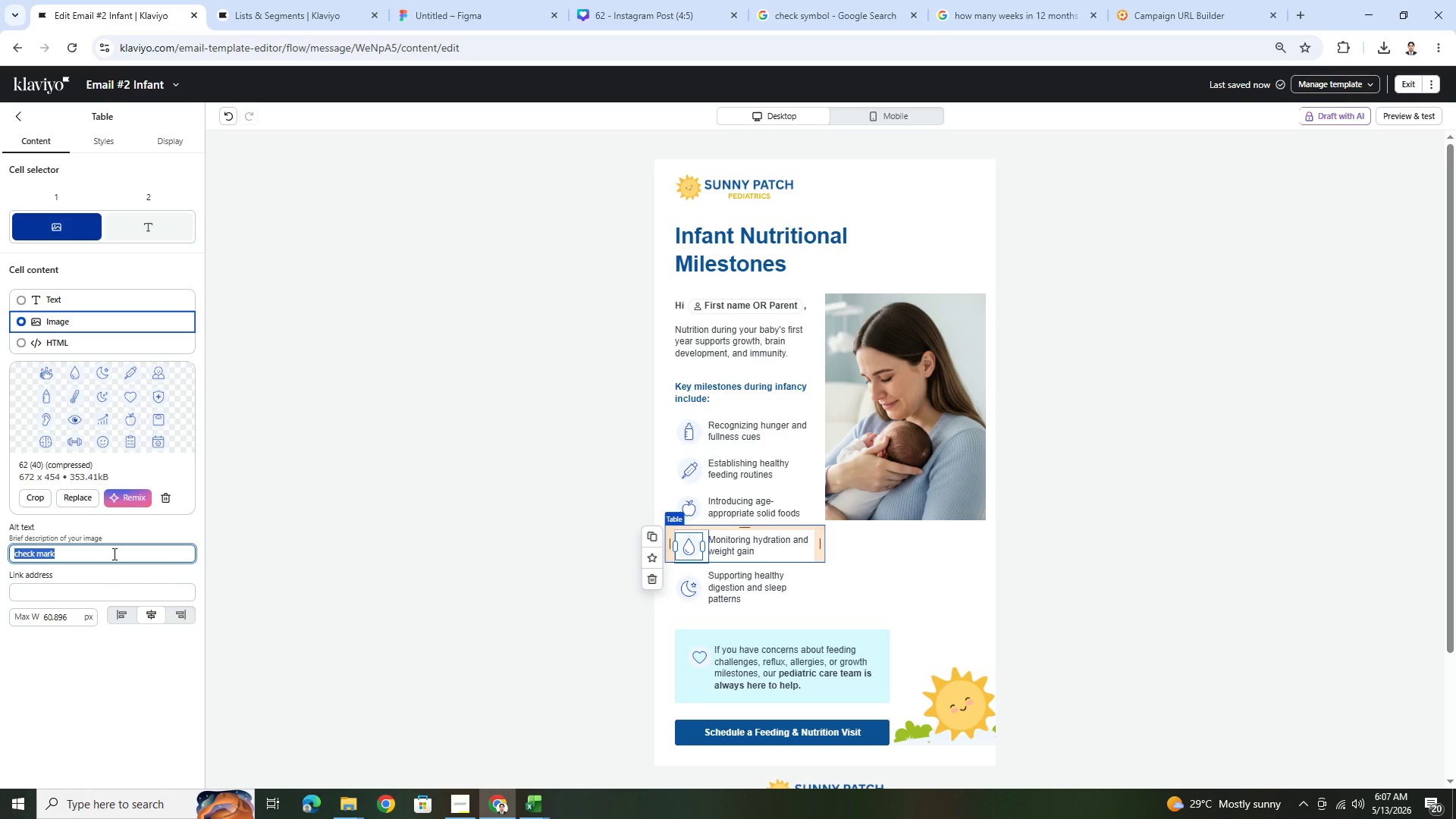 
wait(7.55)
 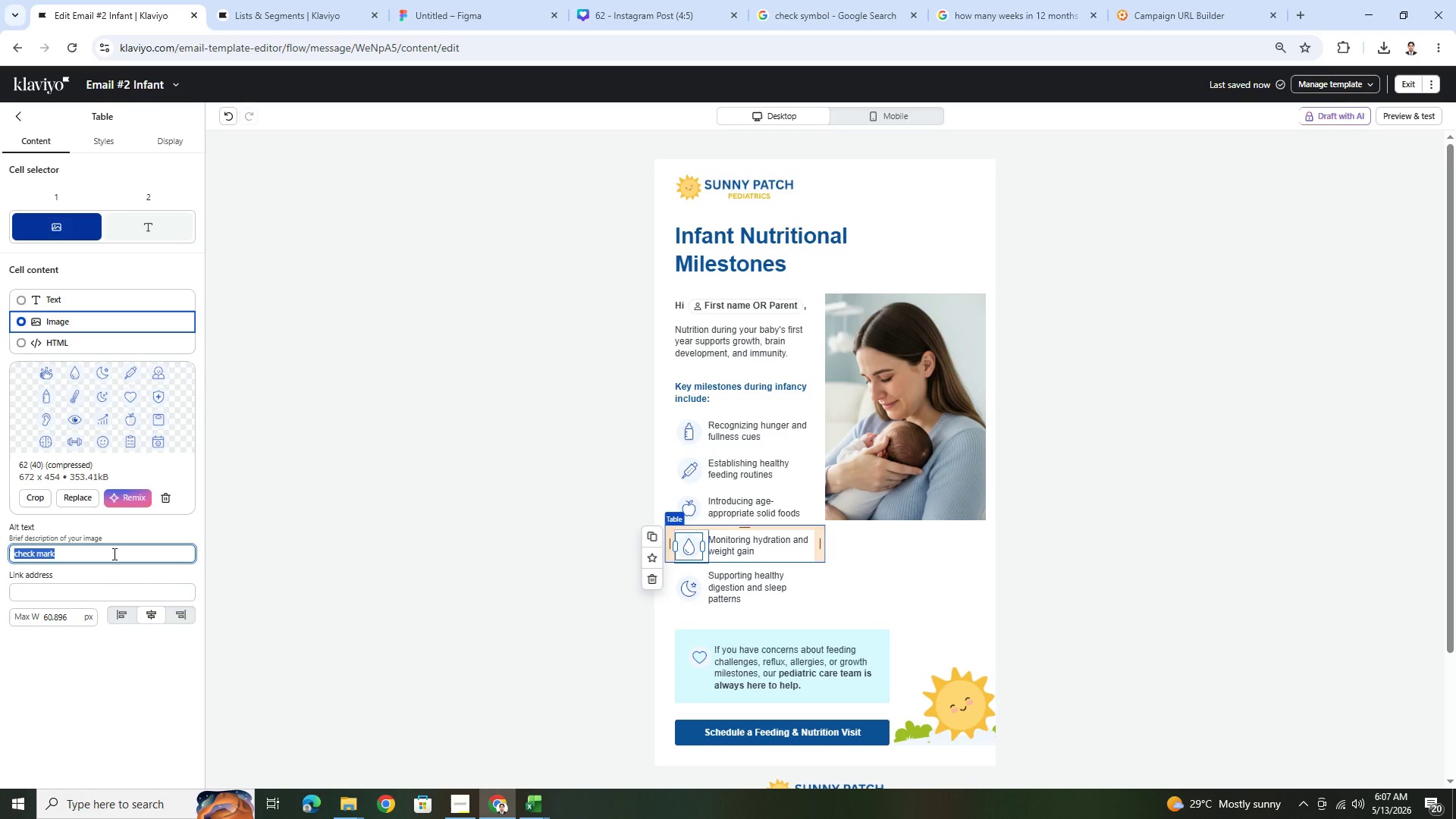 
type(water icon)
 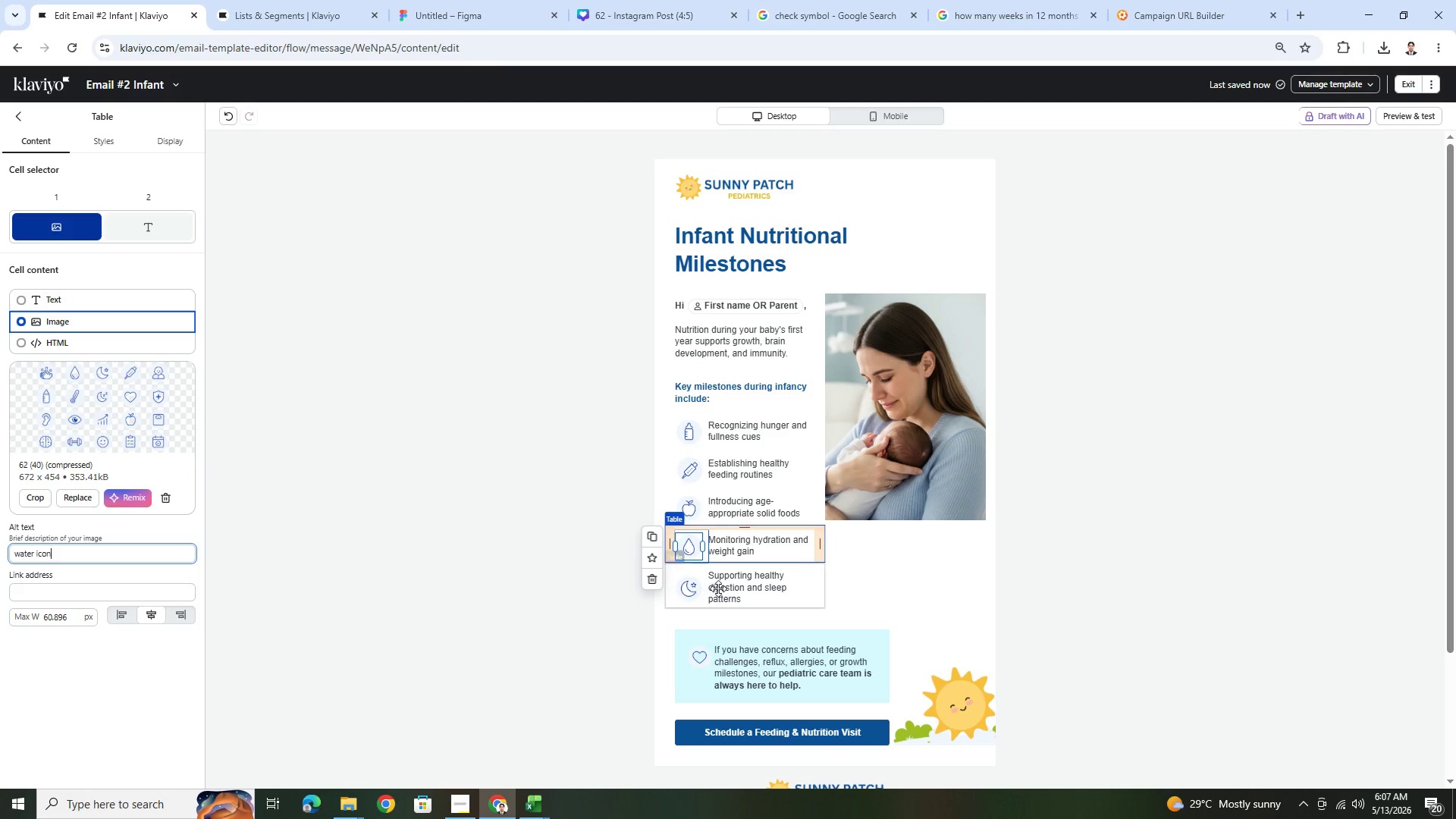 
left_click([697, 585])
 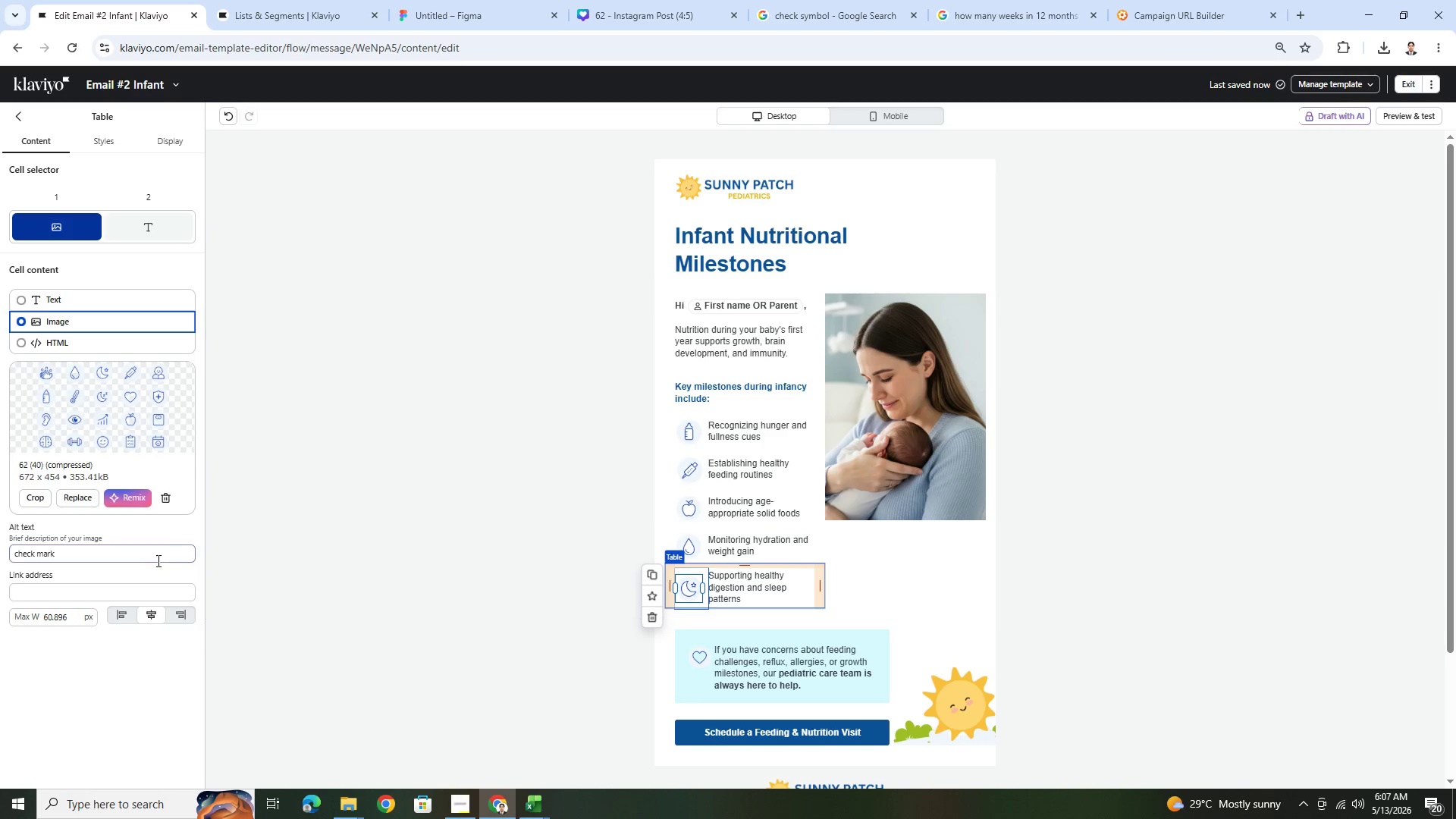 
double_click([145, 557])
 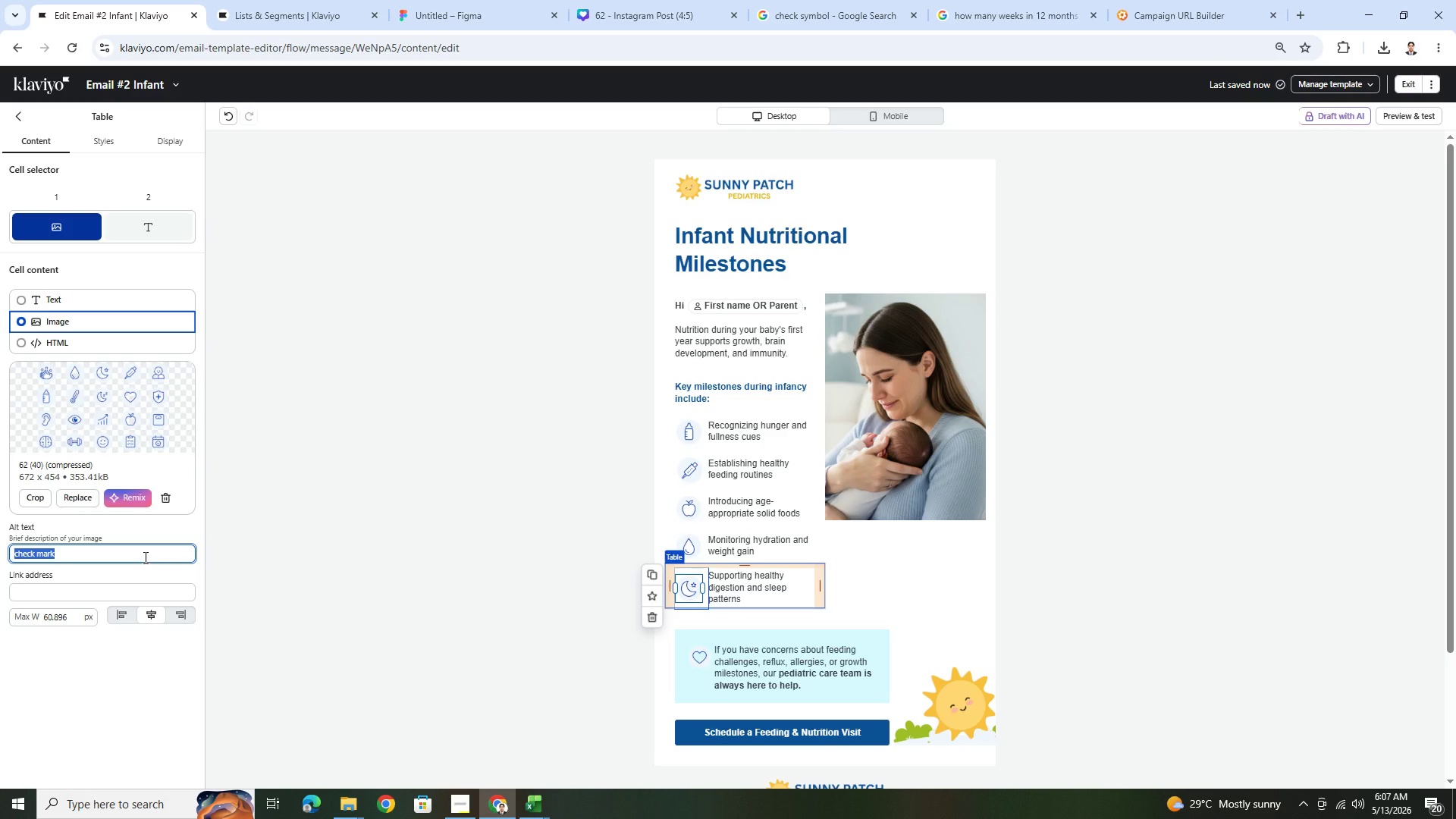 
type(moon icon)
 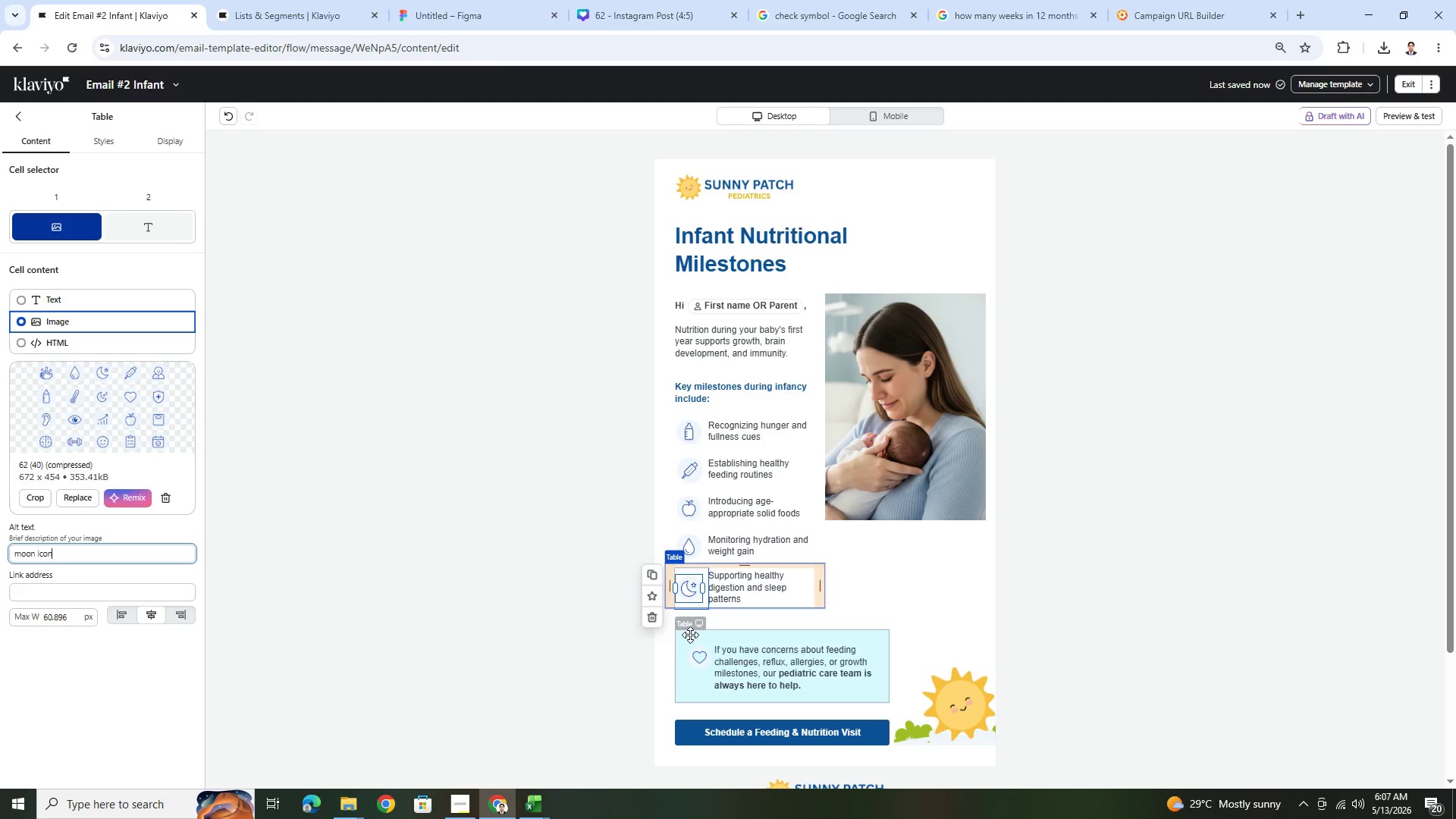 
left_click([701, 656])
 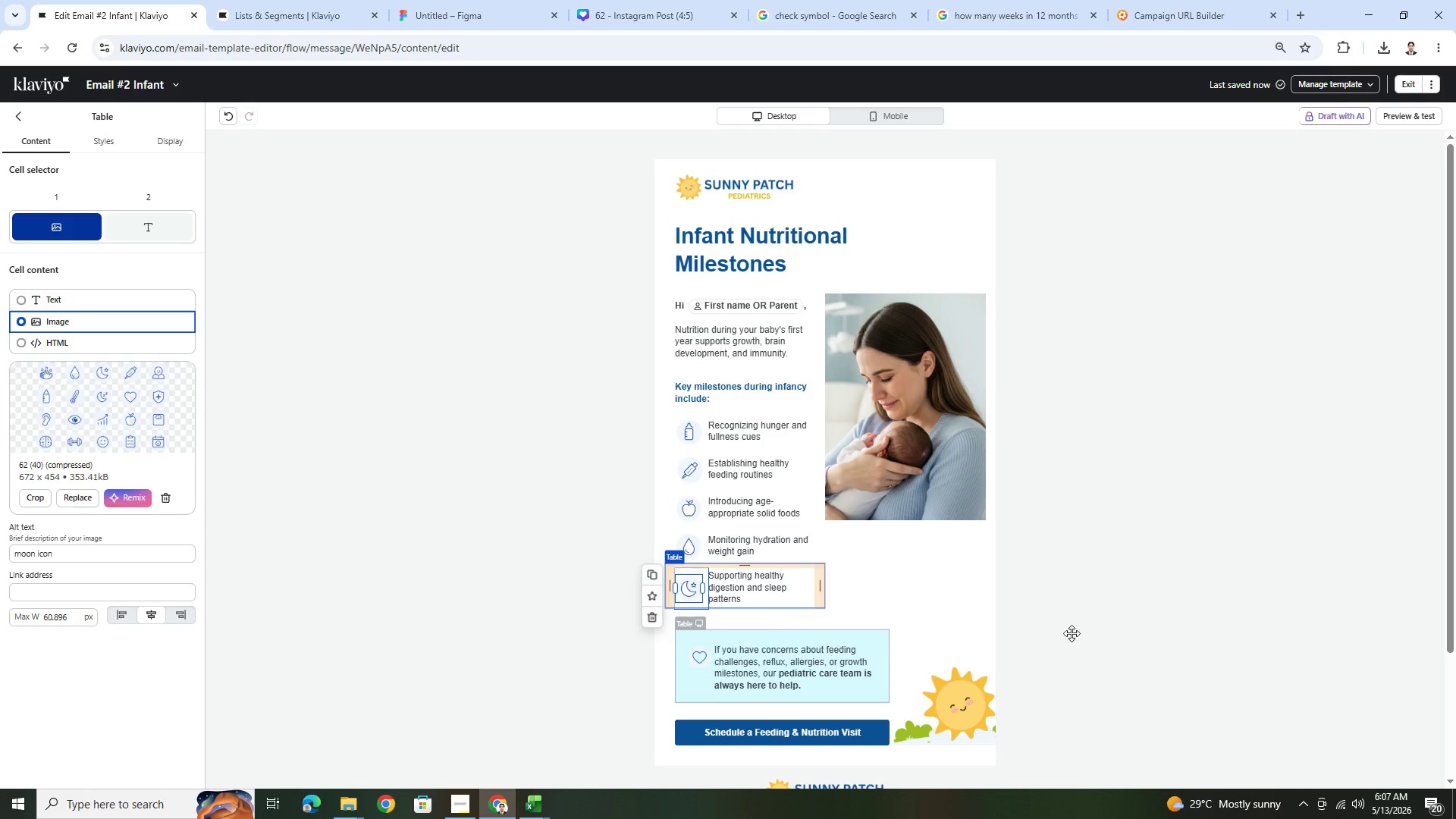 
left_click([1177, 623])
 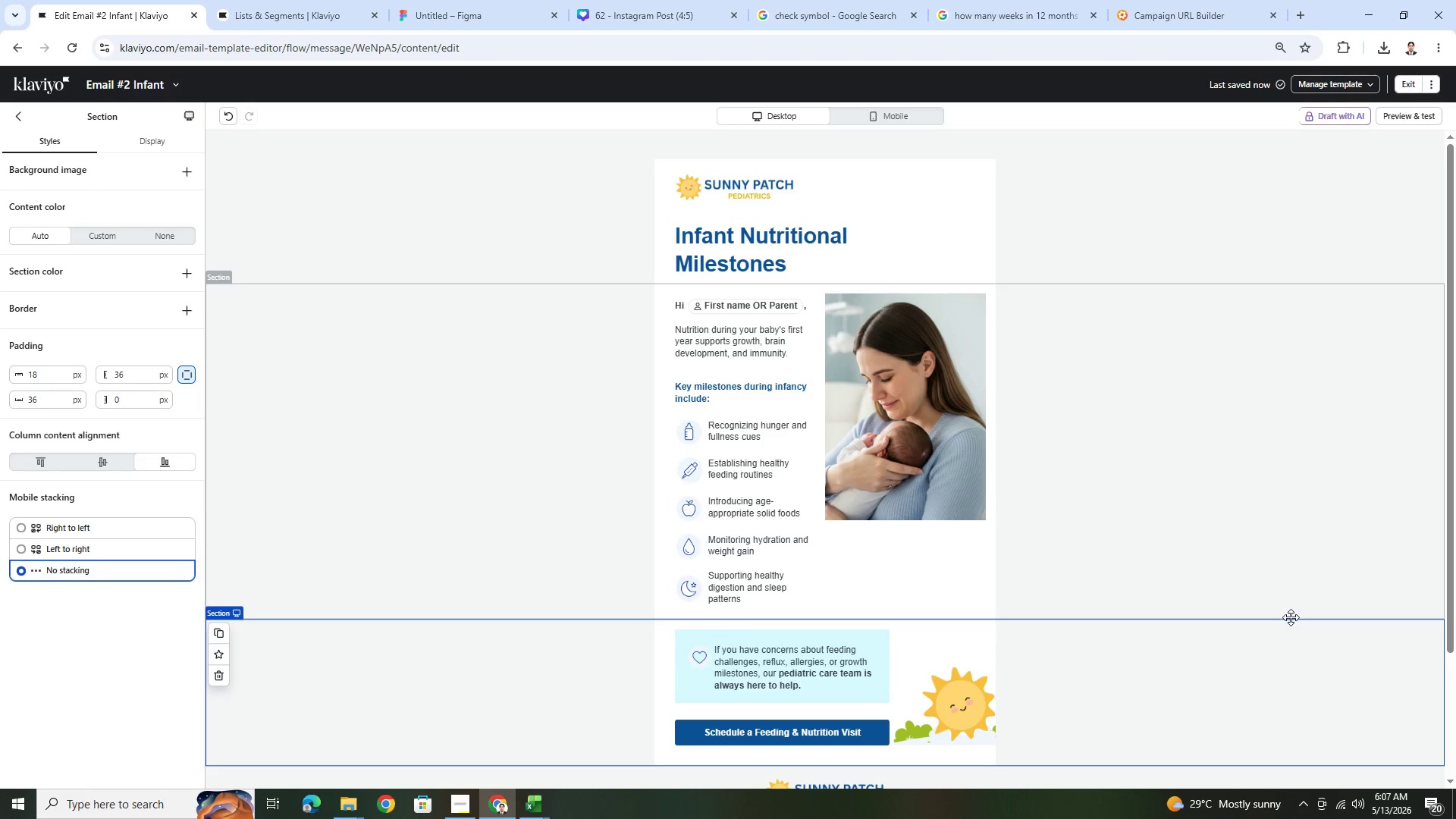 
scroll: coordinate [1311, 614], scroll_direction: down, amount: 2.0
 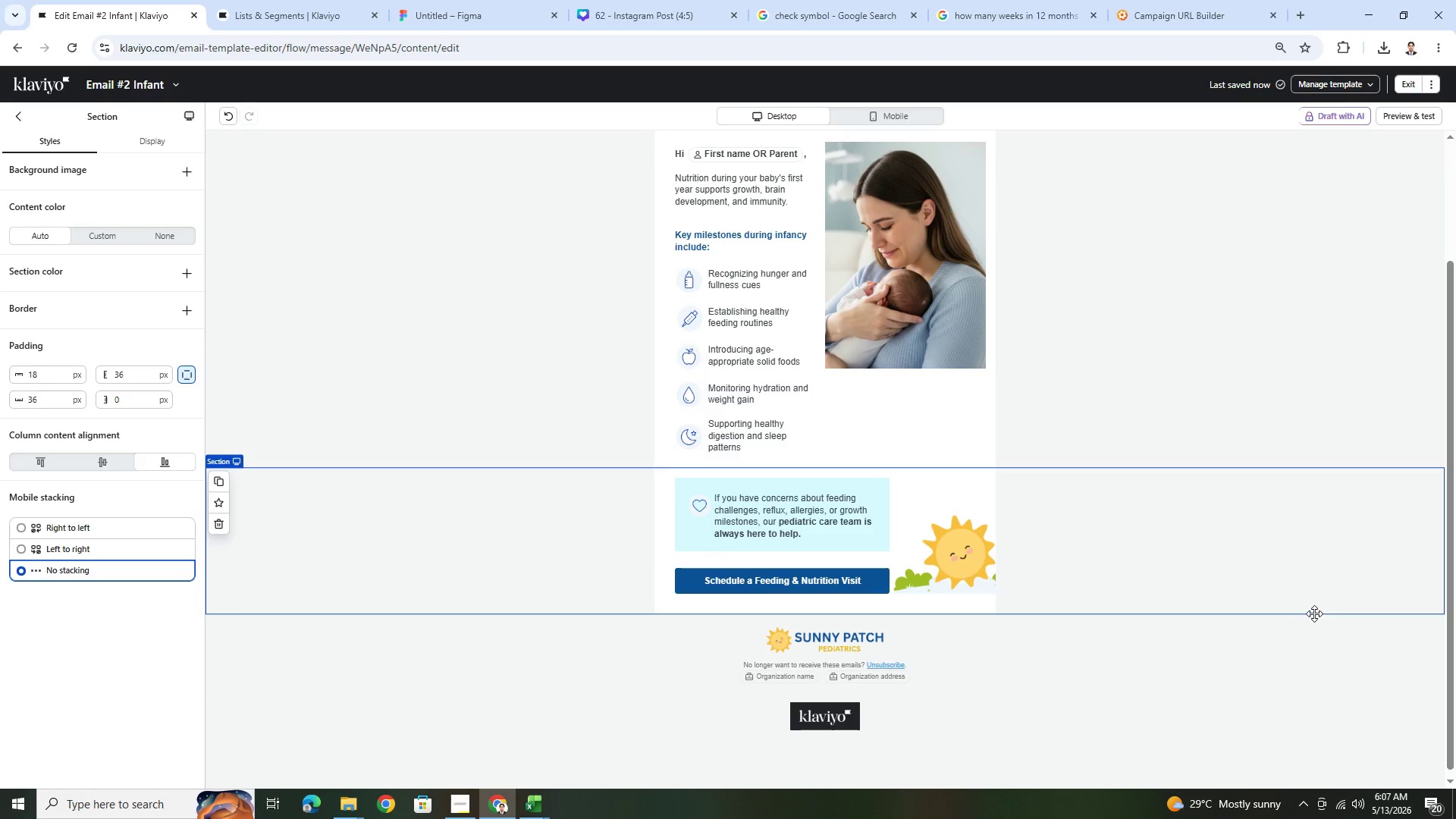 
scroll: coordinate [1314, 613], scroll_direction: up, amount: 3.0
 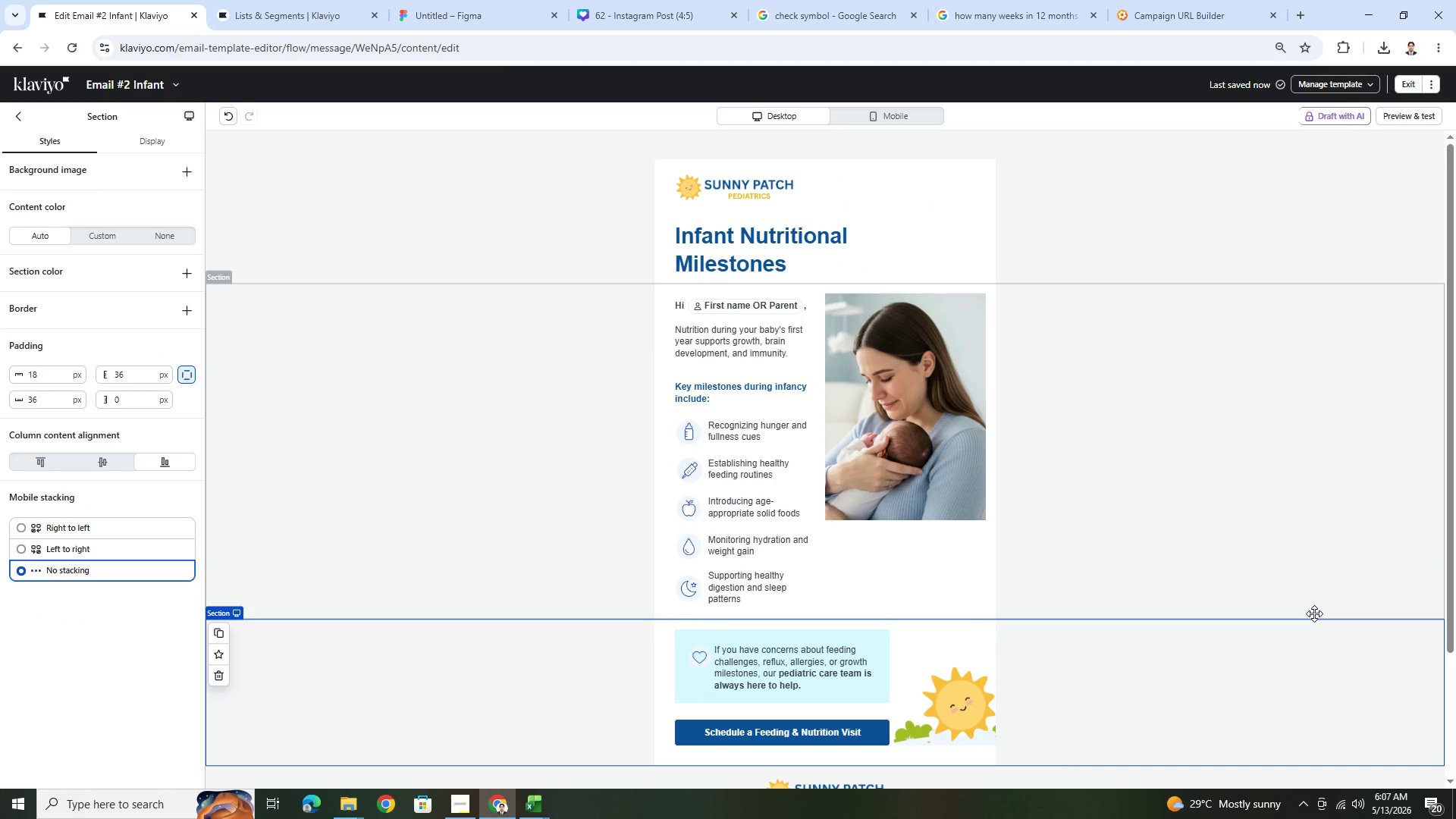 
left_click([915, 460])
 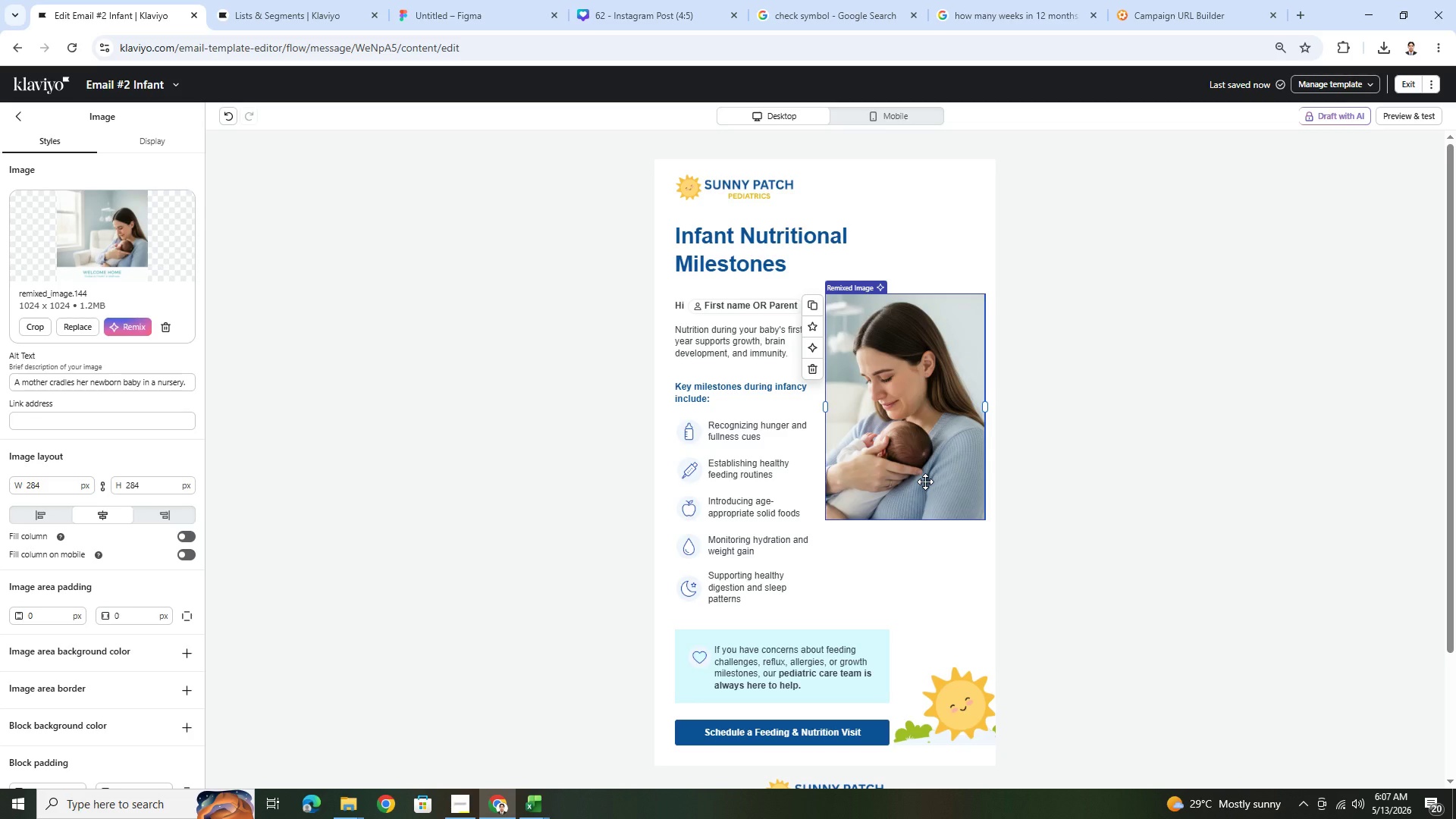 
wait(23.41)
 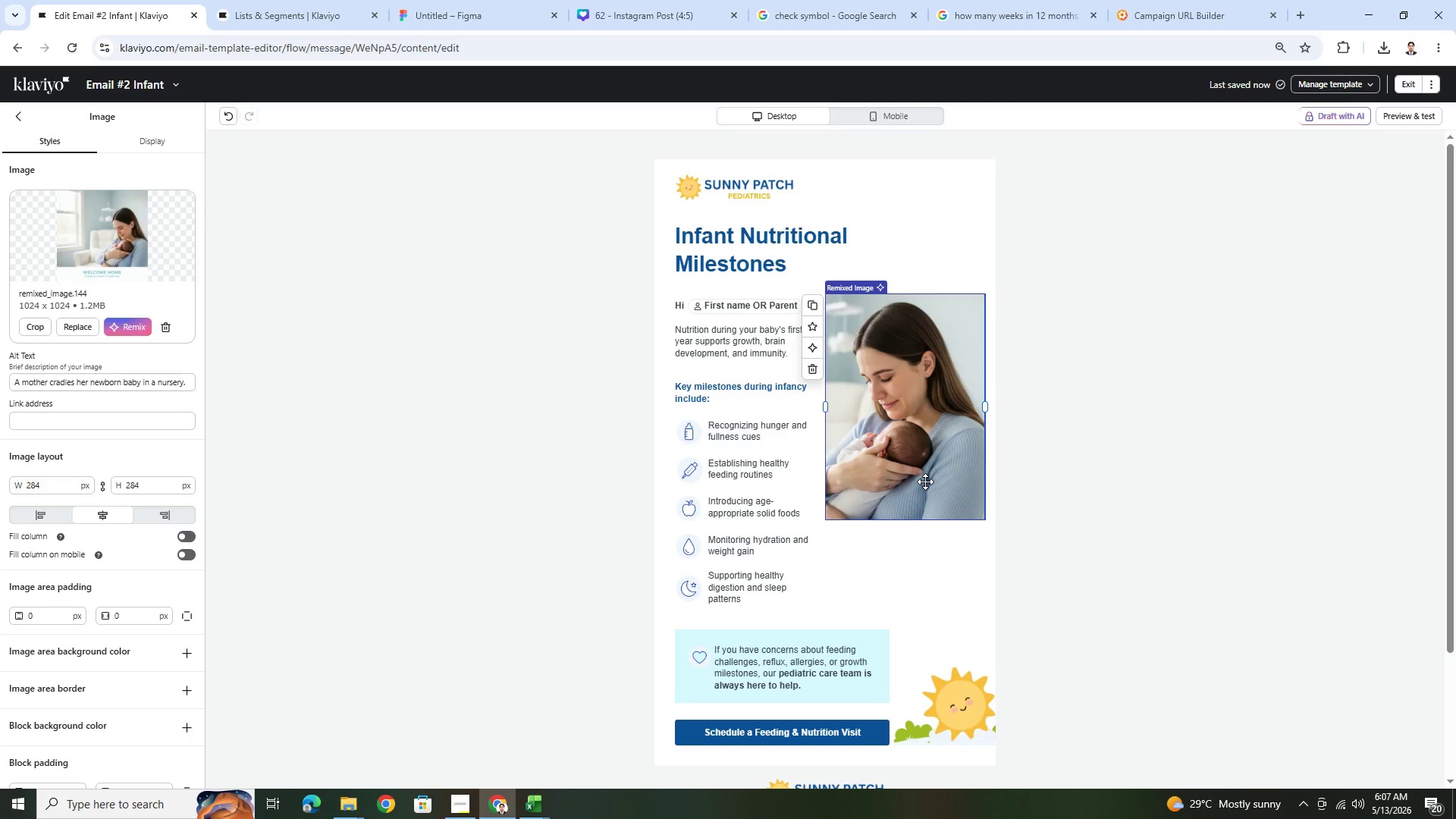 
left_click([937, 412])
 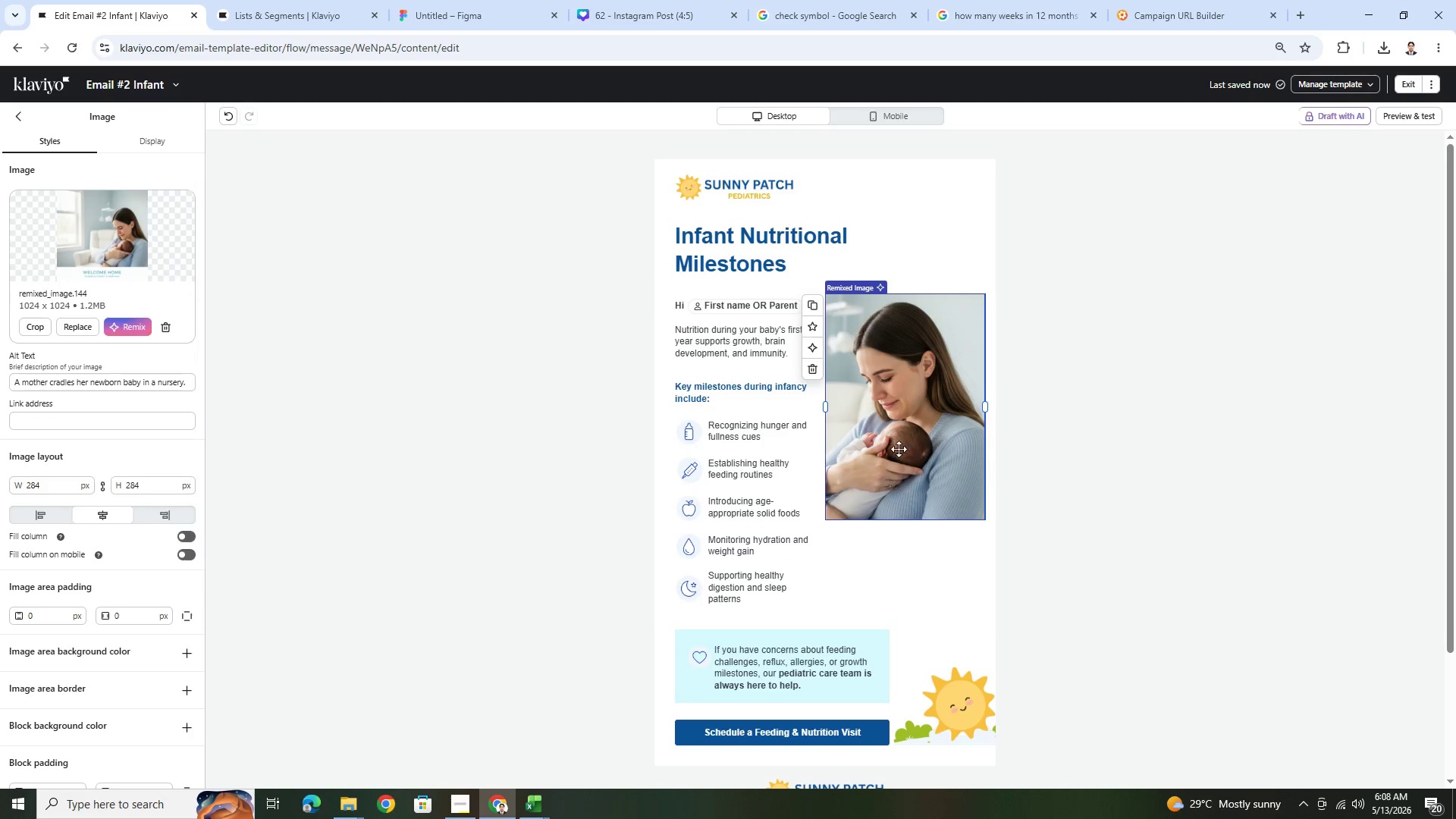 
wait(5.81)
 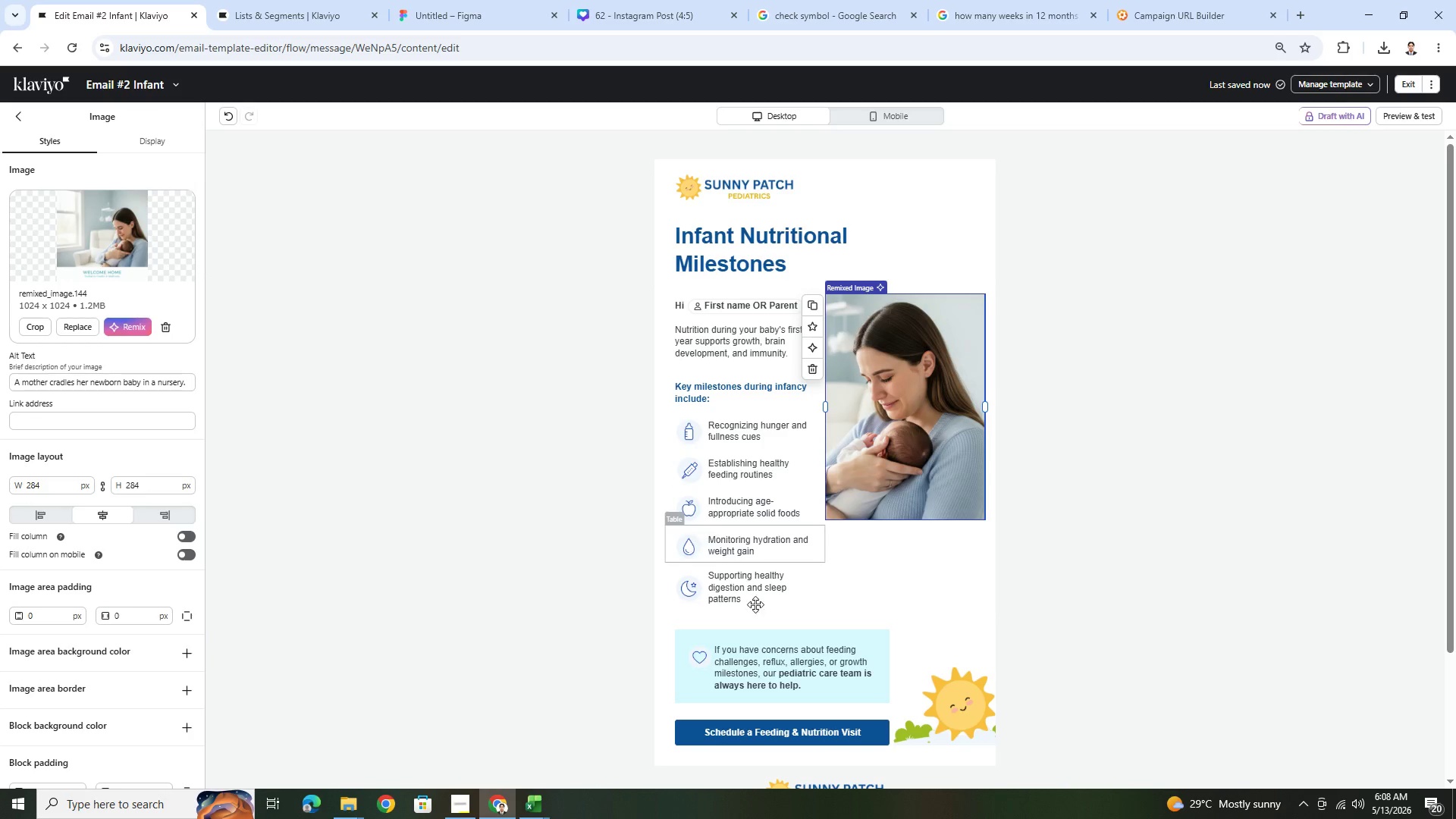 
left_click([814, 360])
 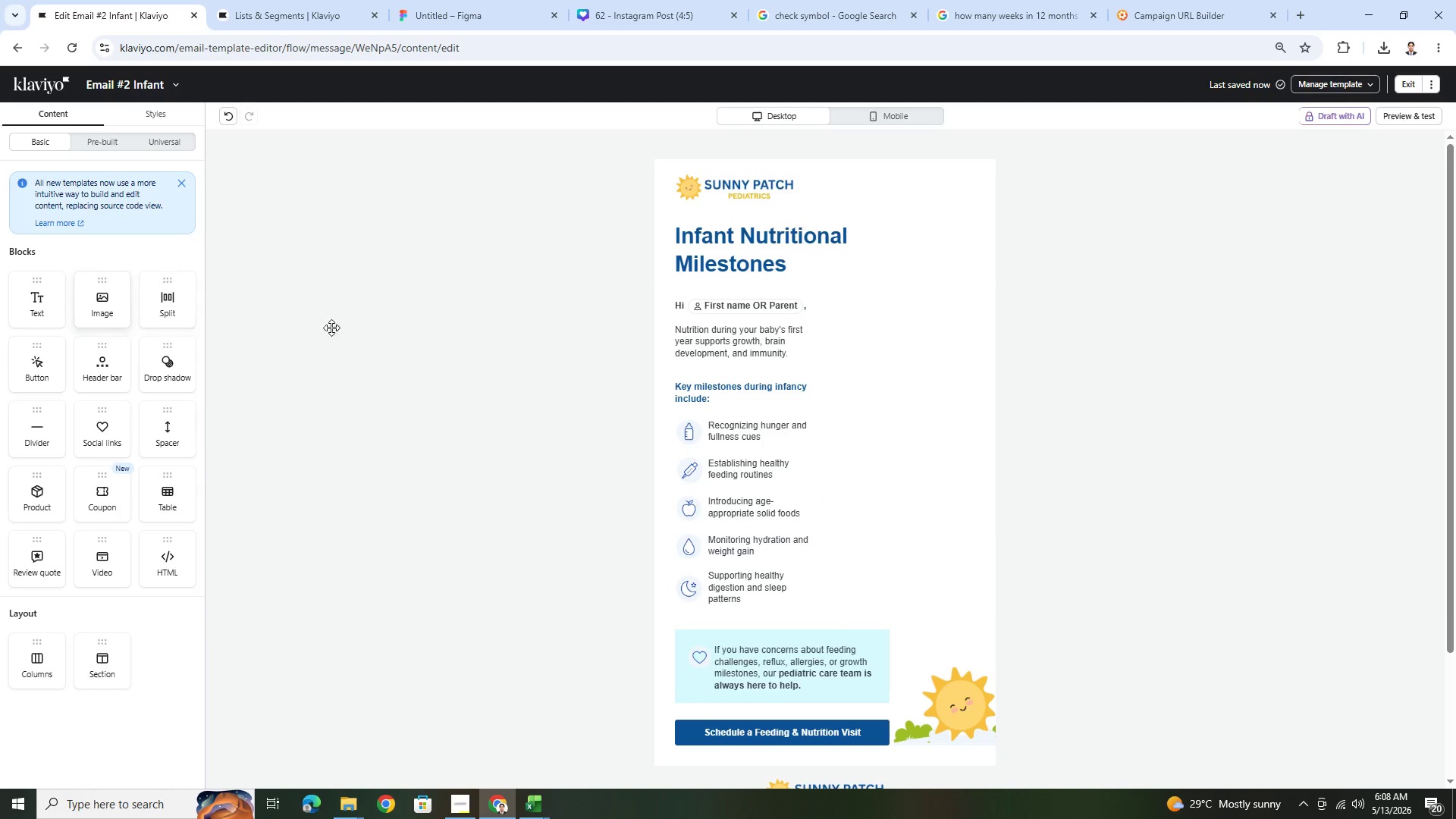 
left_click([896, 346])
 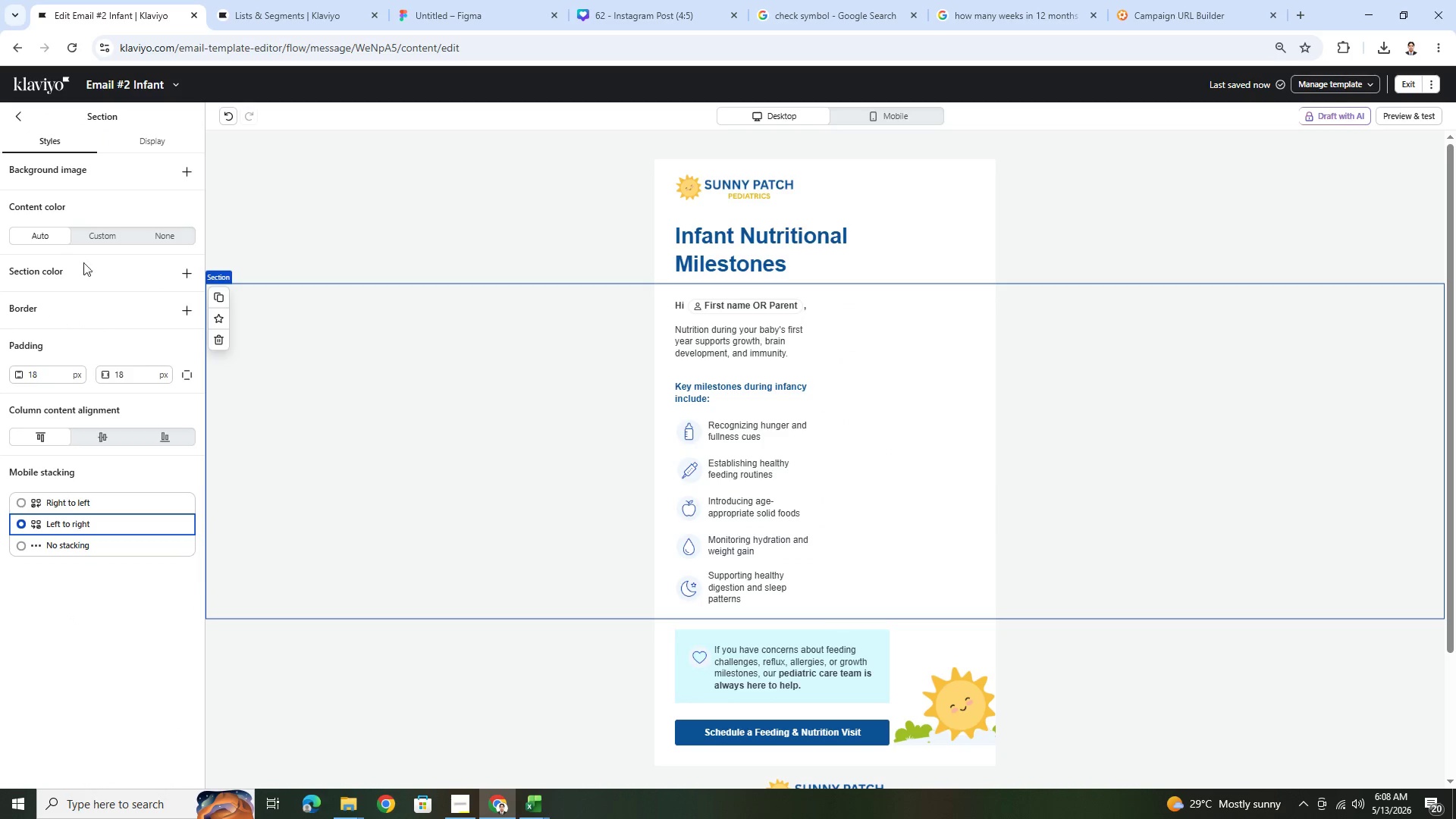 
left_click([20, 116])
 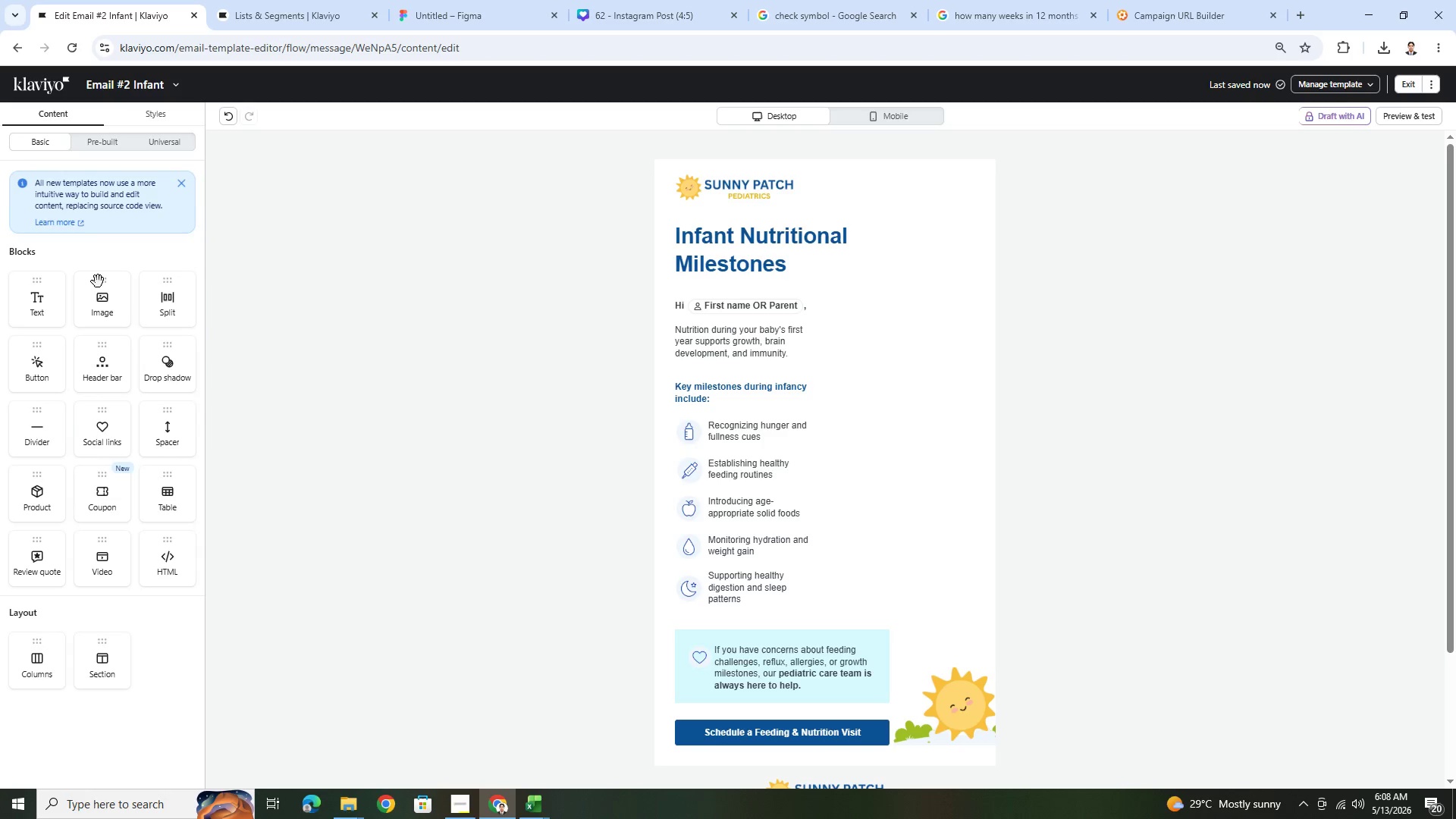 
left_click_drag(start_coordinate=[97, 293], to_coordinate=[927, 507])
 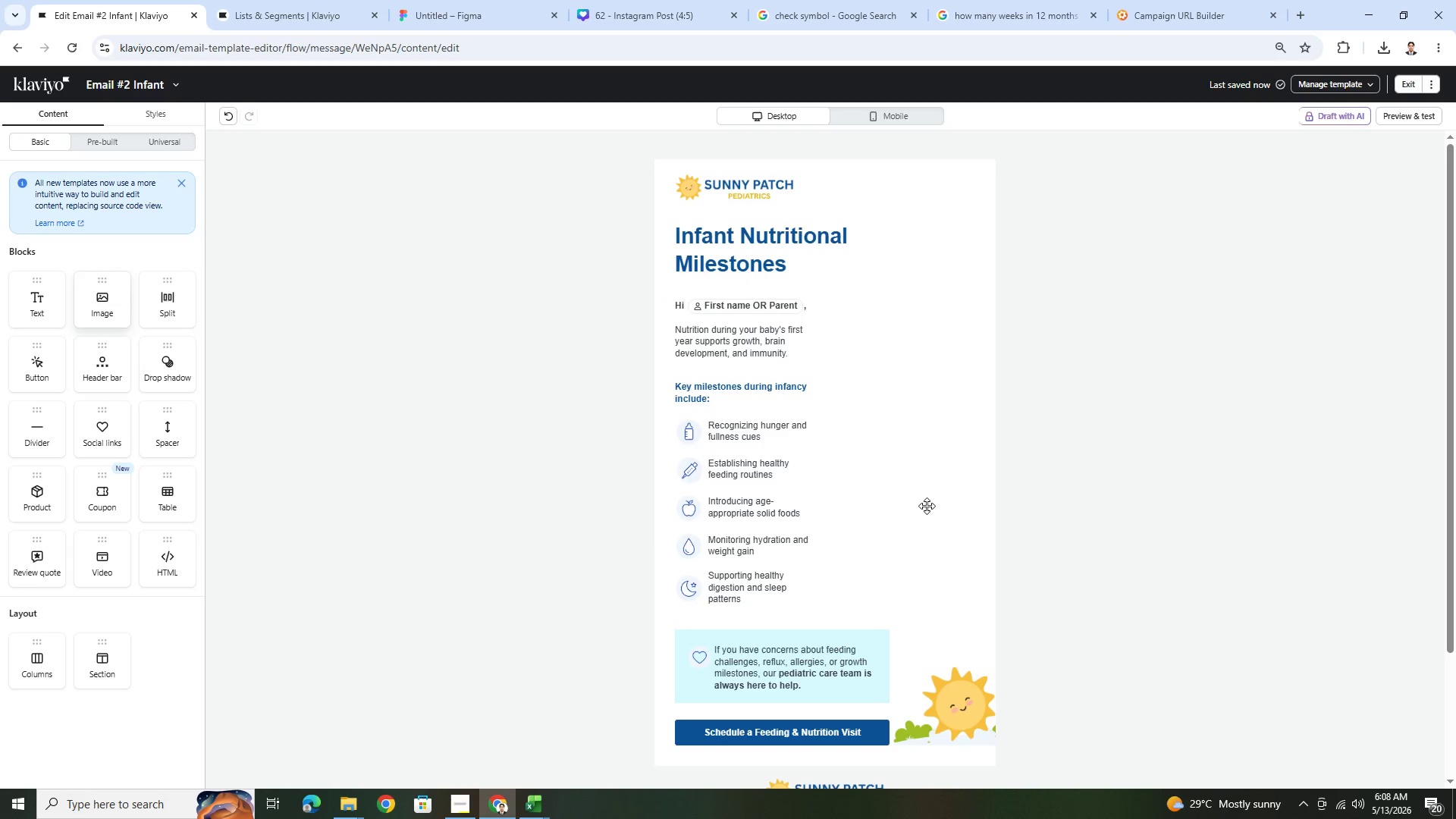 
left_click([927, 505])
 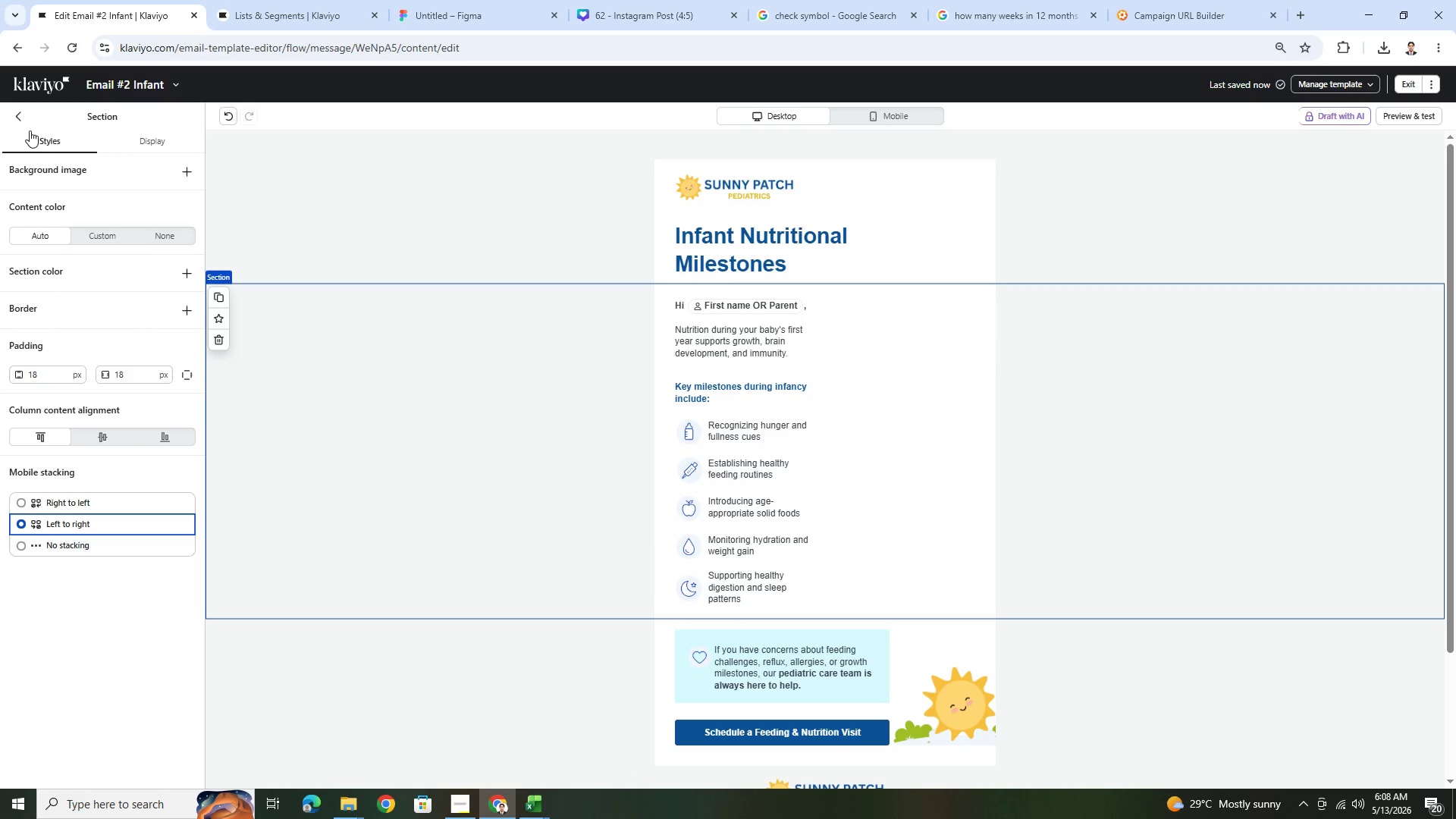 
left_click([231, 114])
 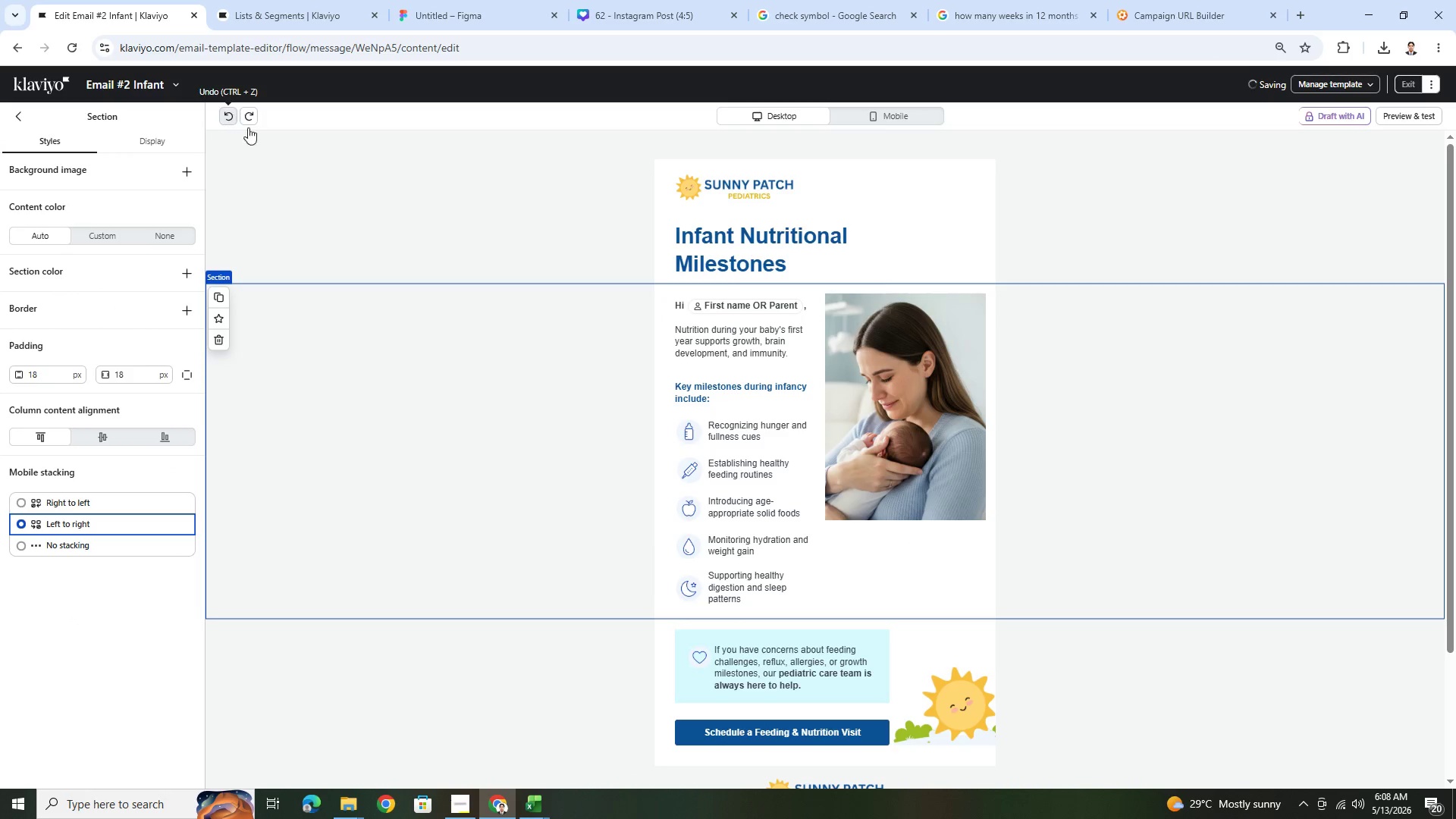 
left_click([934, 382])
 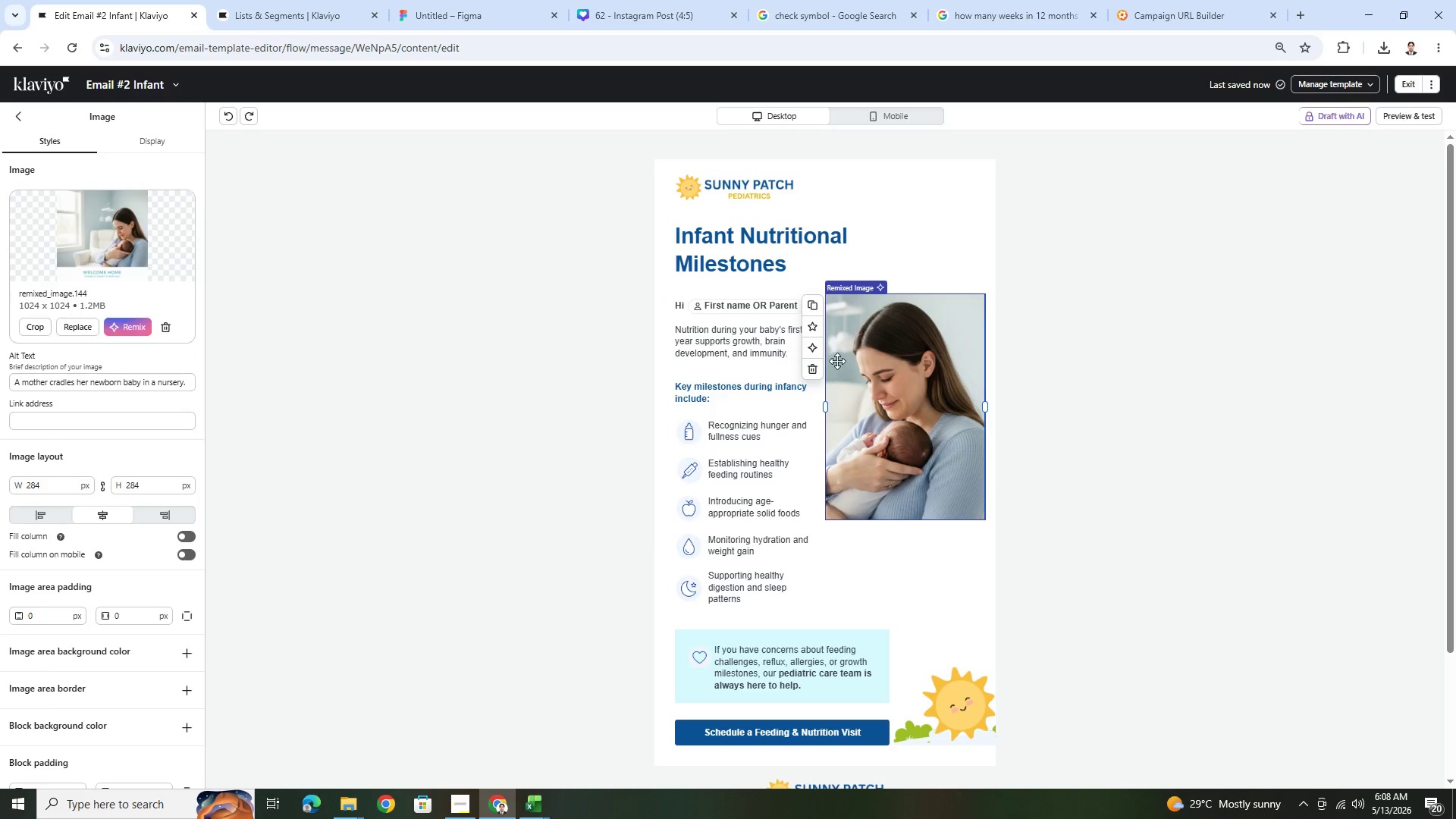 
left_click([821, 369])
 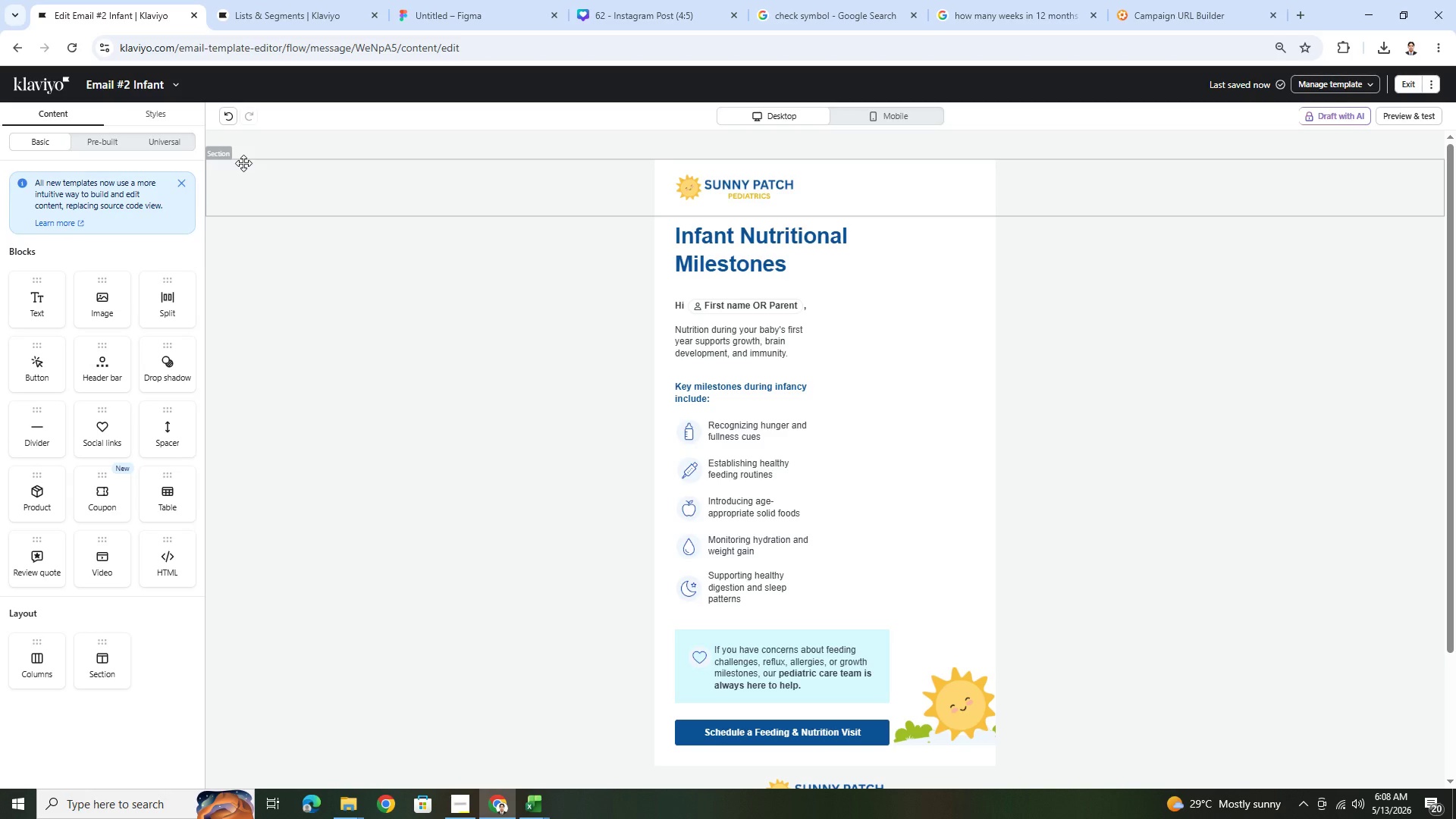 
left_click([227, 119])
 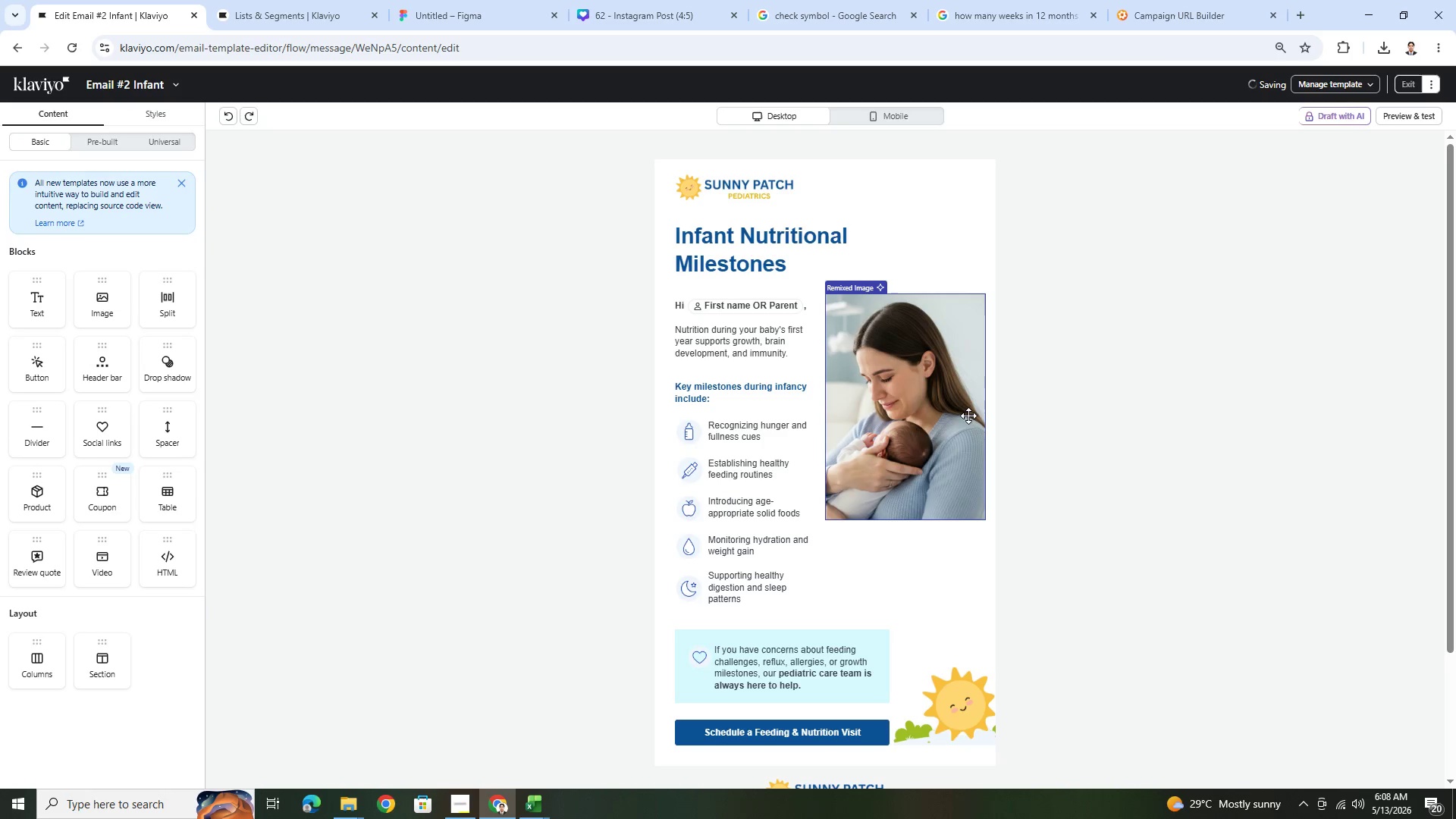 
left_click([940, 419])
 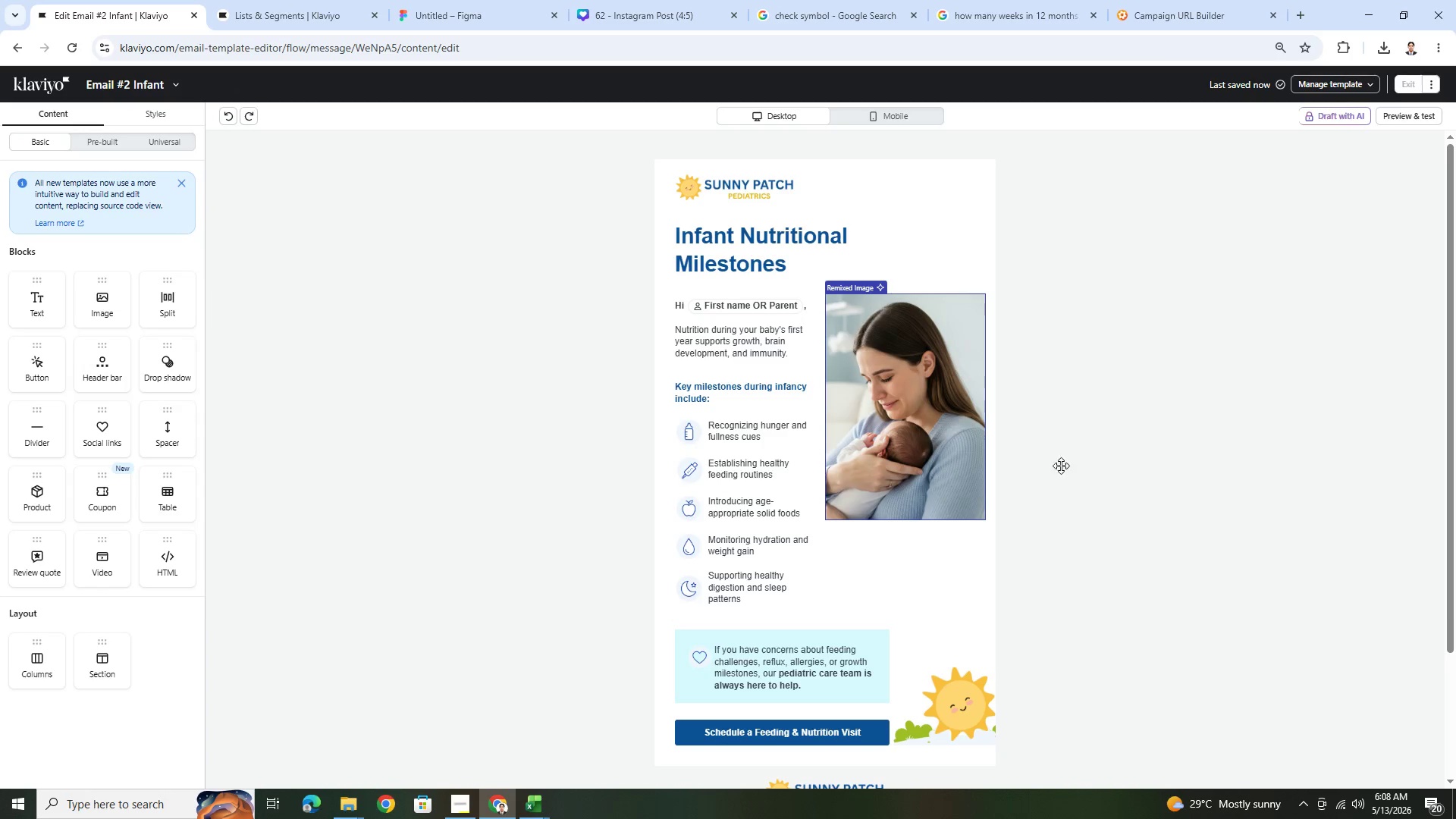 
left_click([1104, 494])
 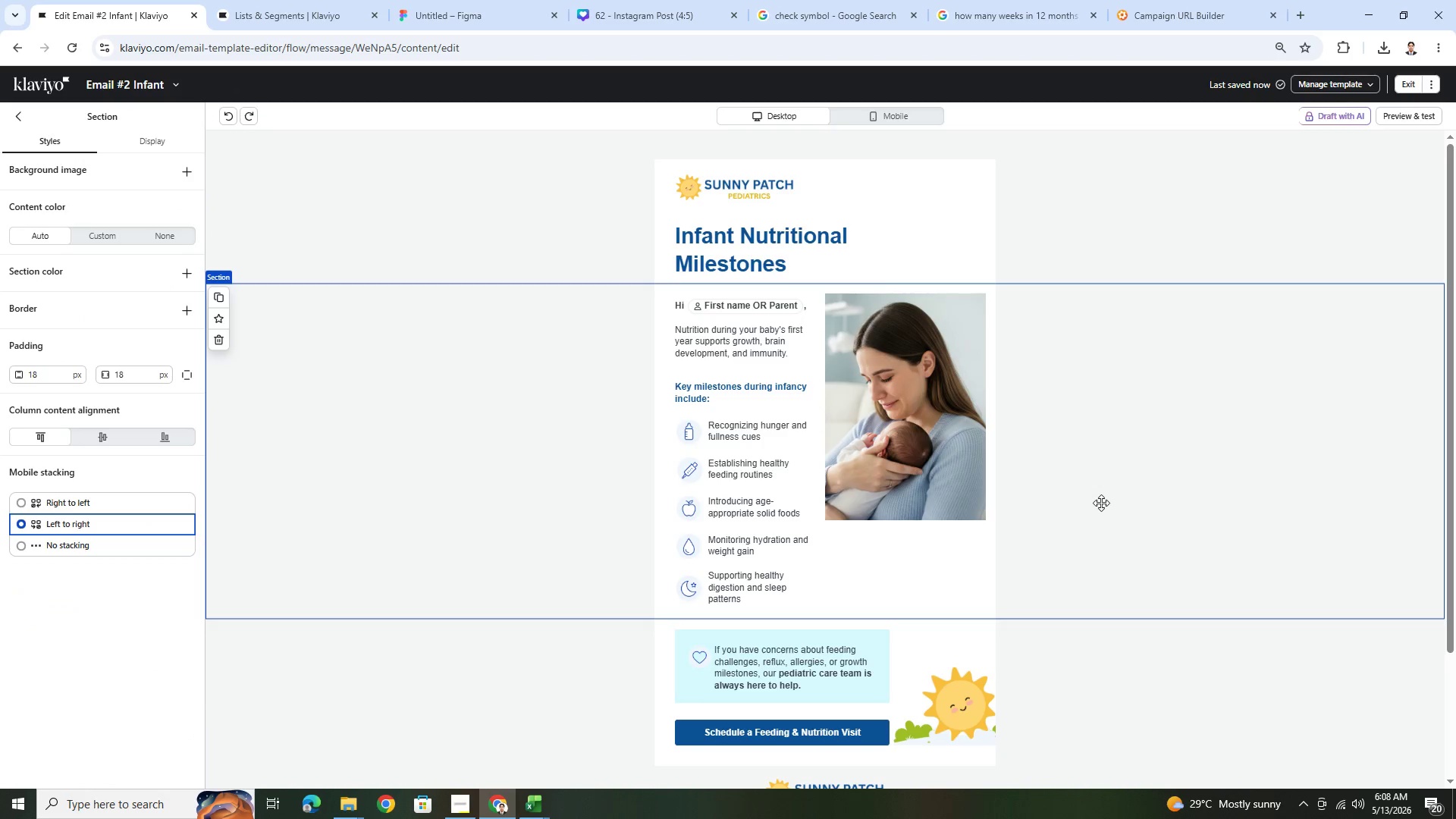 
left_click([932, 428])
 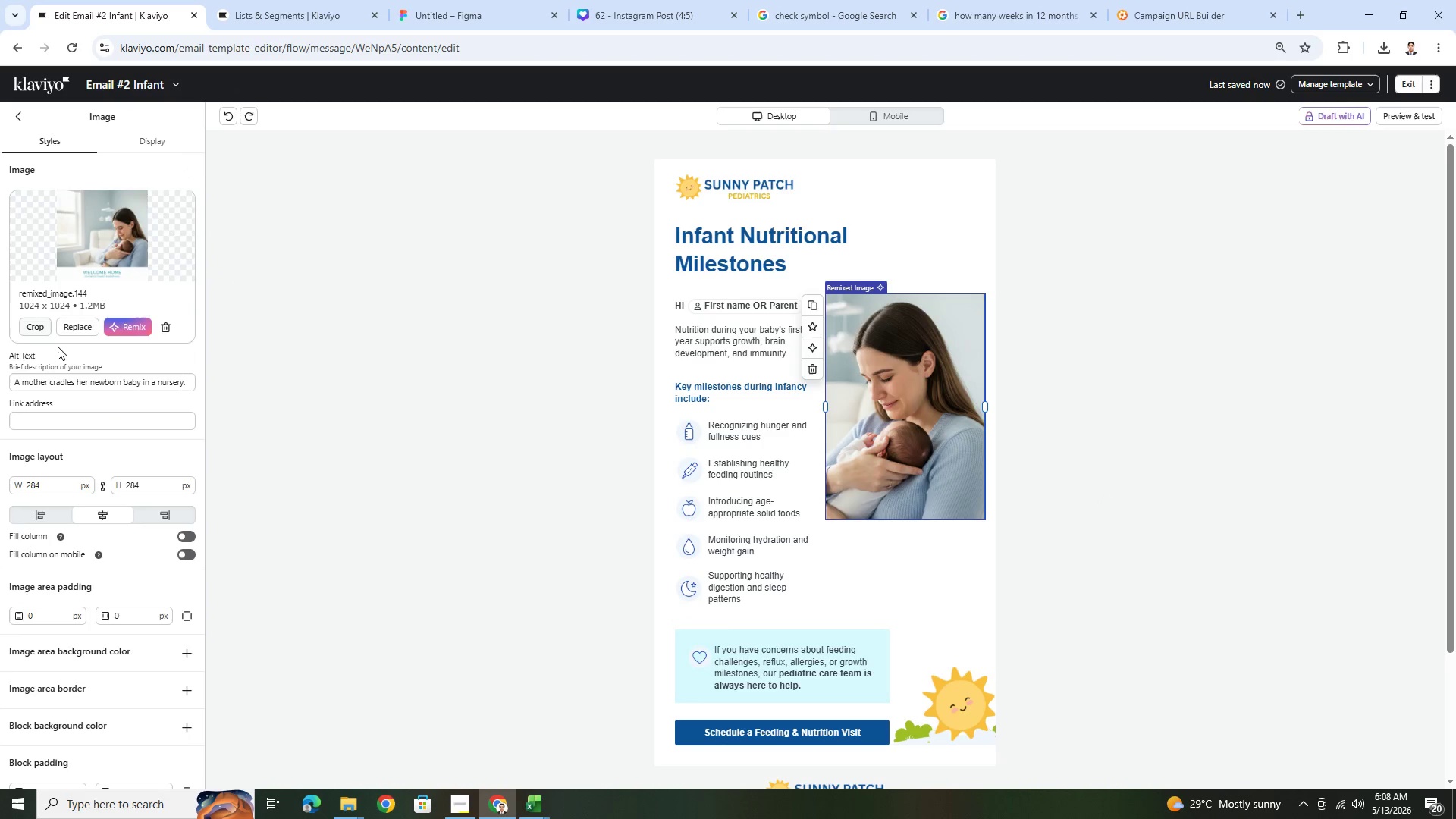 
left_click([76, 328])
 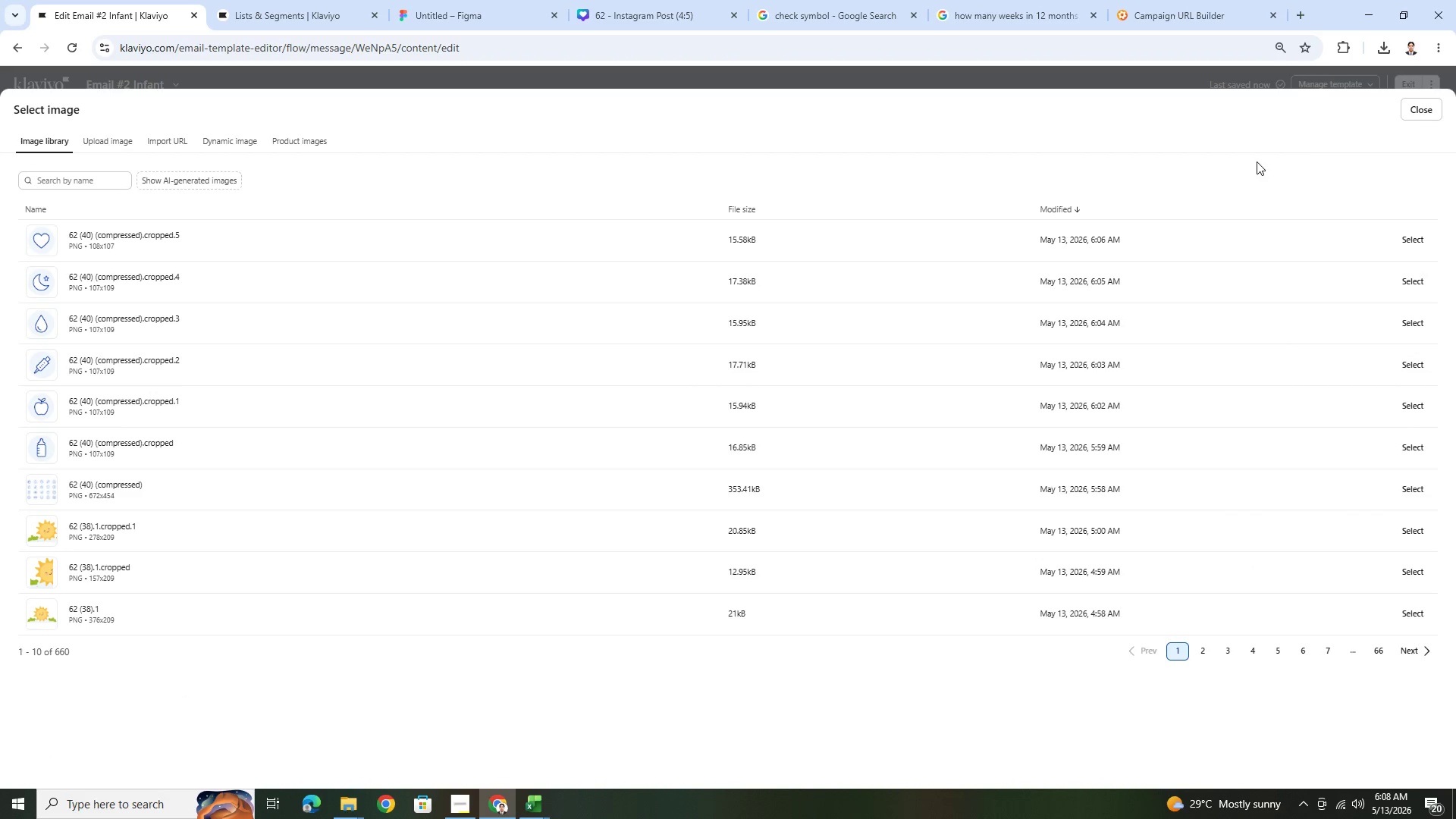 
left_click([1427, 111])
 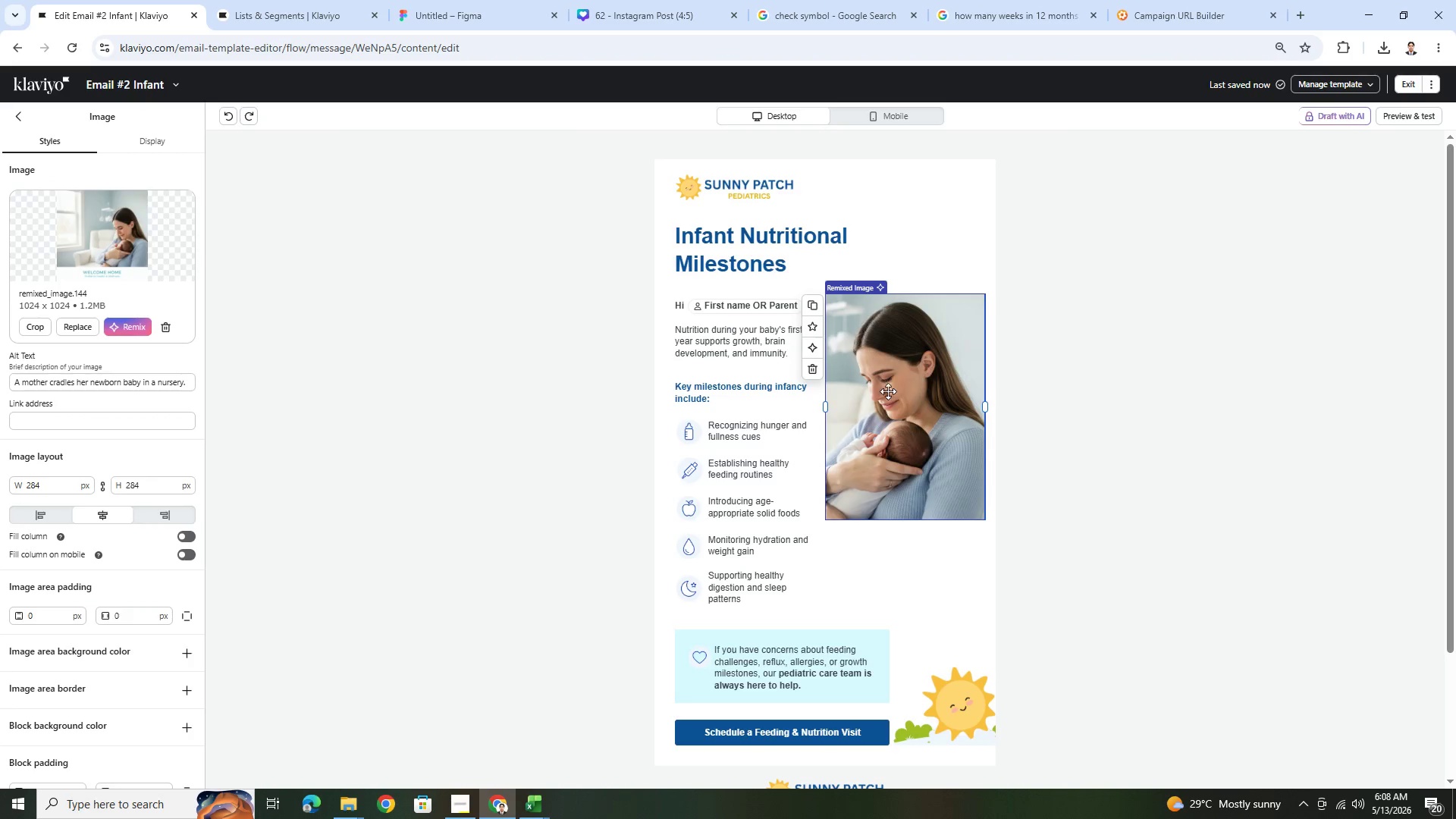 
left_click([877, 407])
 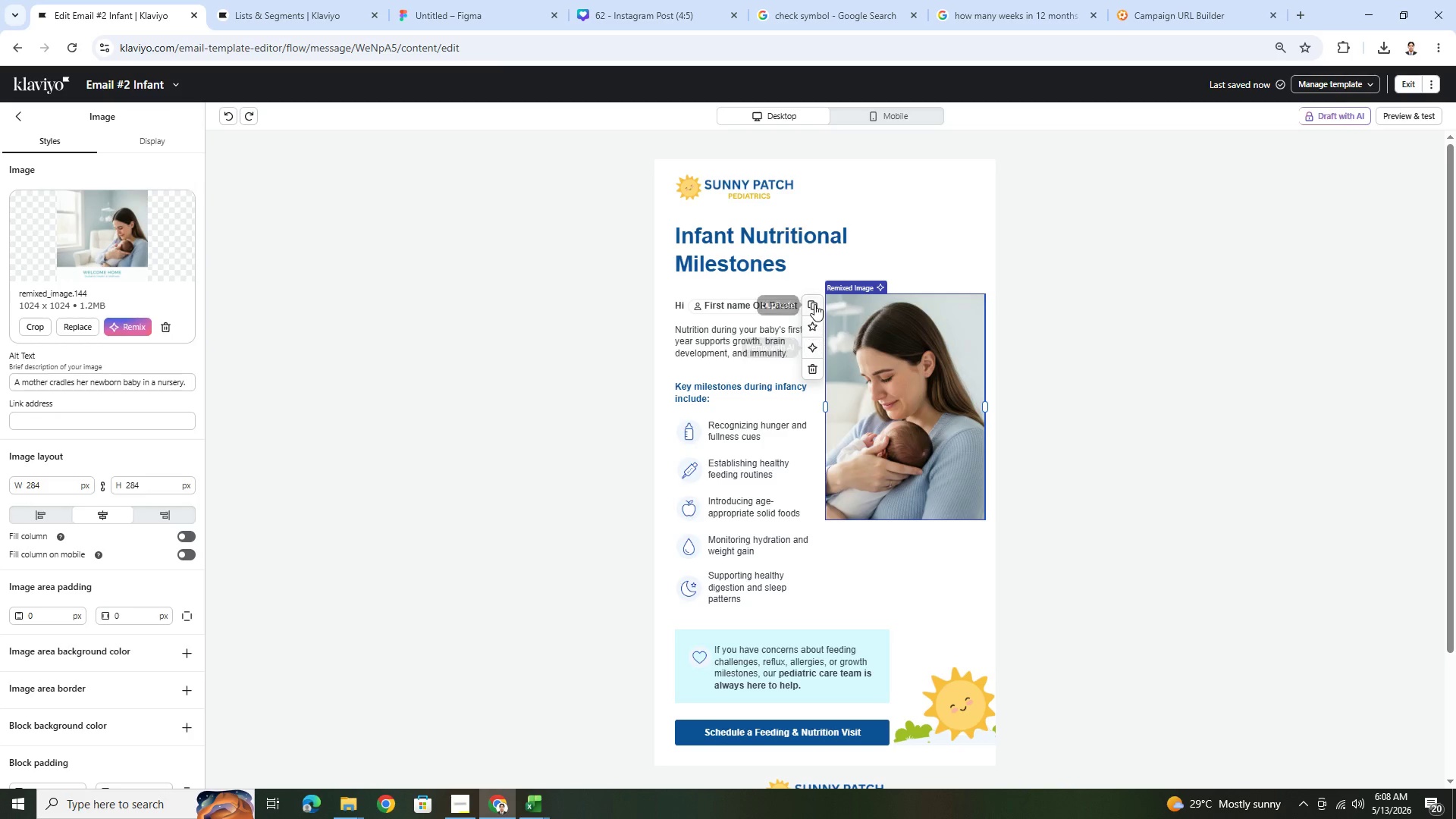 
left_click([1134, 470])
 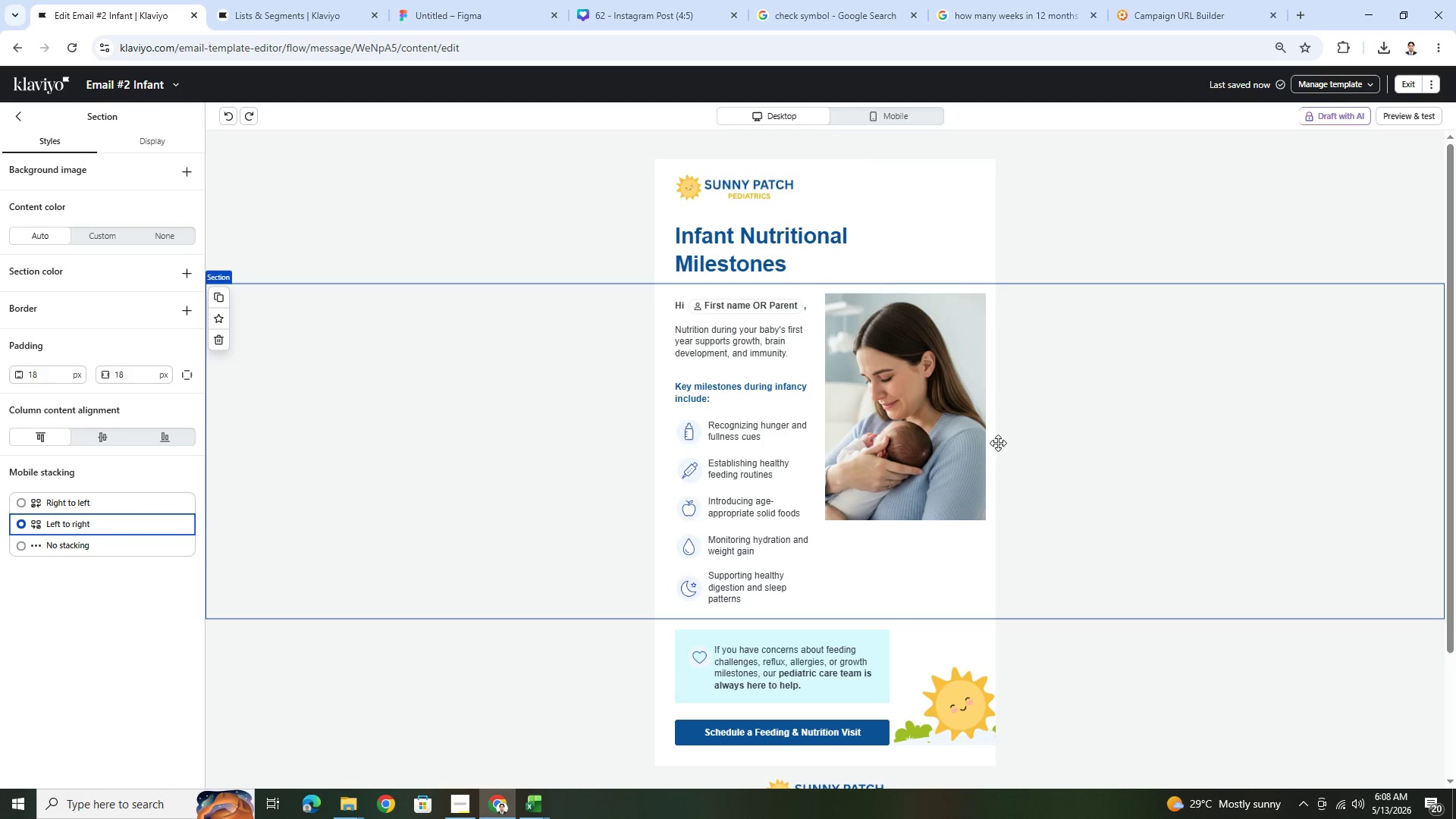 
left_click([905, 424])
 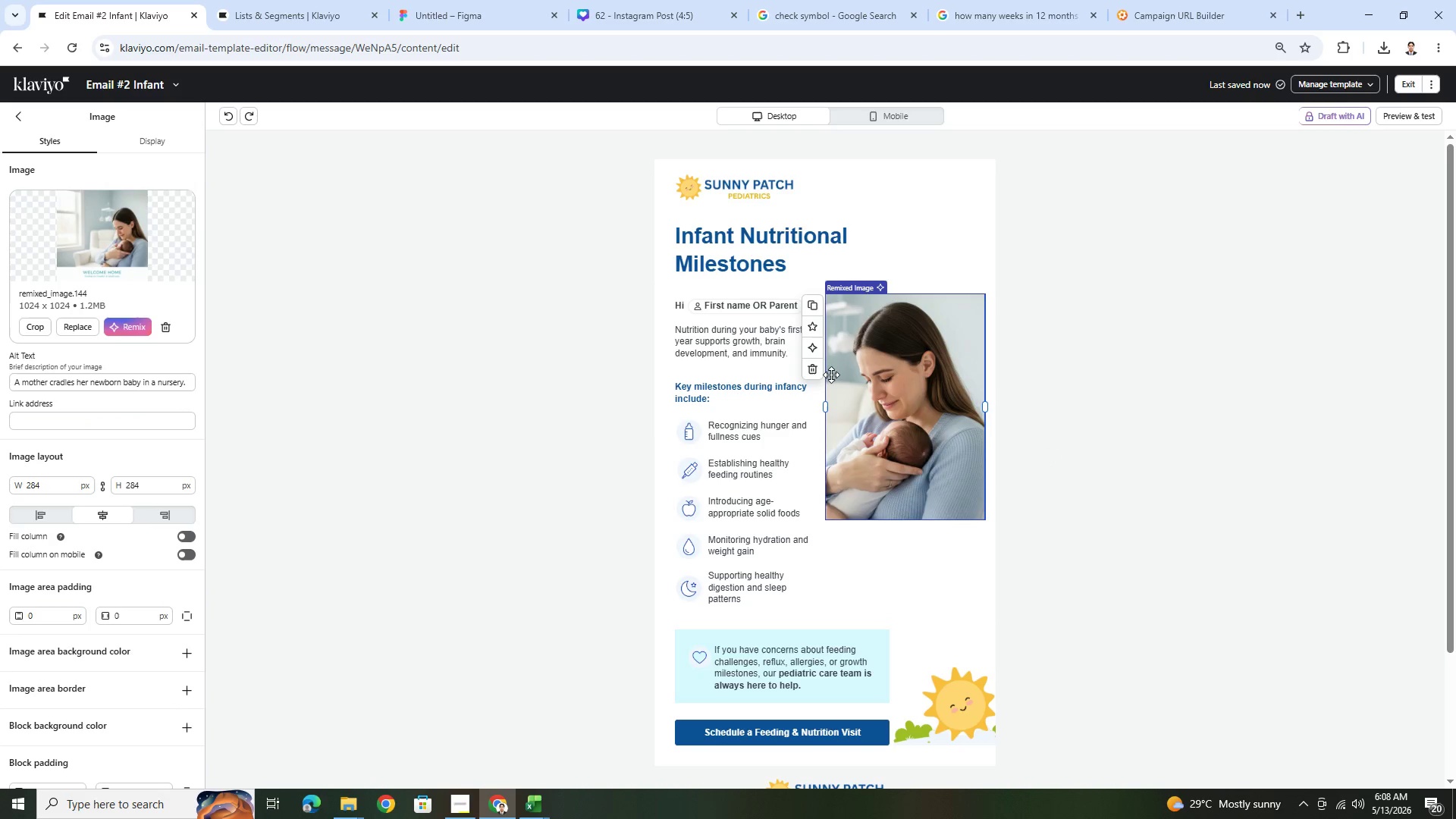 
left_click([820, 370])
 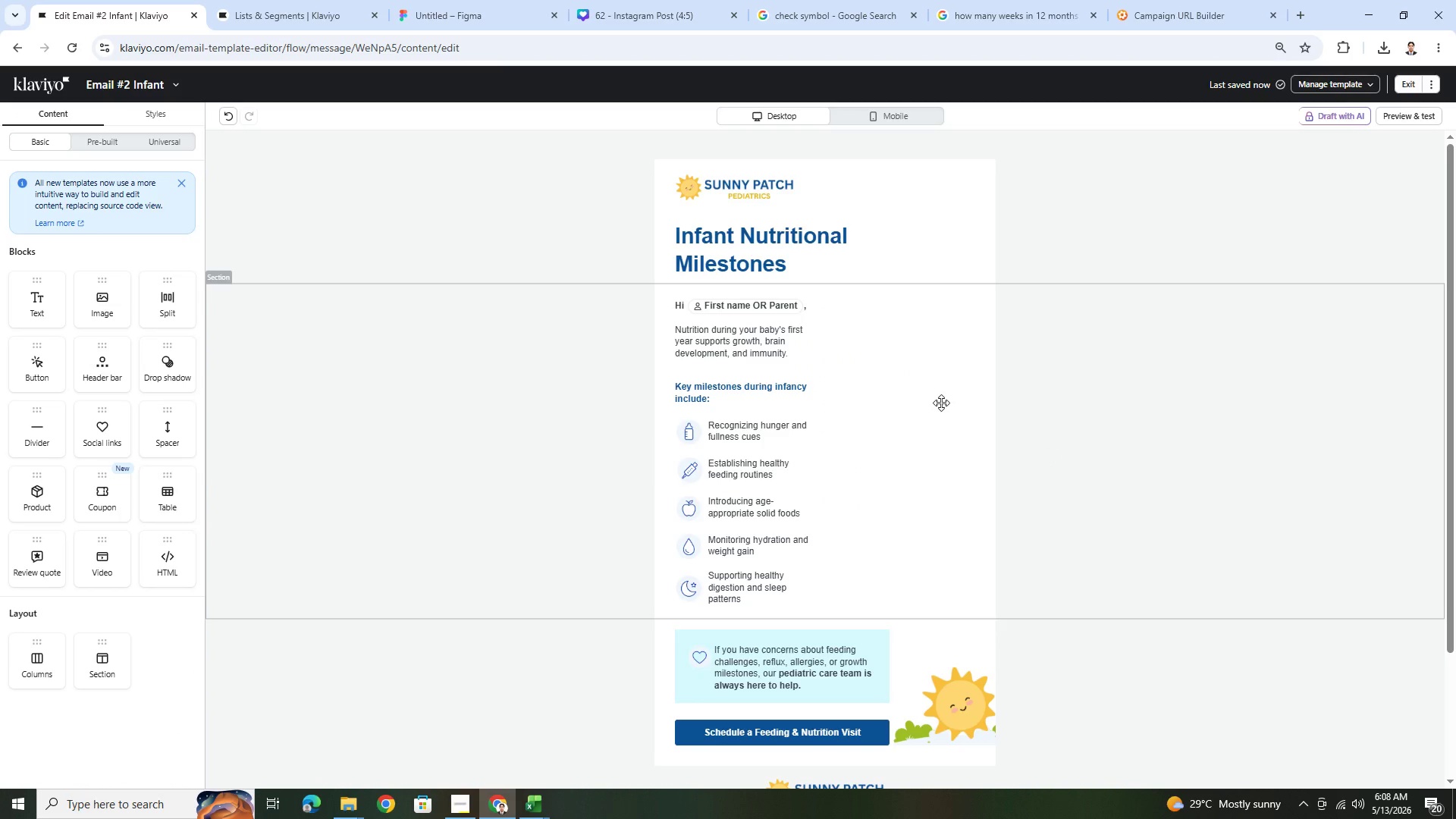 
double_click([941, 403])
 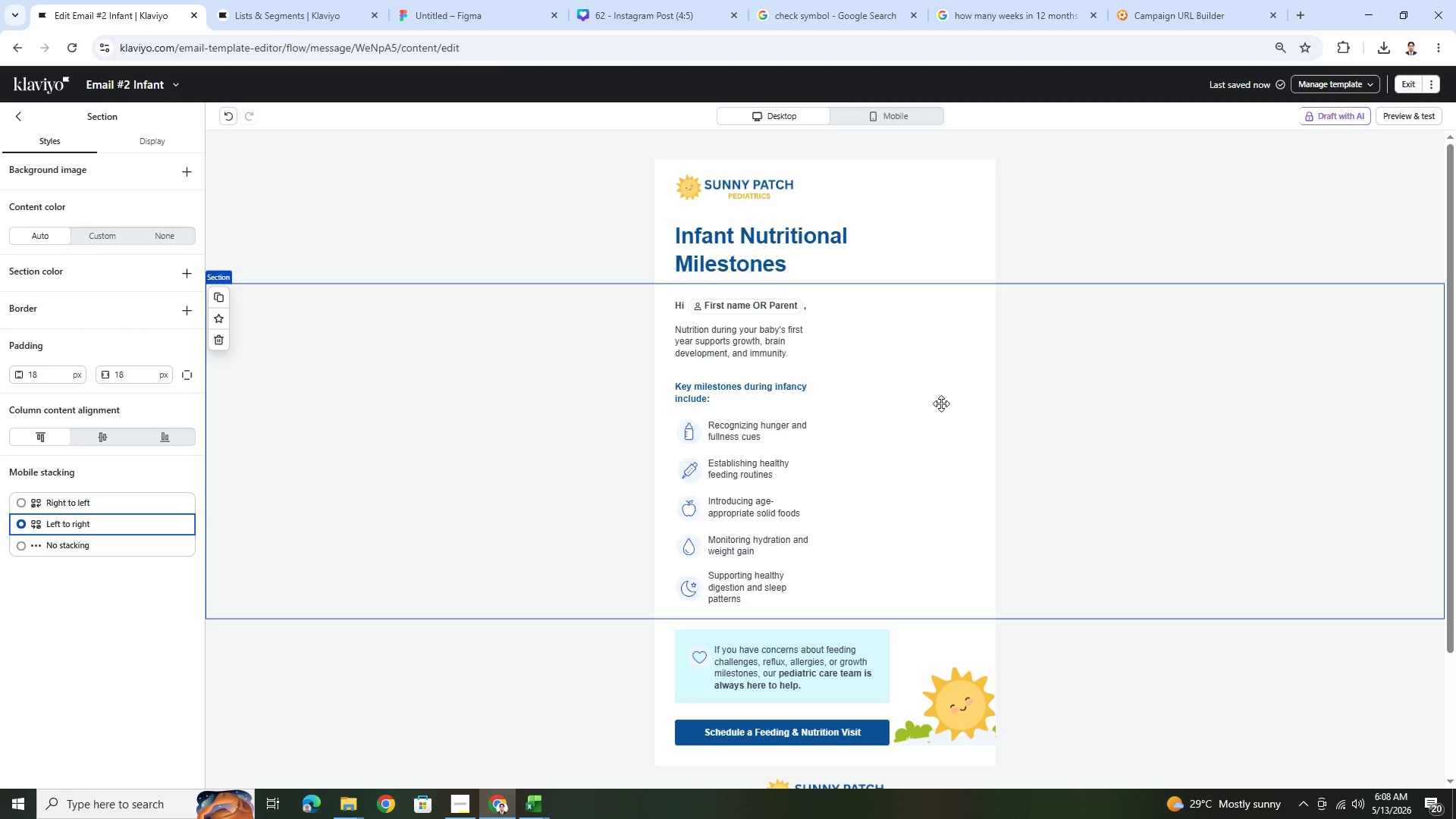 
triple_click([941, 403])
 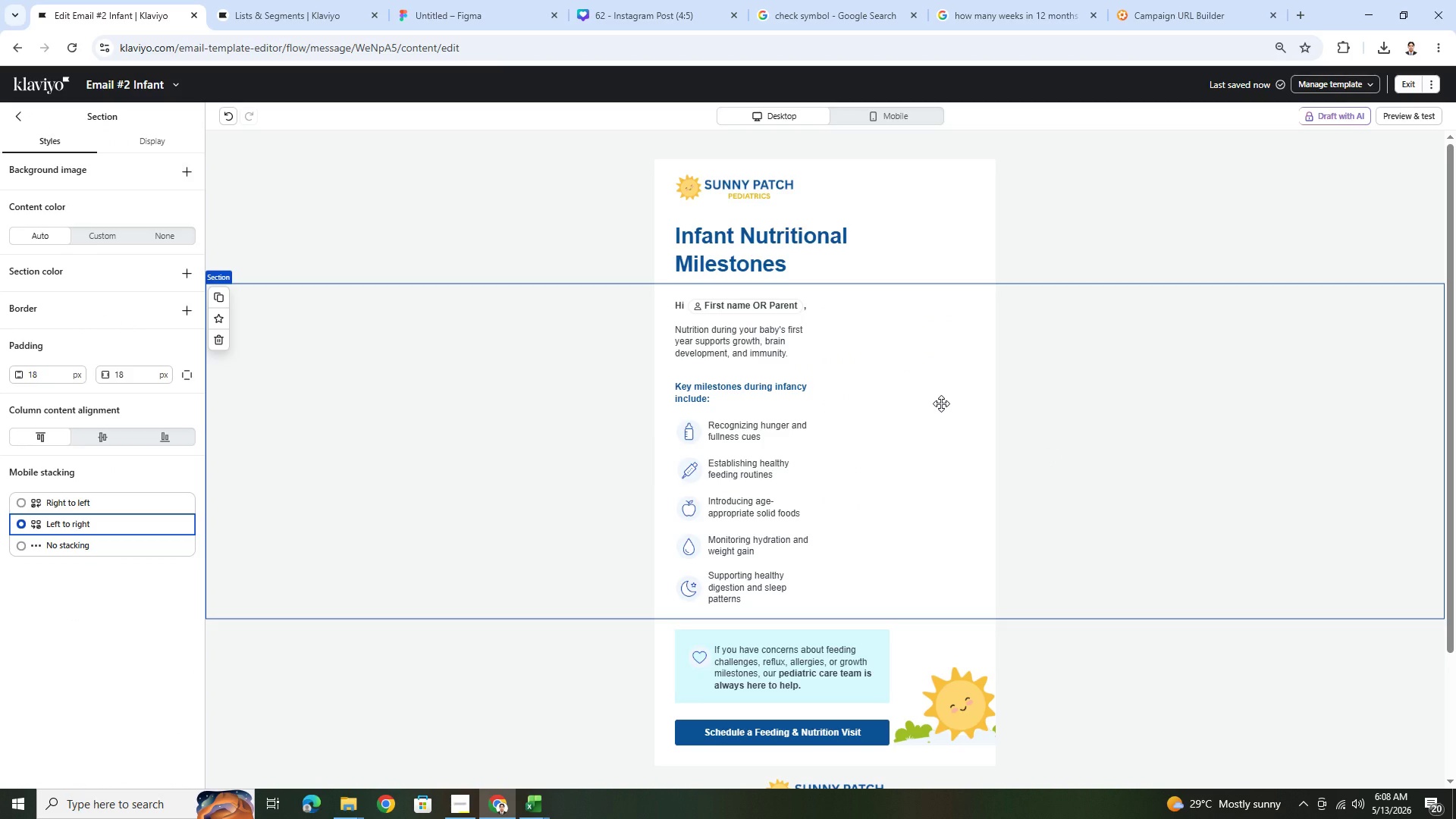 
triple_click([941, 403])
 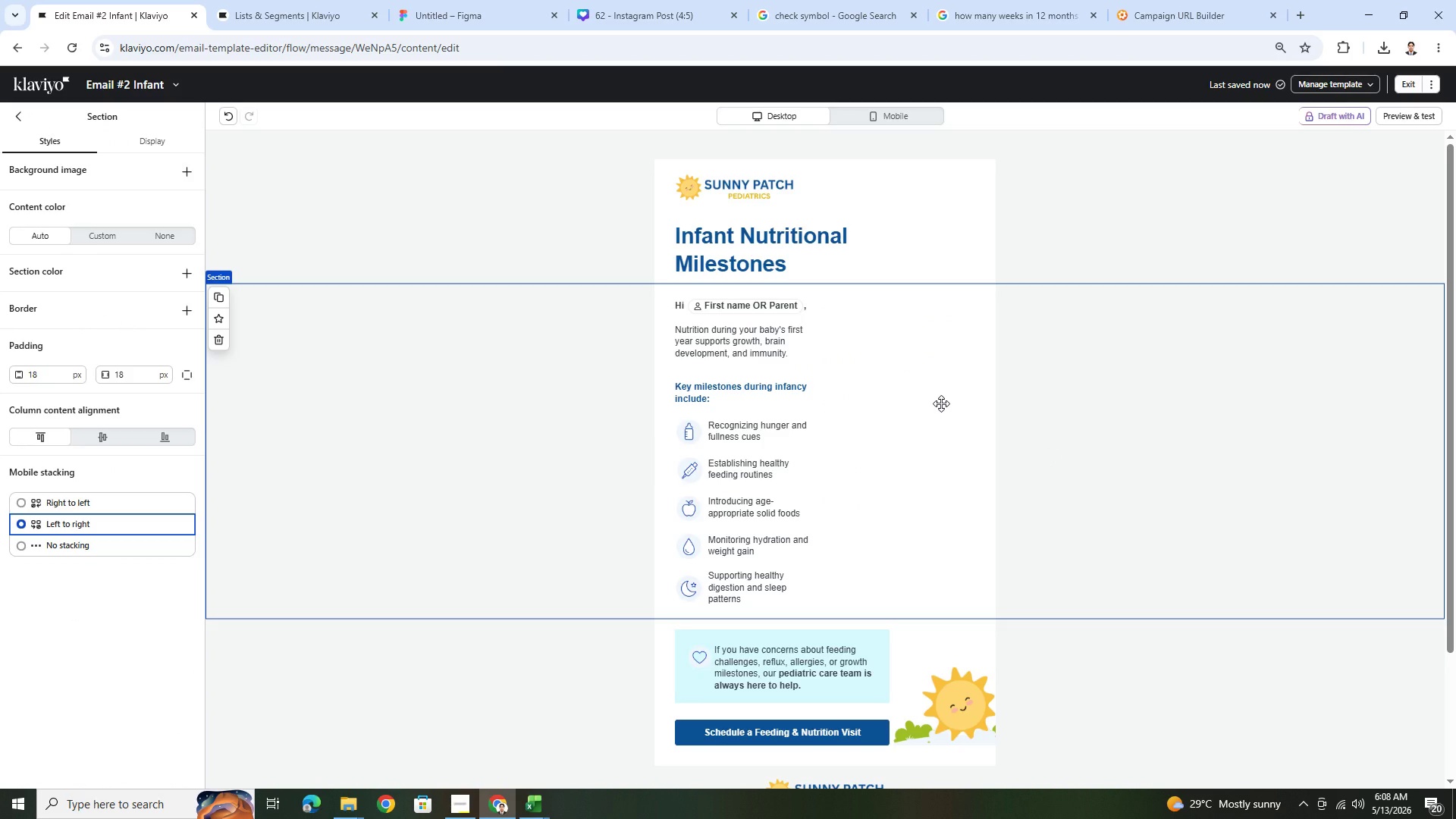 
triple_click([941, 403])
 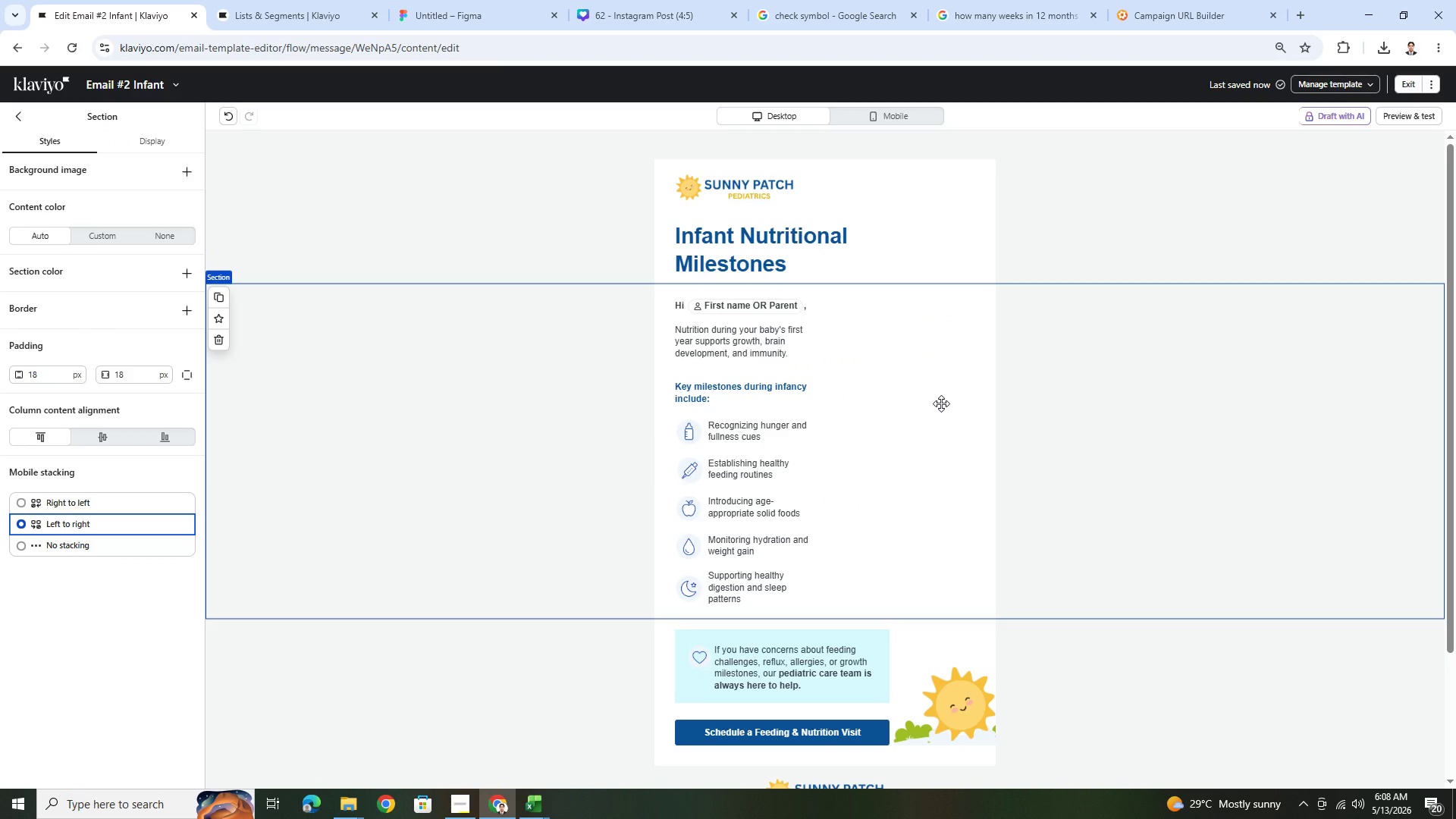 
triple_click([941, 403])
 